 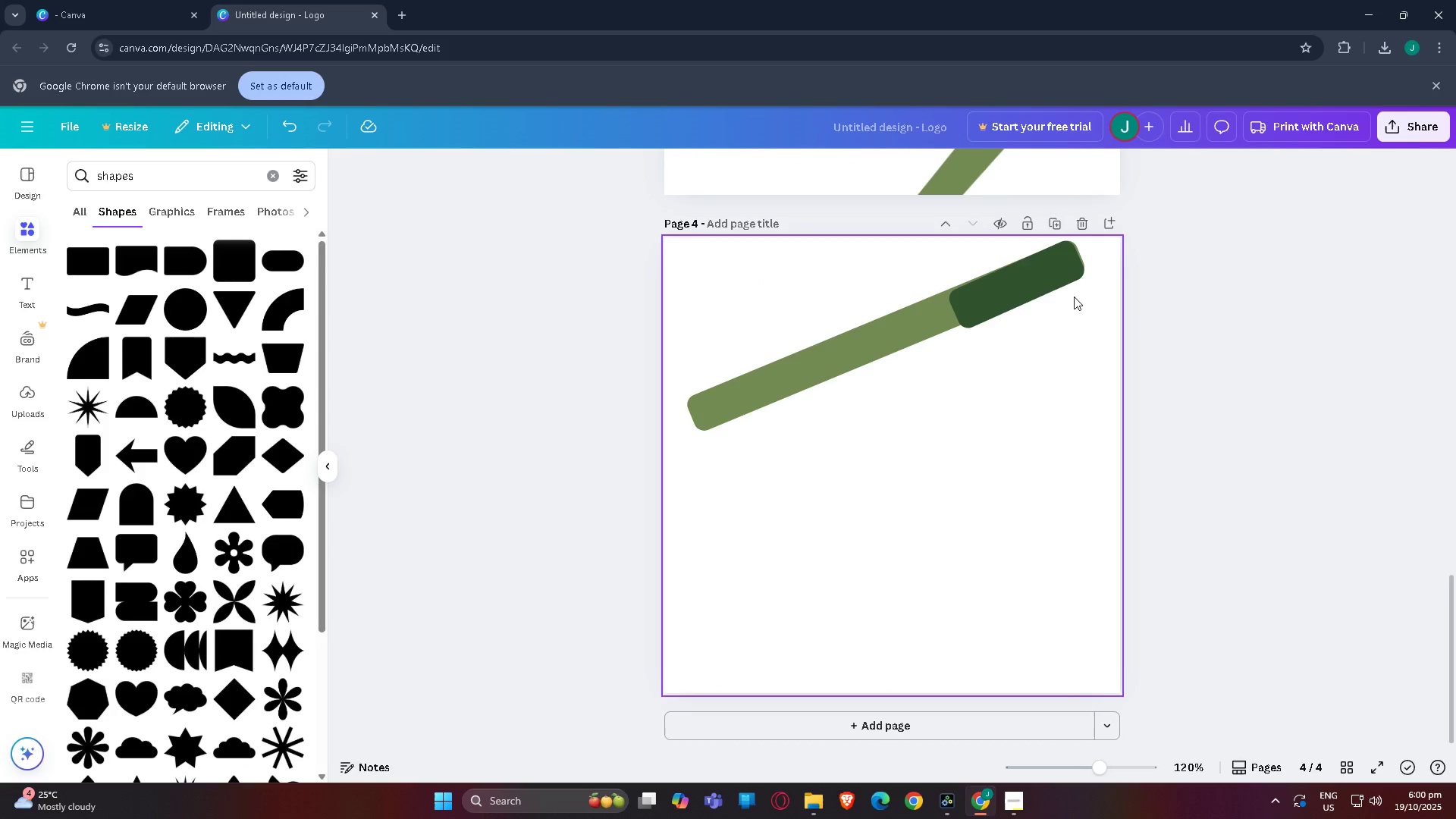 
left_click([1138, 761])
 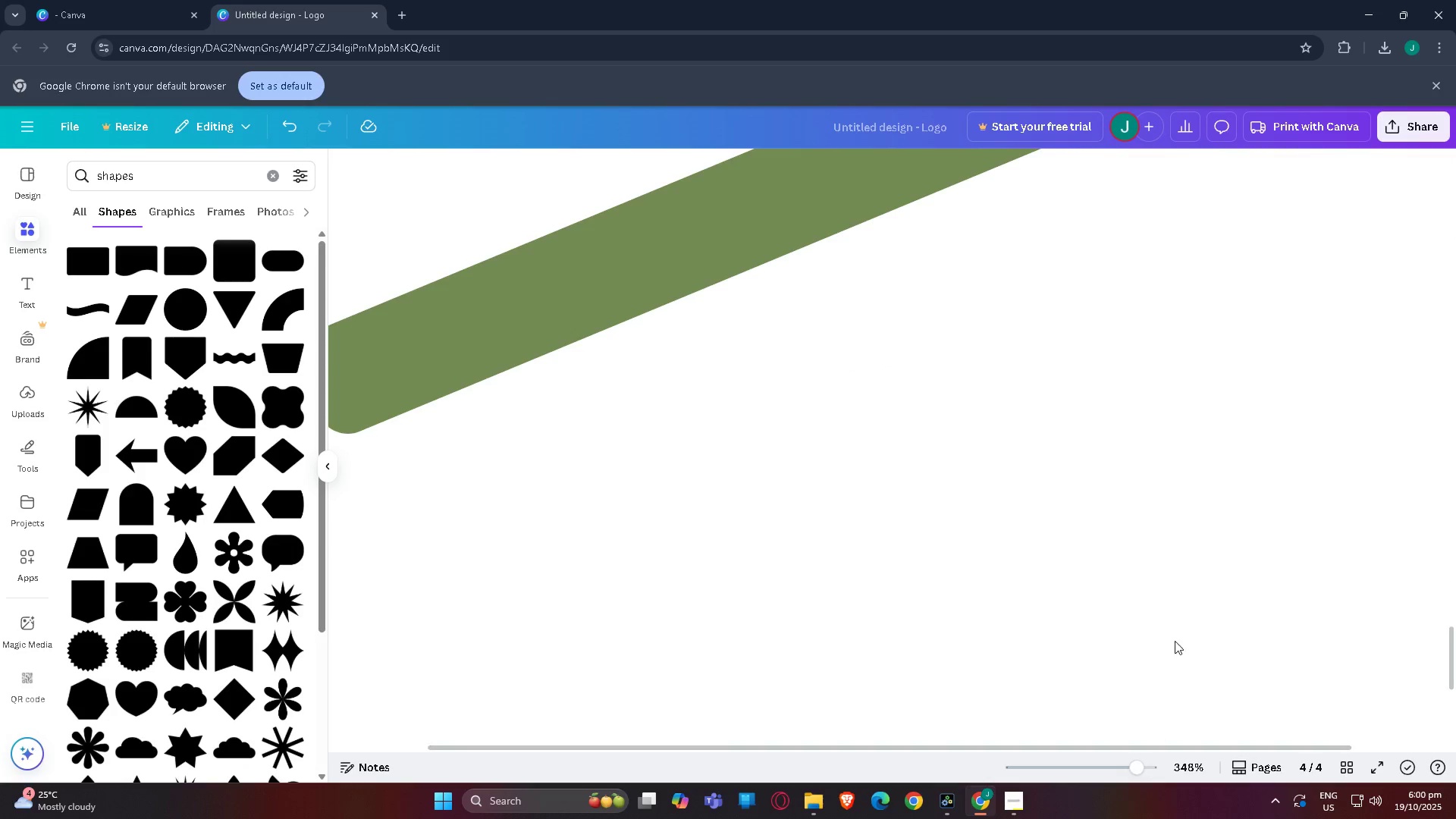 
scroll: coordinate [1255, 564], scroll_direction: up, amount: 6.0
 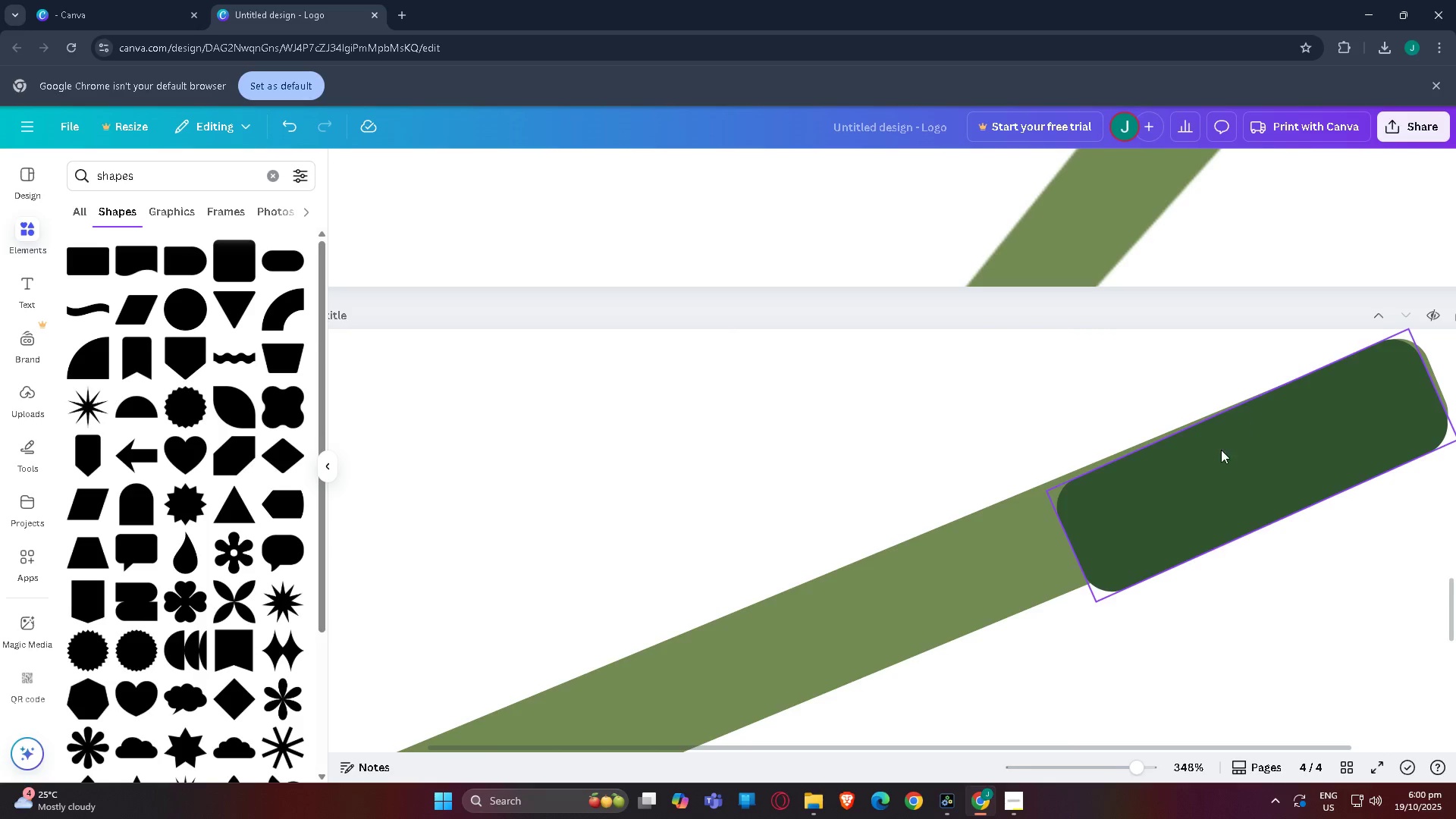 
left_click([1222, 455])
 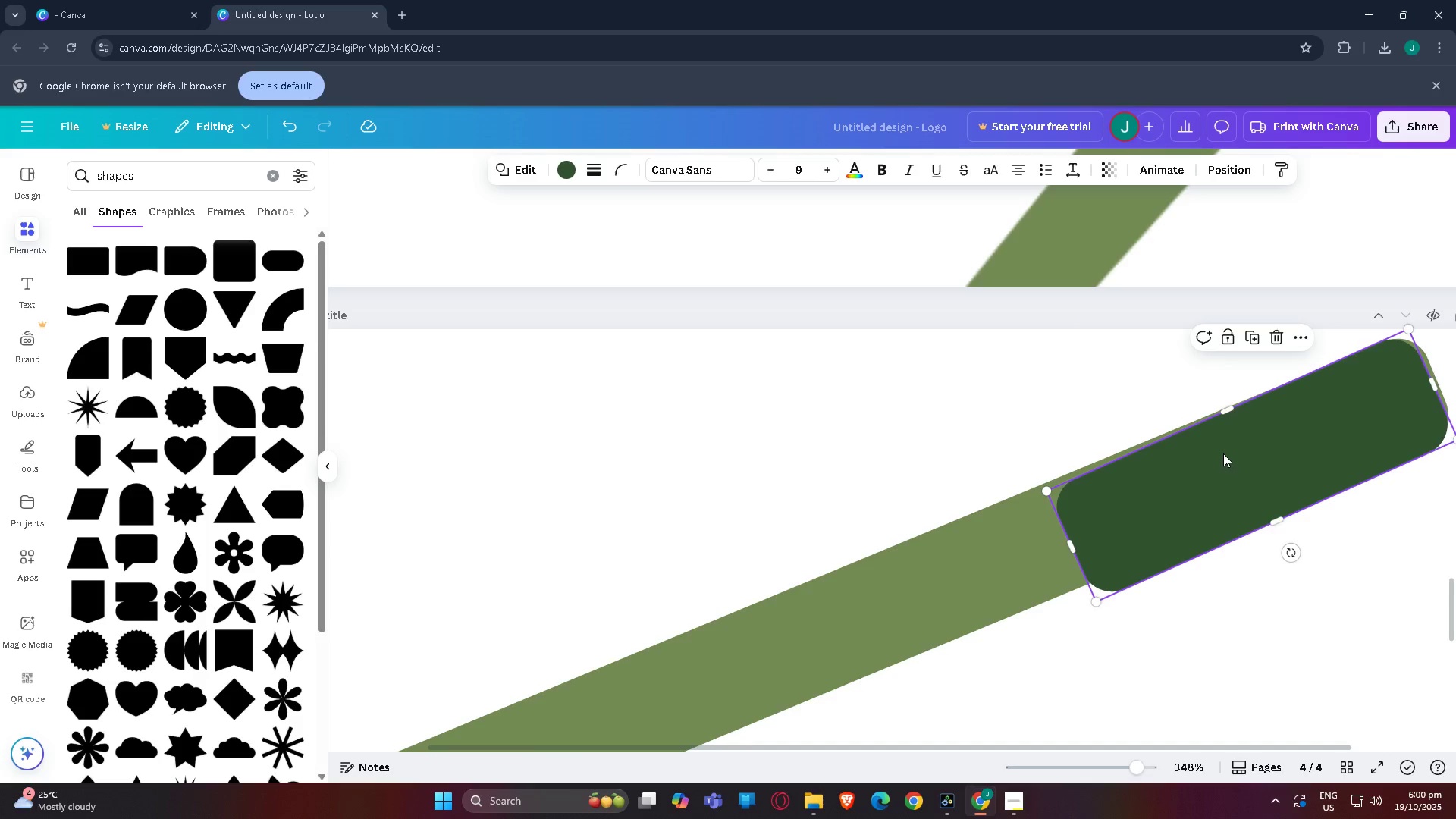 
left_click_drag(start_coordinate=[1223, 453], to_coordinate=[1228, 449])
 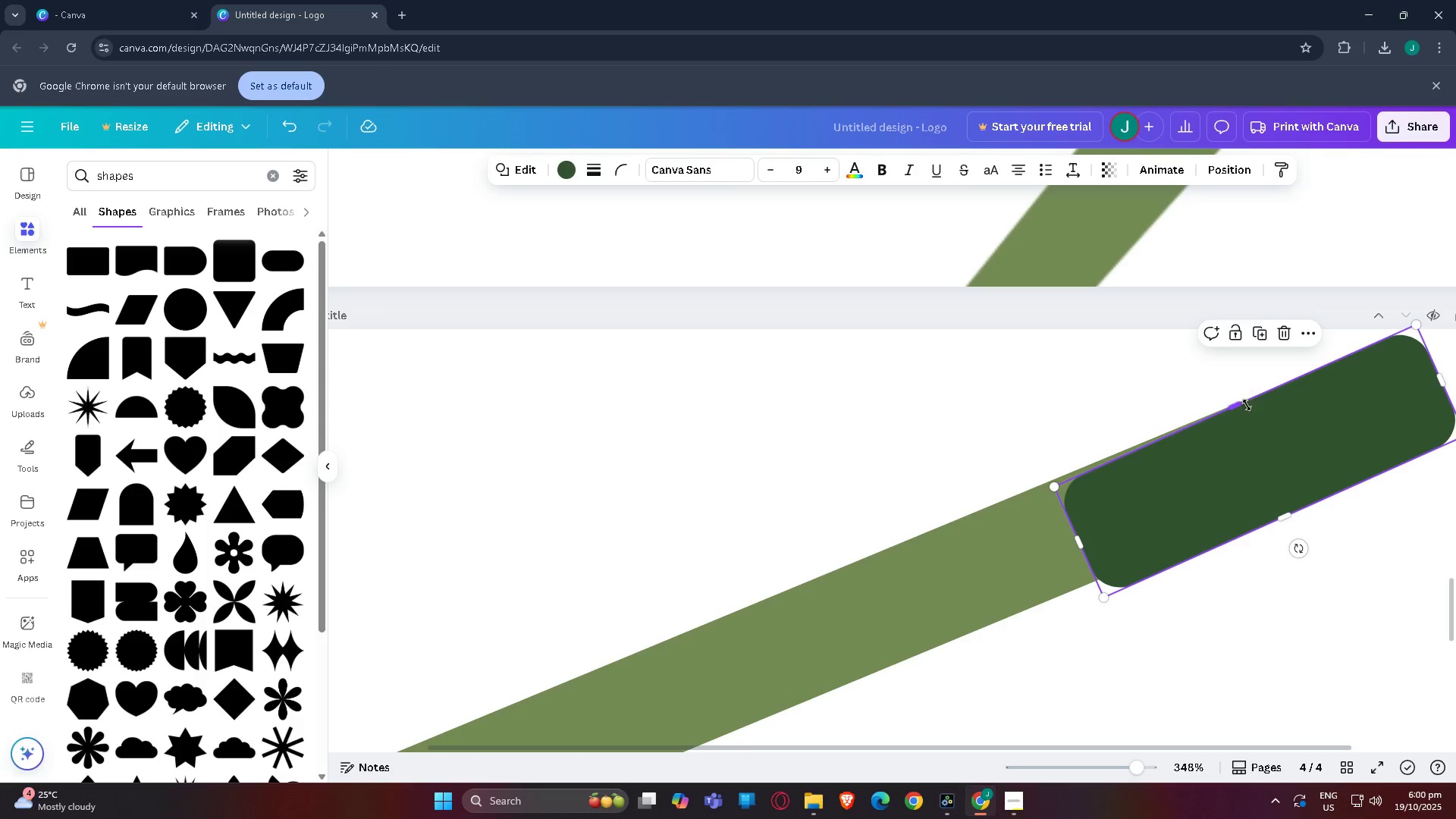 
wait(5.76)
 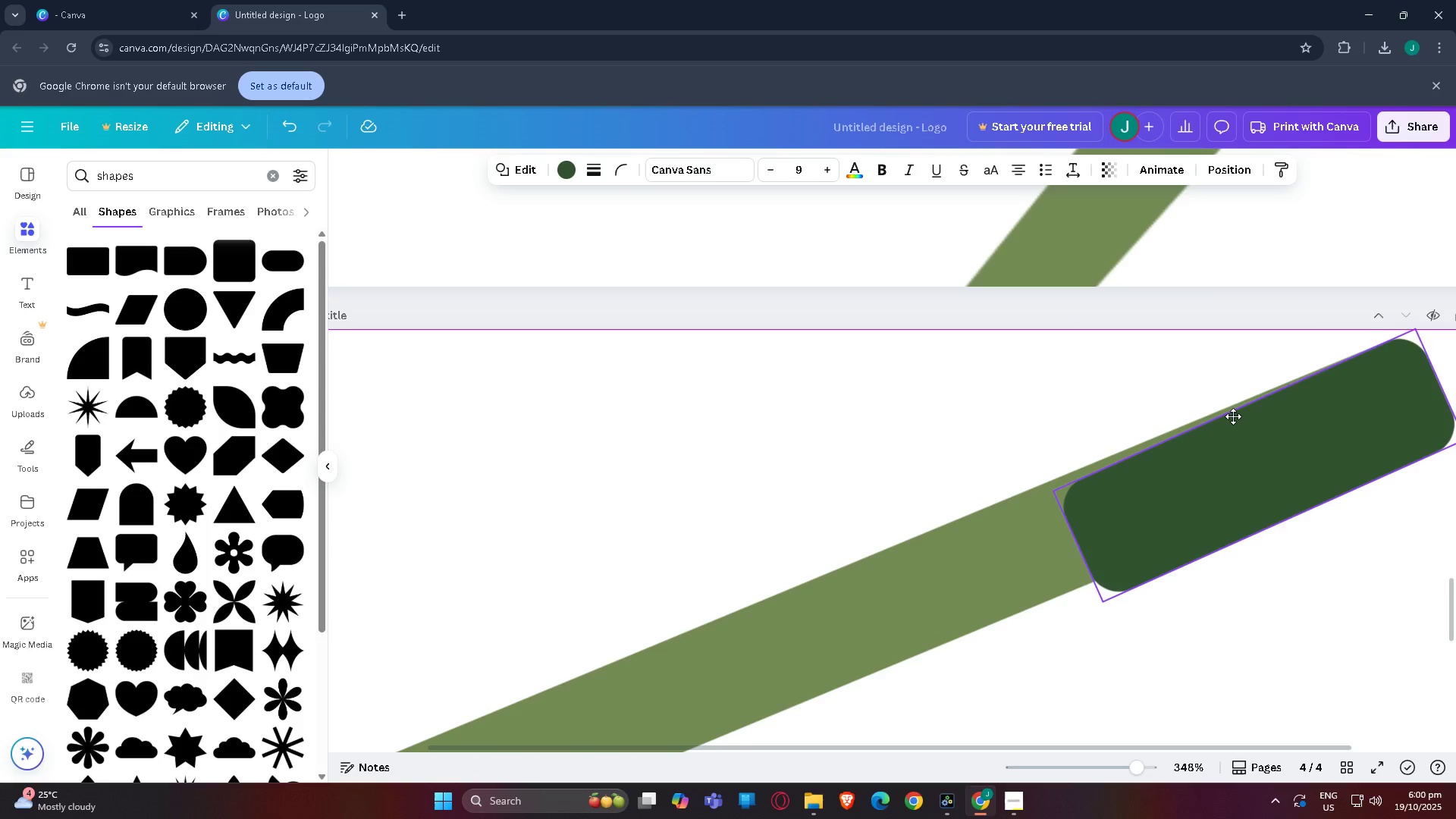 
left_click_drag(start_coordinate=[1299, 551], to_coordinate=[1294, 551])
 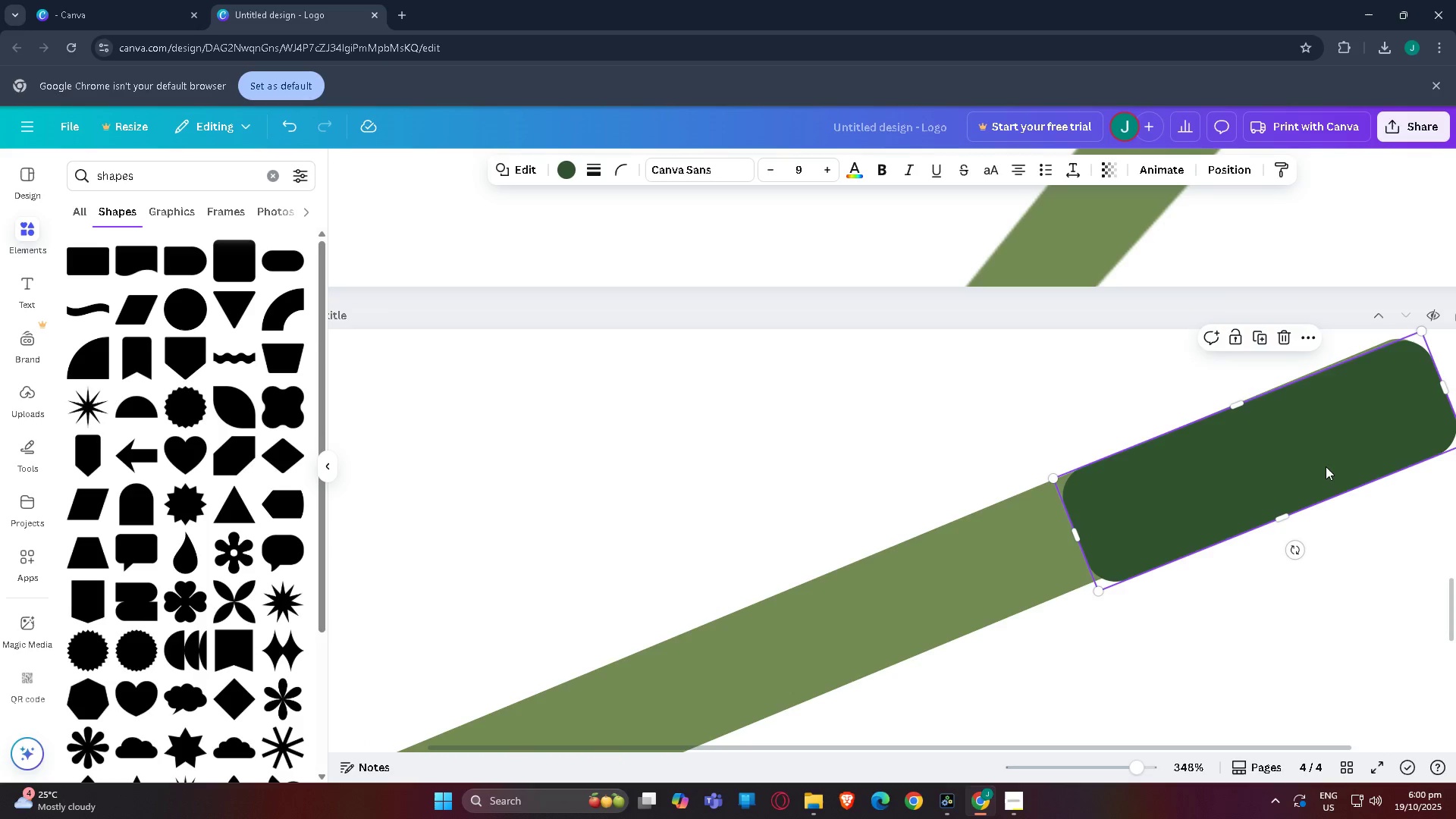 
left_click_drag(start_coordinate=[1325, 466], to_coordinate=[1323, 462])
 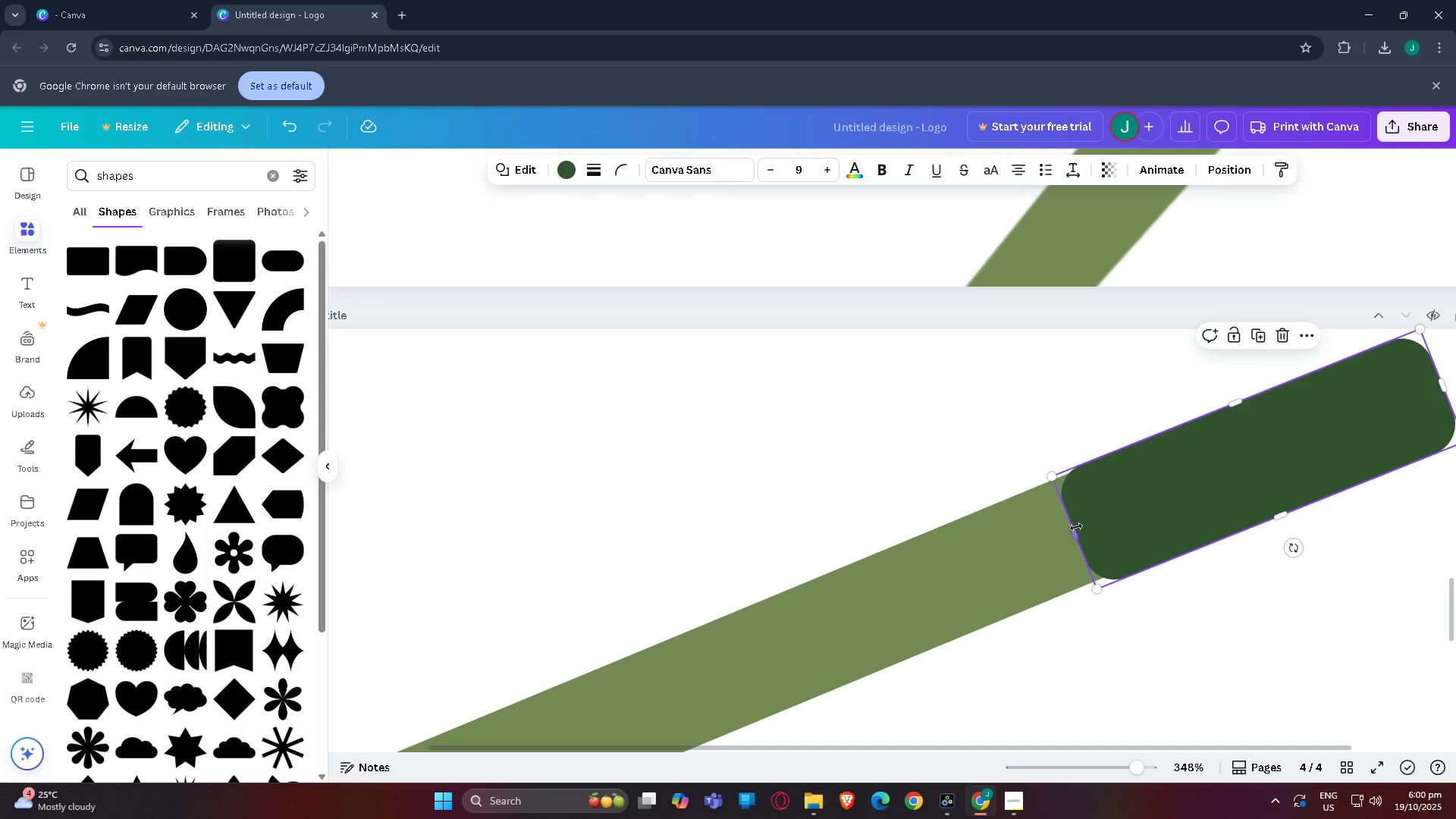 
left_click_drag(start_coordinate=[1076, 527], to_coordinate=[1311, 435])
 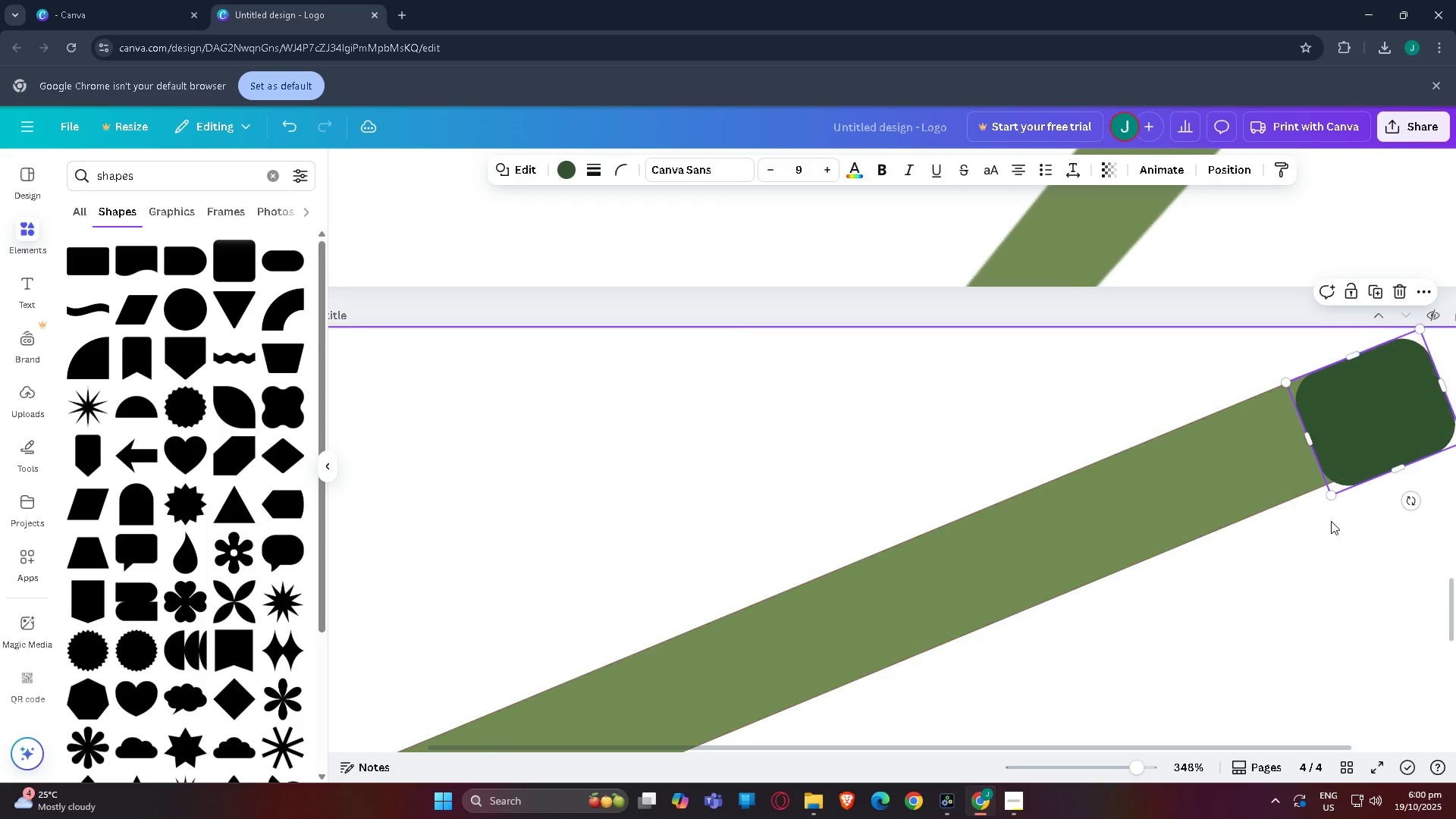 
left_click([1331, 521])
 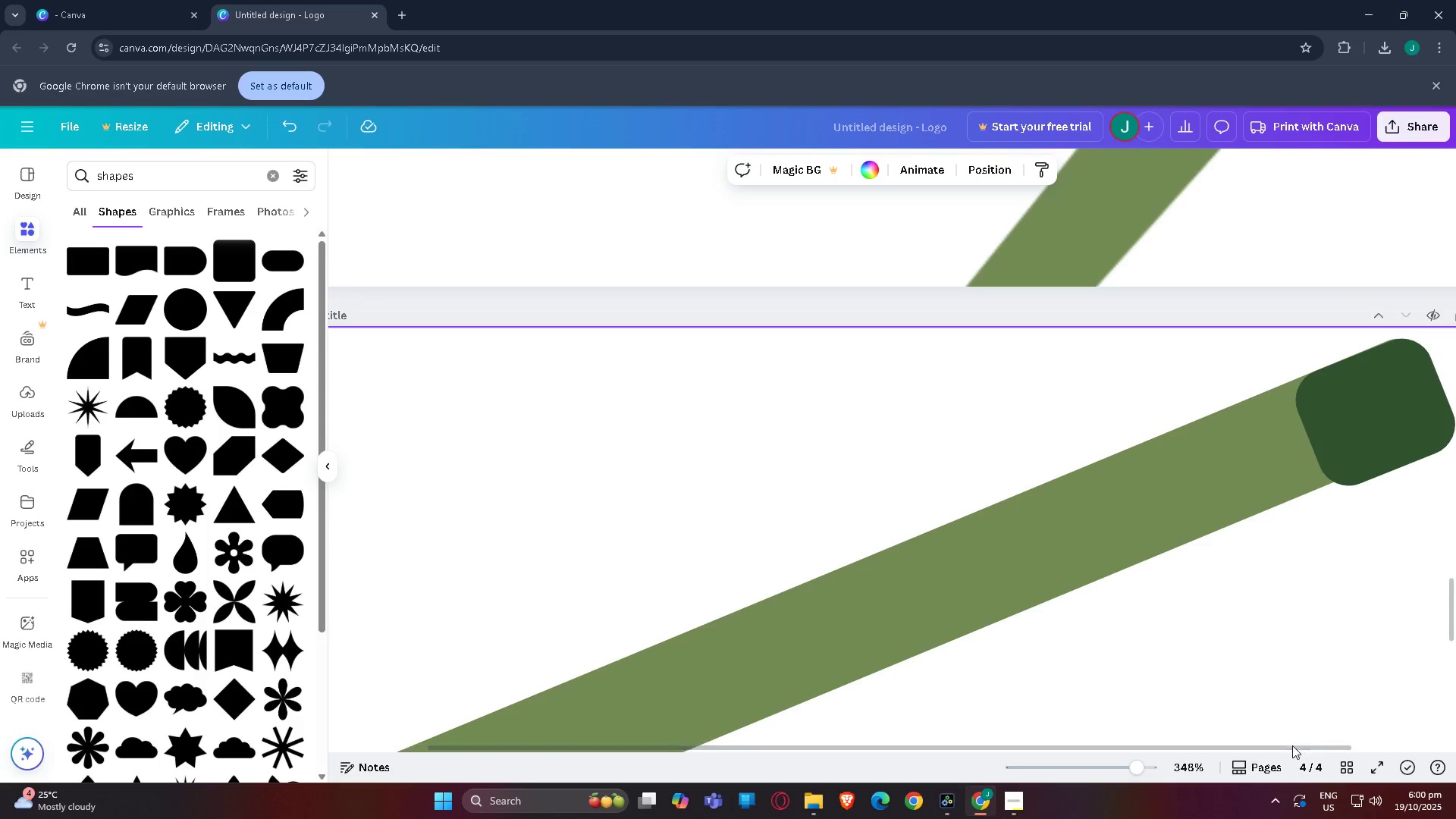 
left_click_drag(start_coordinate=[1311, 749], to_coordinate=[1433, 748])
 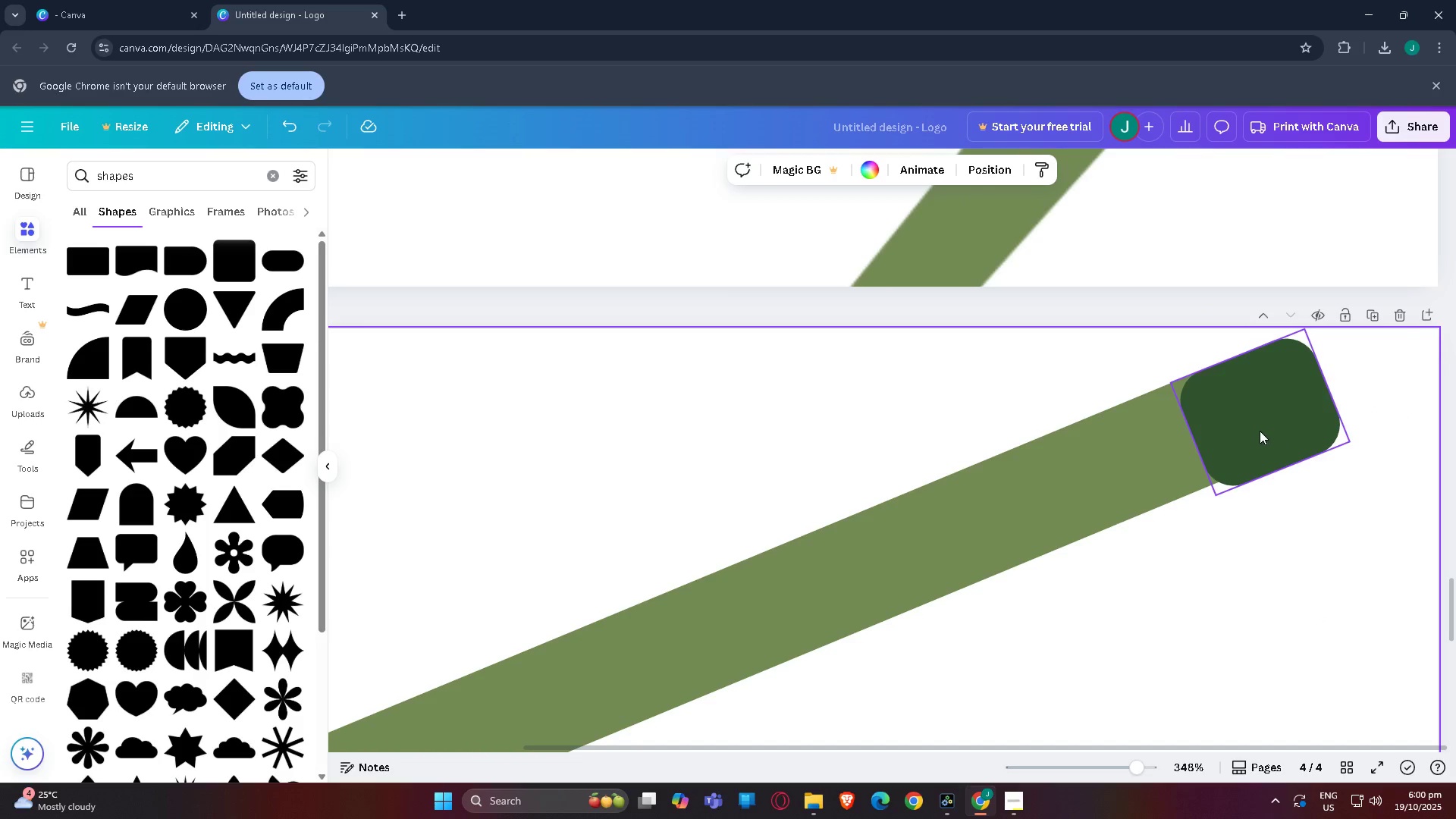 
left_click([1260, 431])
 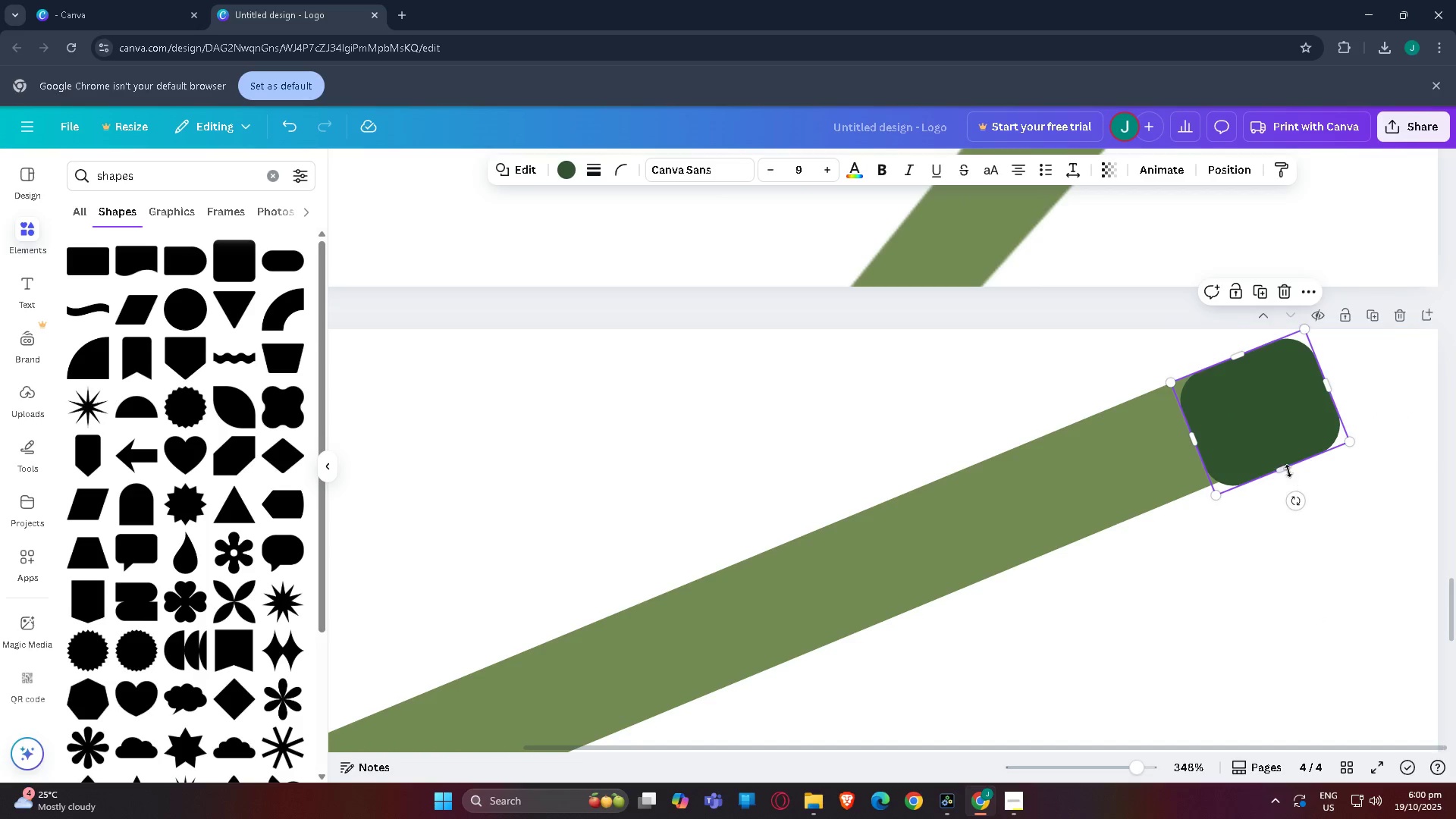 
left_click_drag(start_coordinate=[1285, 469], to_coordinate=[1273, 463])
 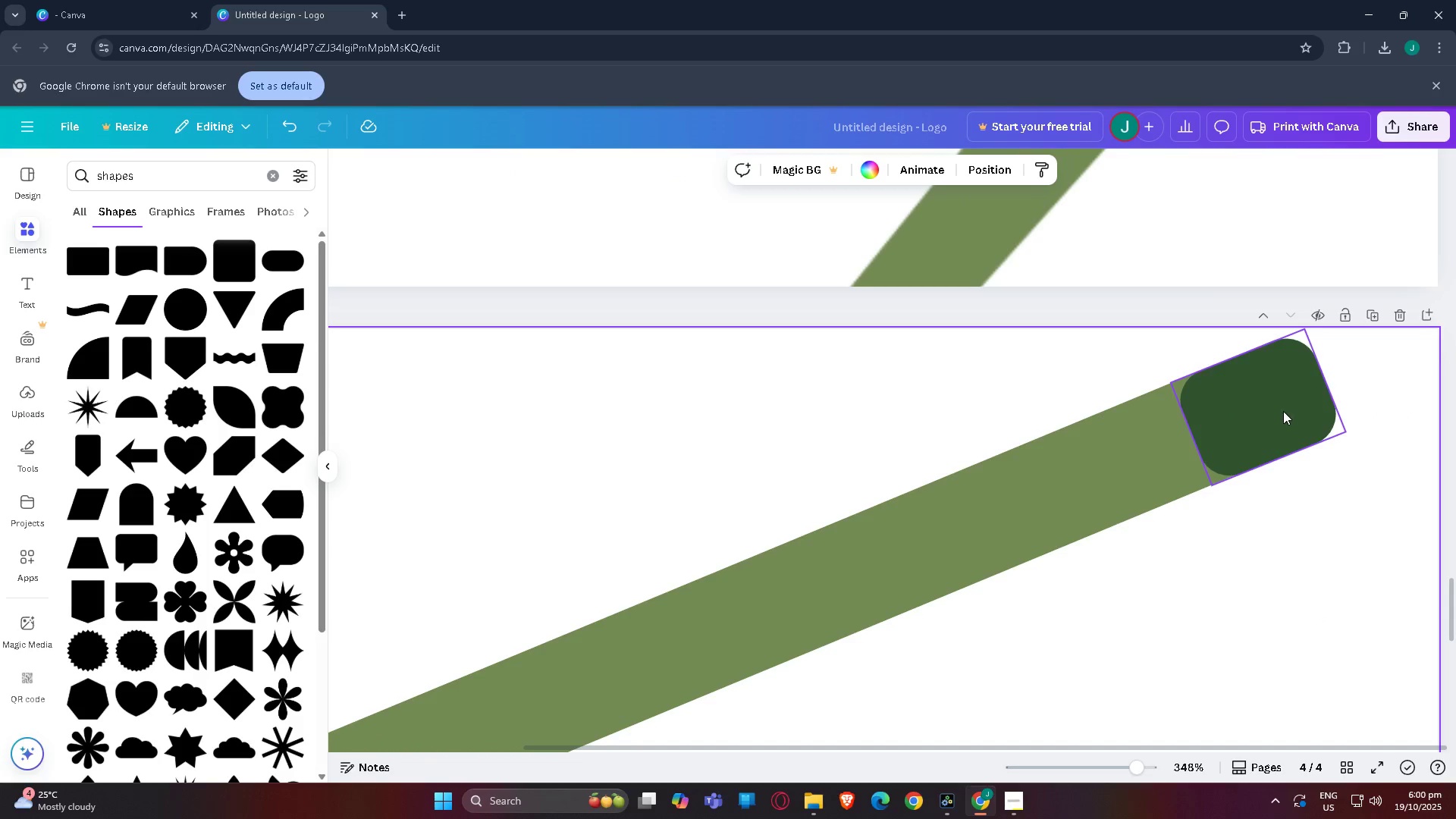 
left_click([1282, 410])
 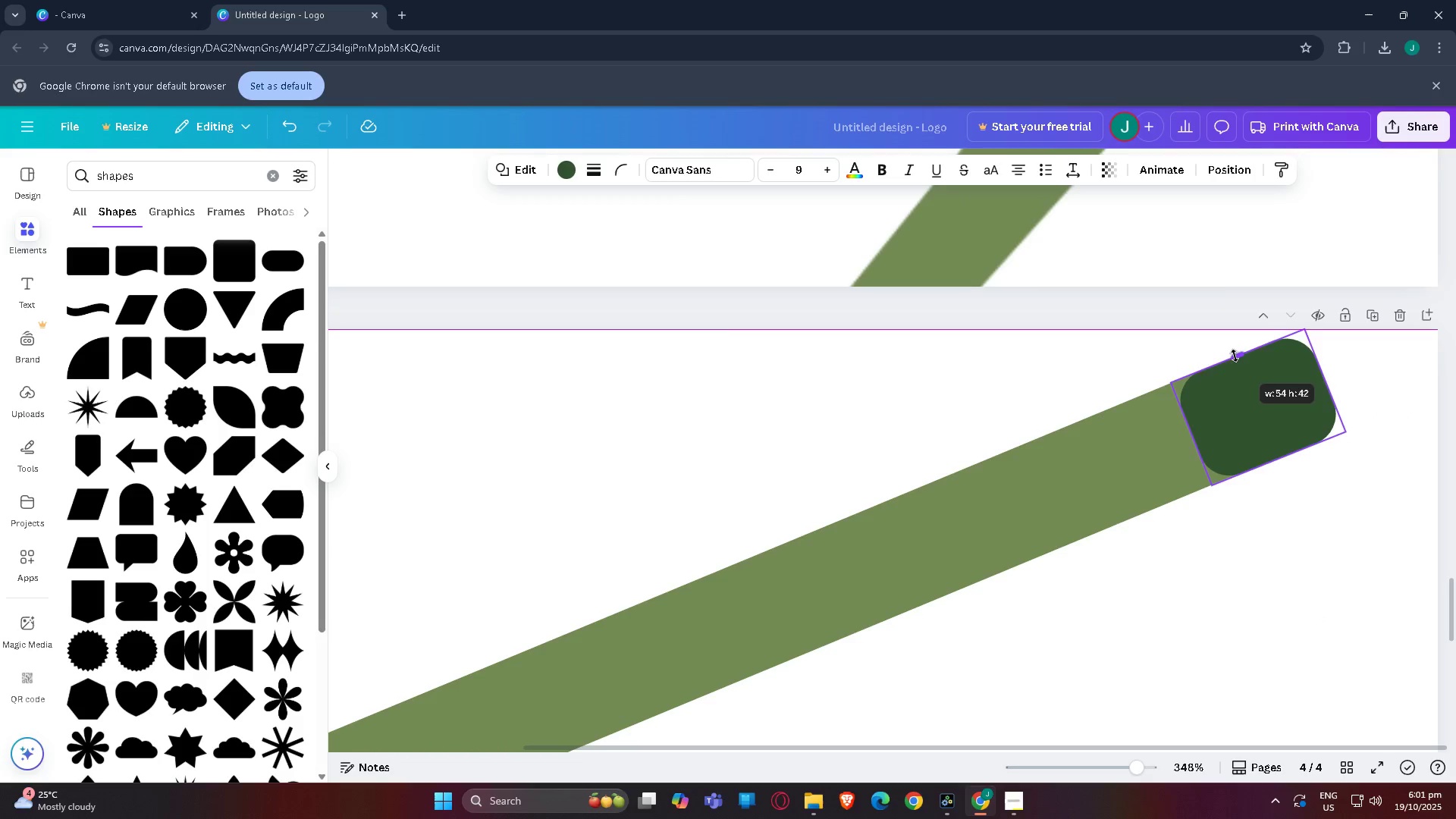 
left_click([1274, 540])
 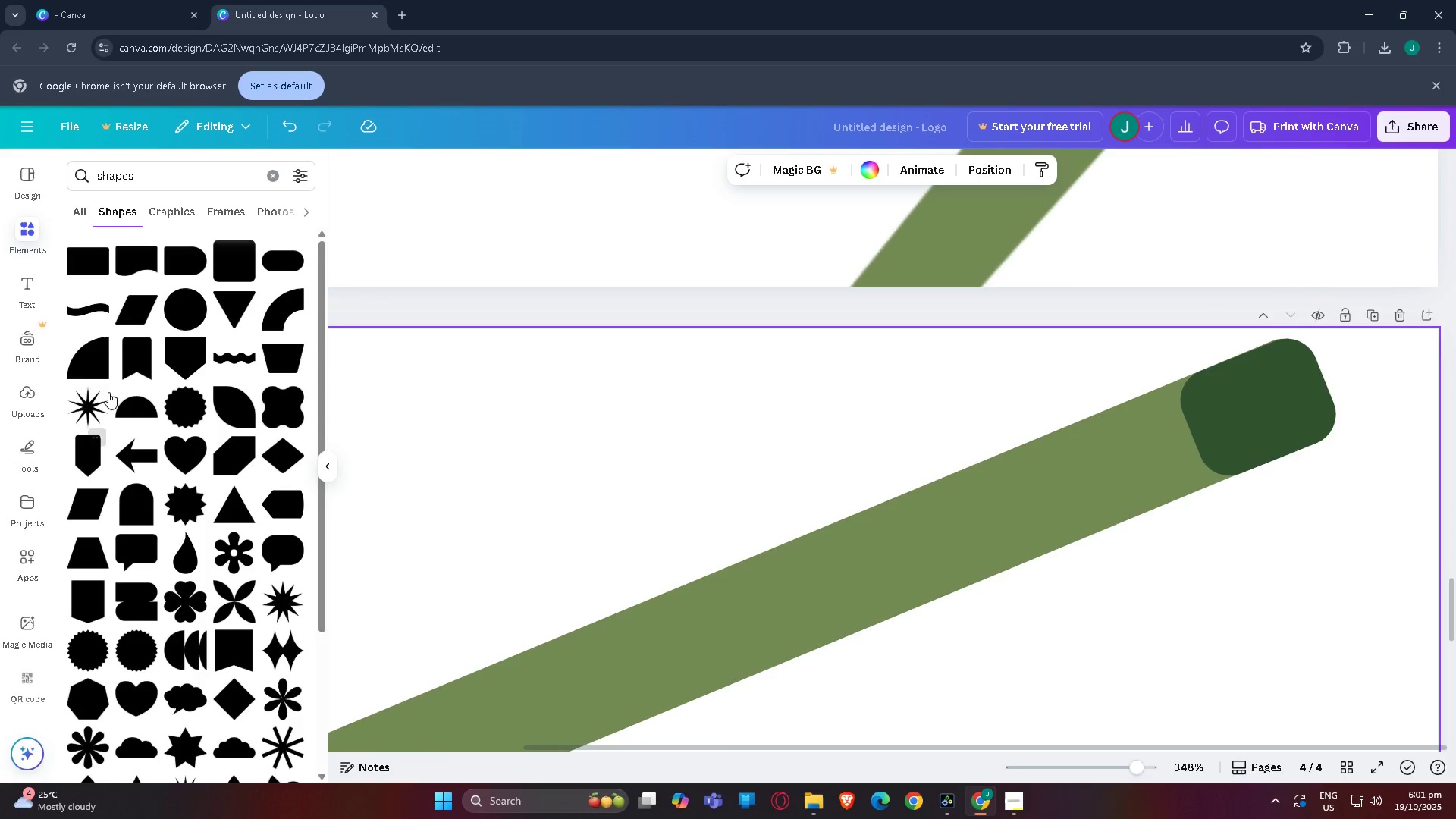 
scroll: coordinate [168, 491], scroll_direction: up, amount: 4.0
 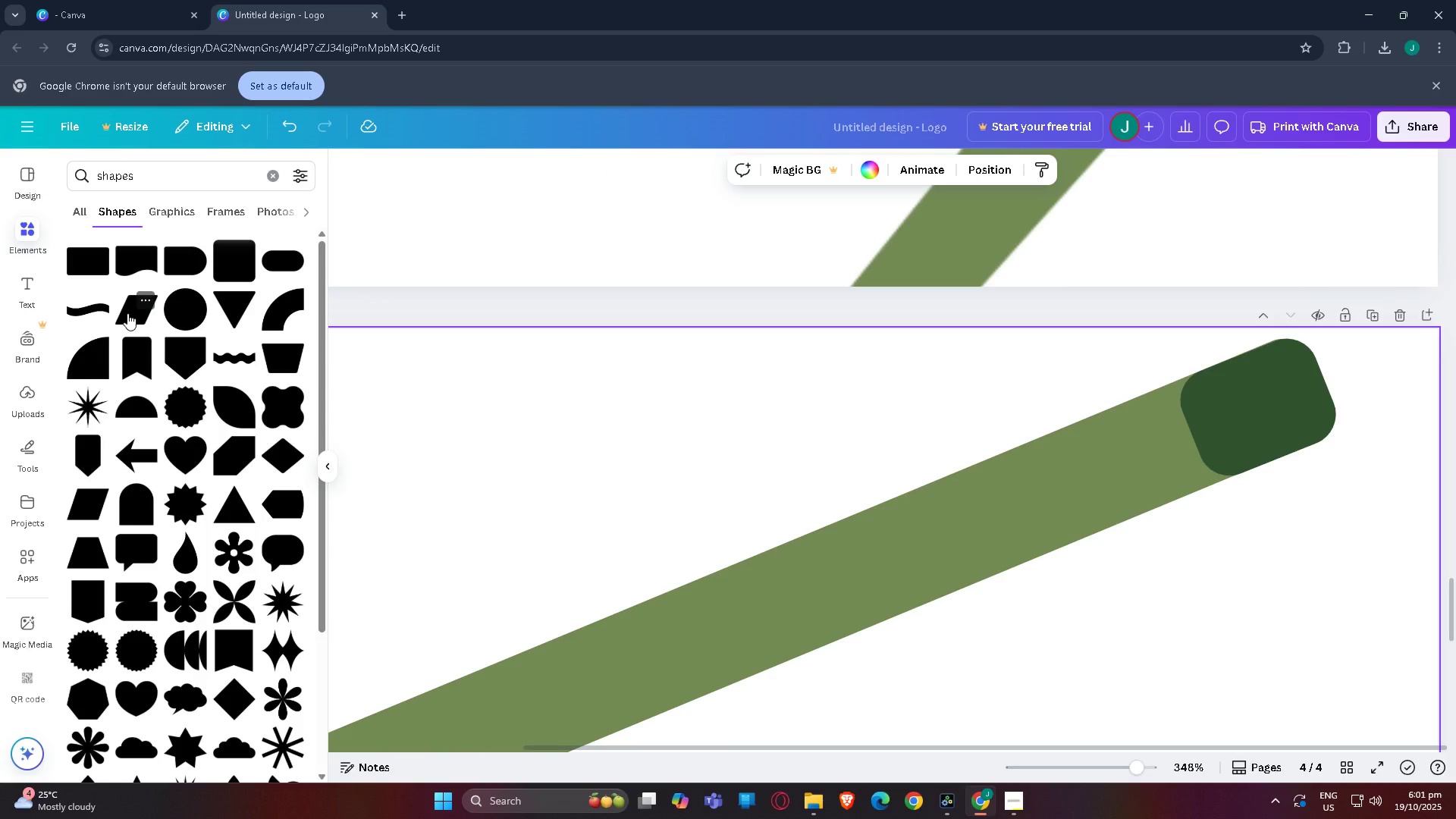 
scroll: coordinate [165, 588], scroll_direction: down, amount: 16.0
 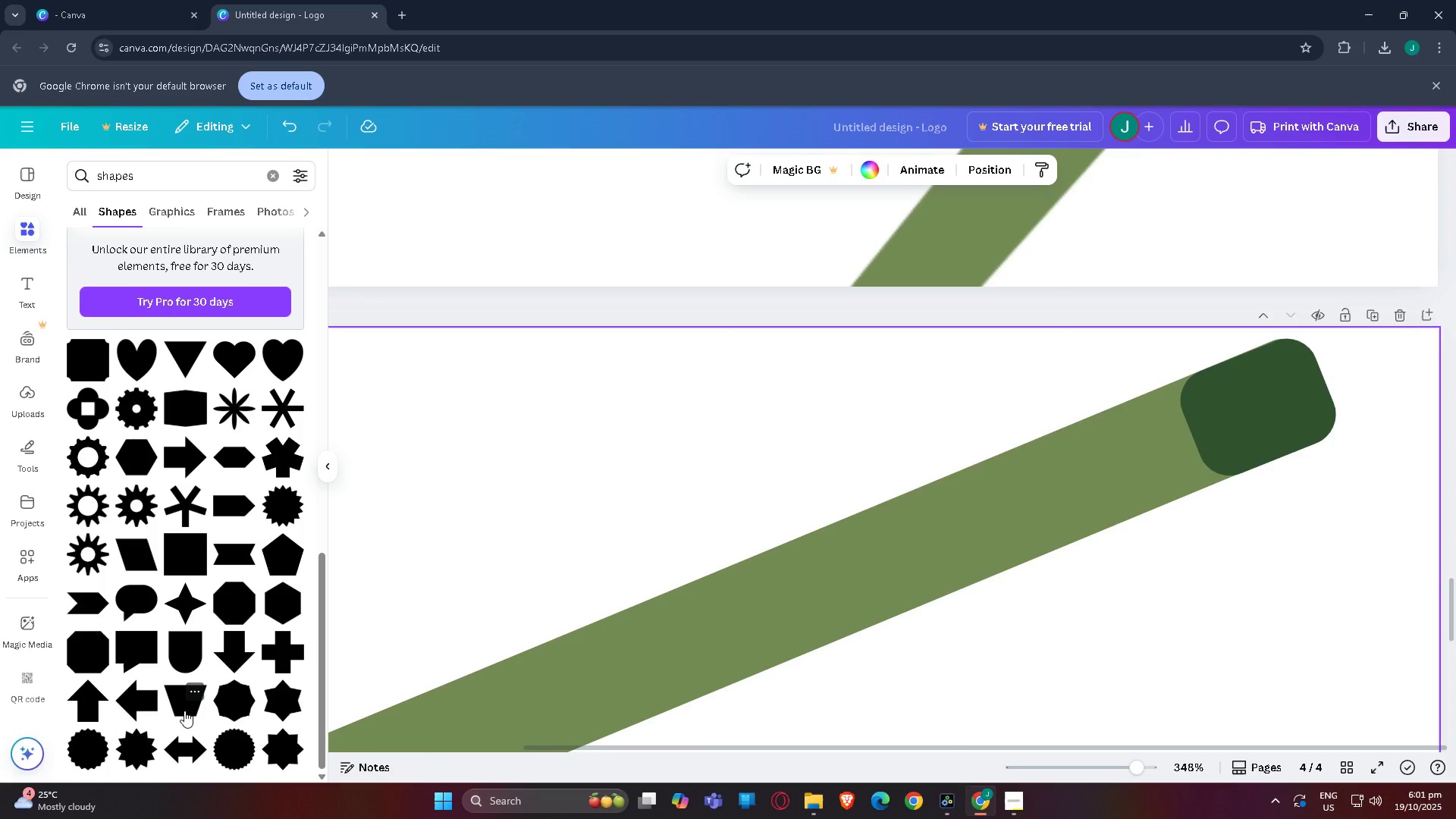 
scroll: coordinate [172, 600], scroll_direction: up, amount: 12.0
 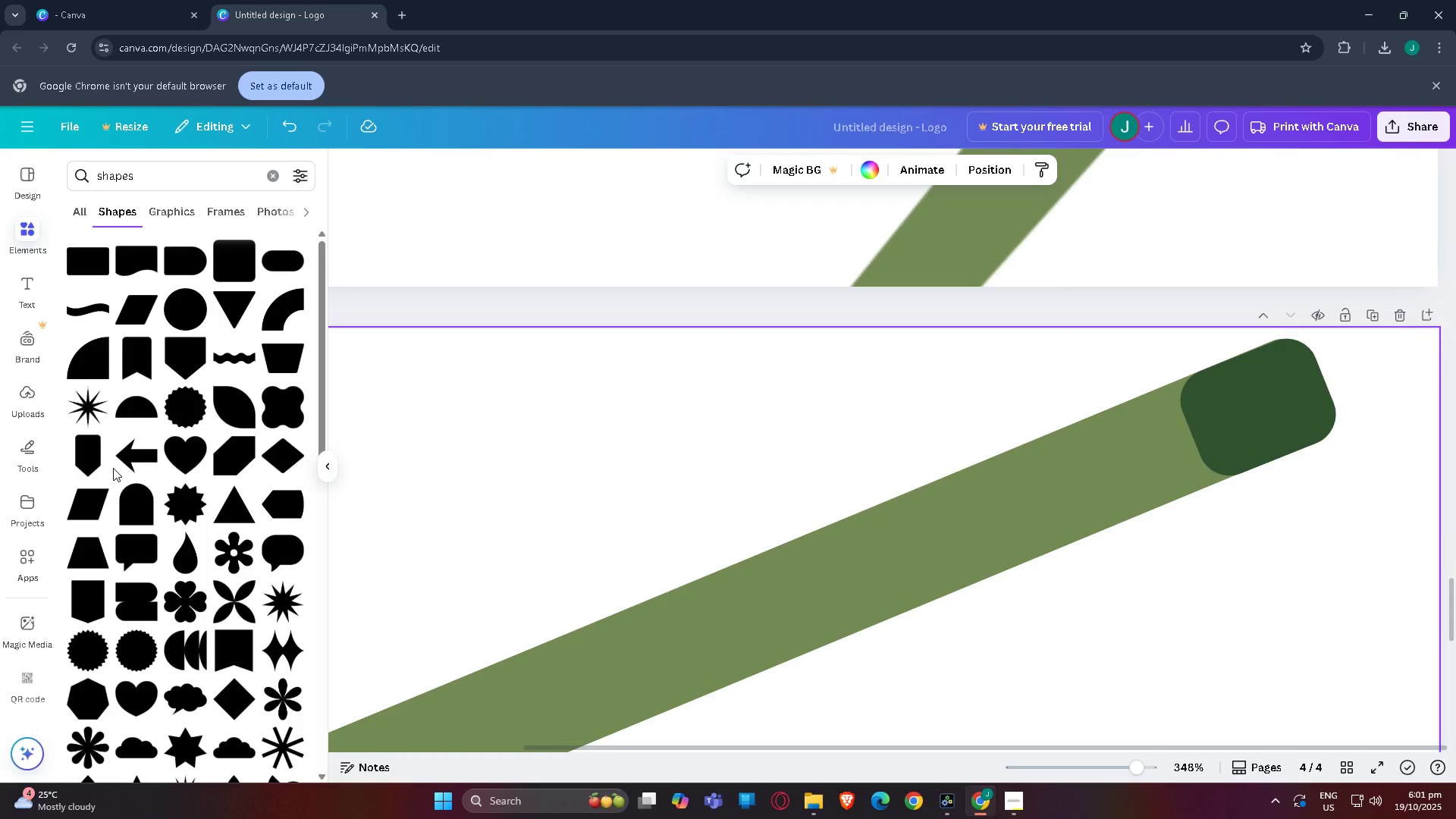 
wait(10.43)
 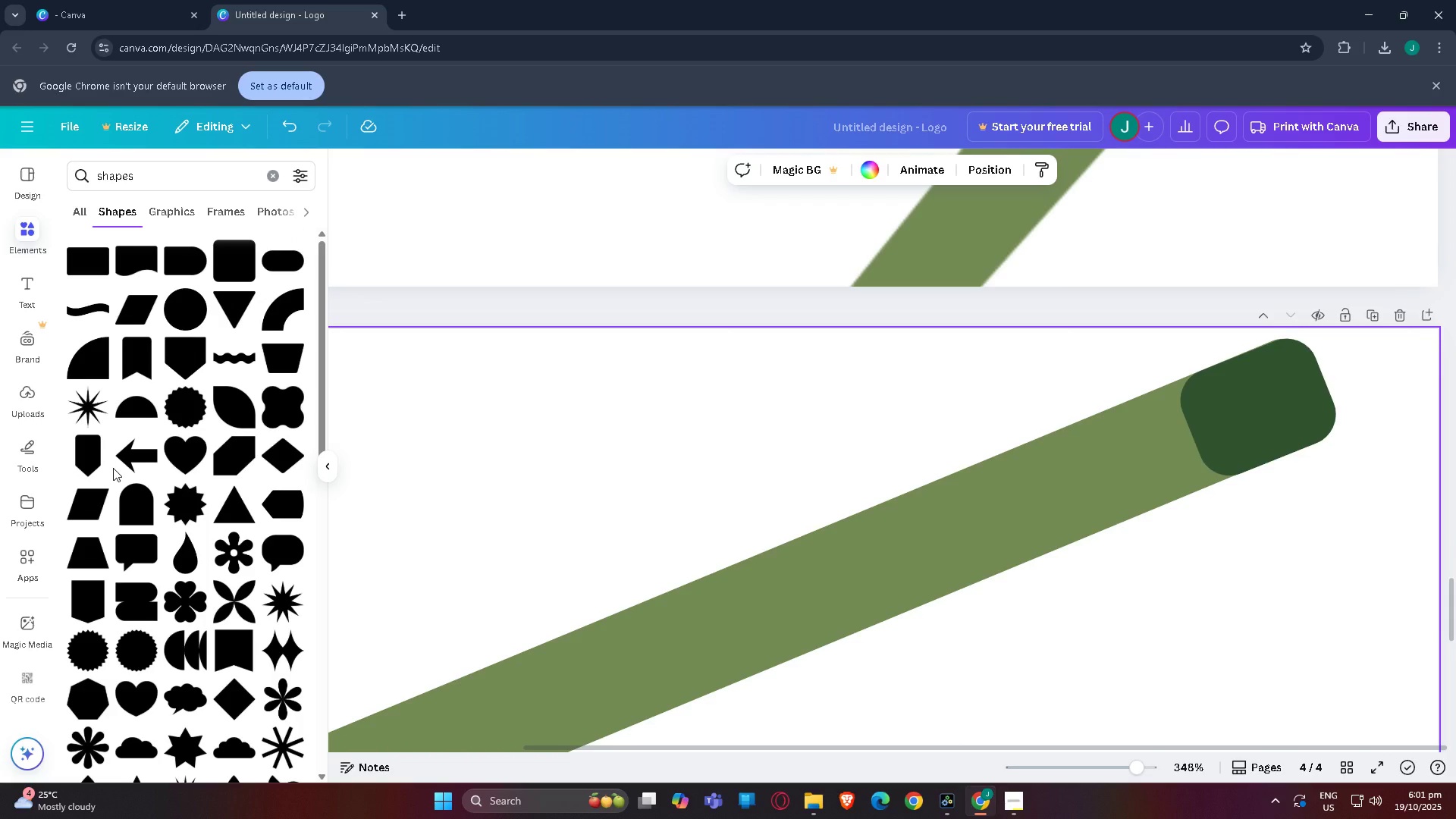 
scroll: coordinate [143, 322], scroll_direction: down, amount: 10.0
 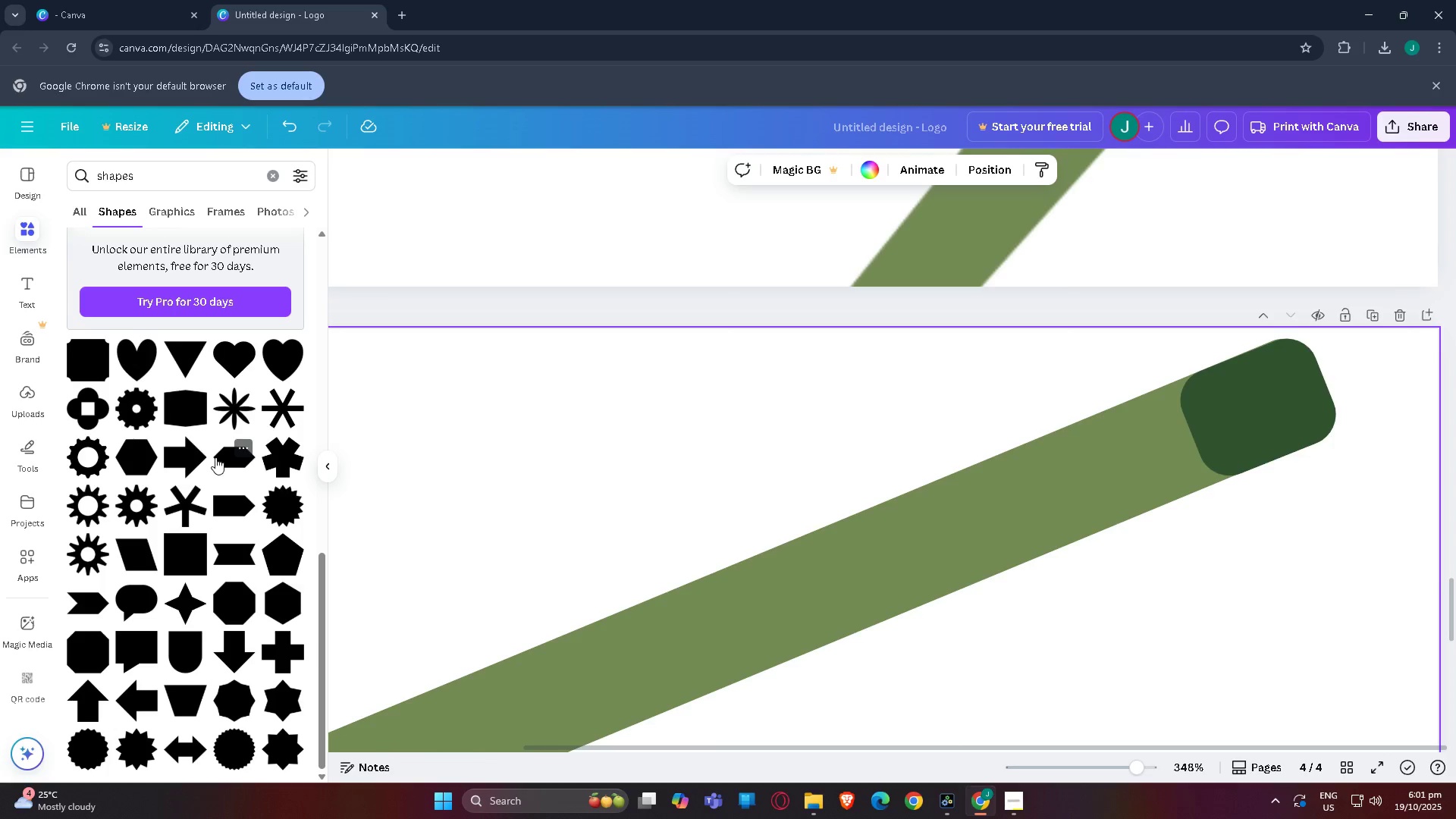 
scroll: coordinate [143, 358], scroll_direction: up, amount: 10.0
 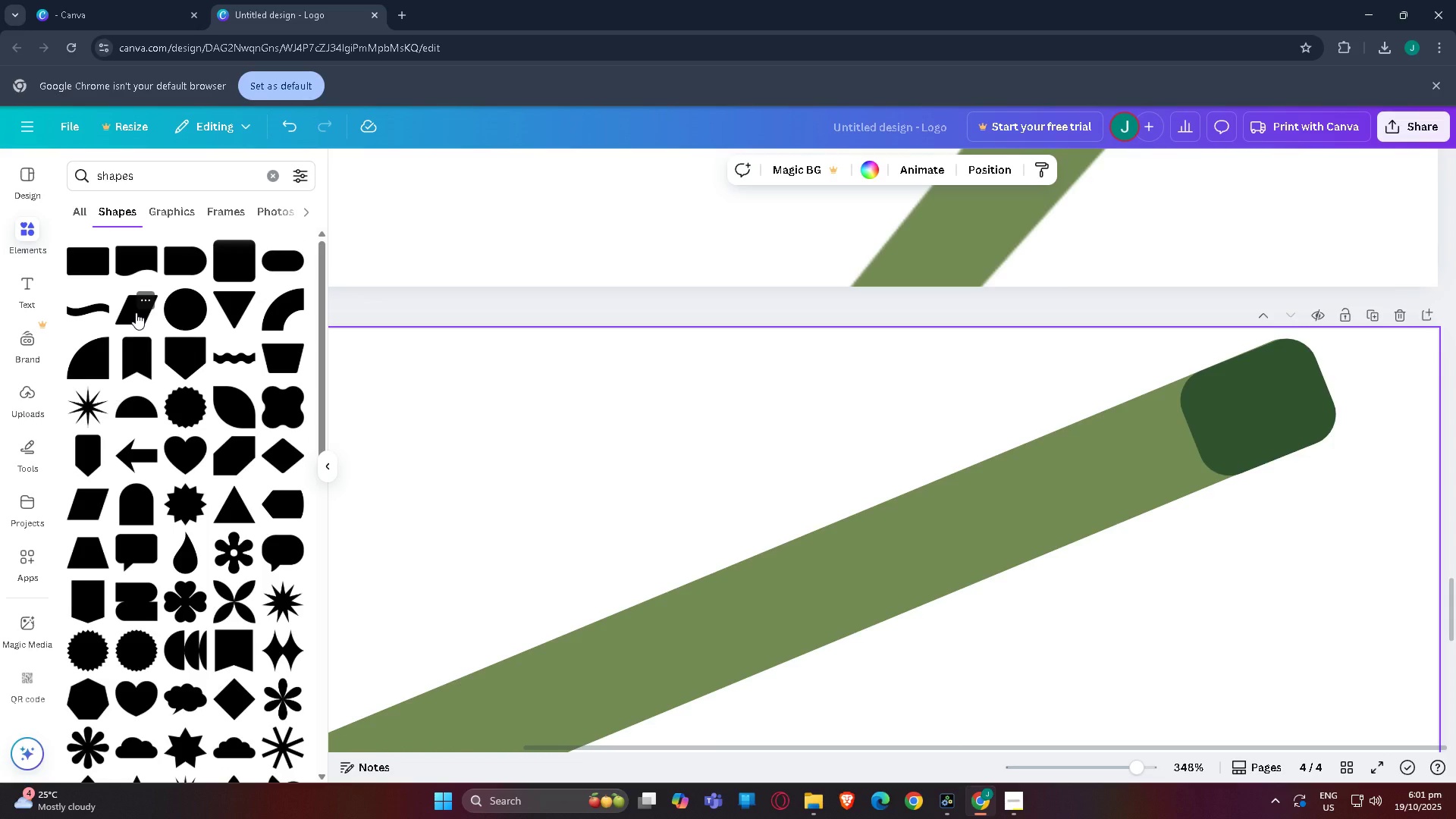 
left_click([142, 297])
 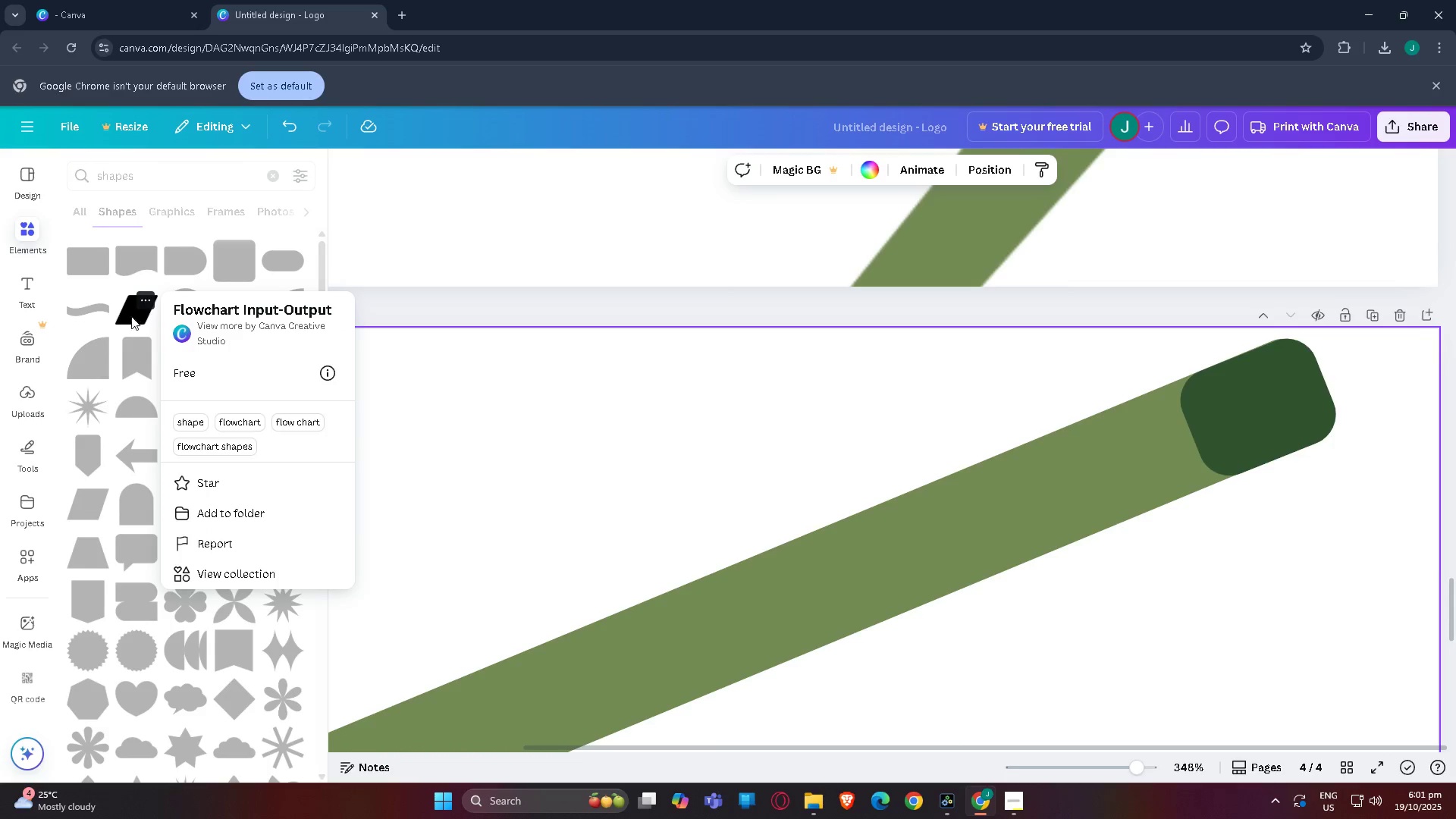 
left_click([127, 331])
 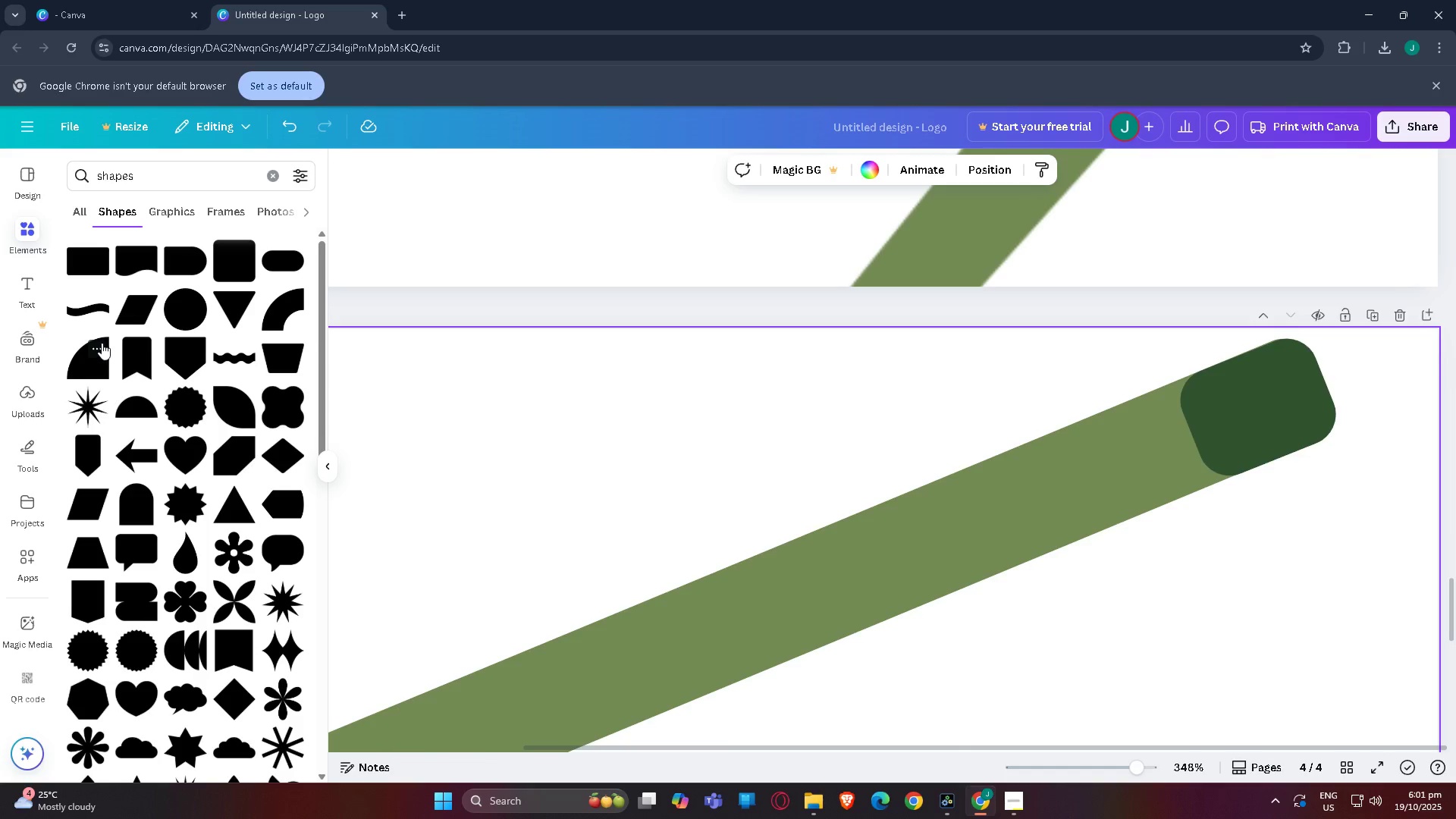 
left_click([101, 343])
 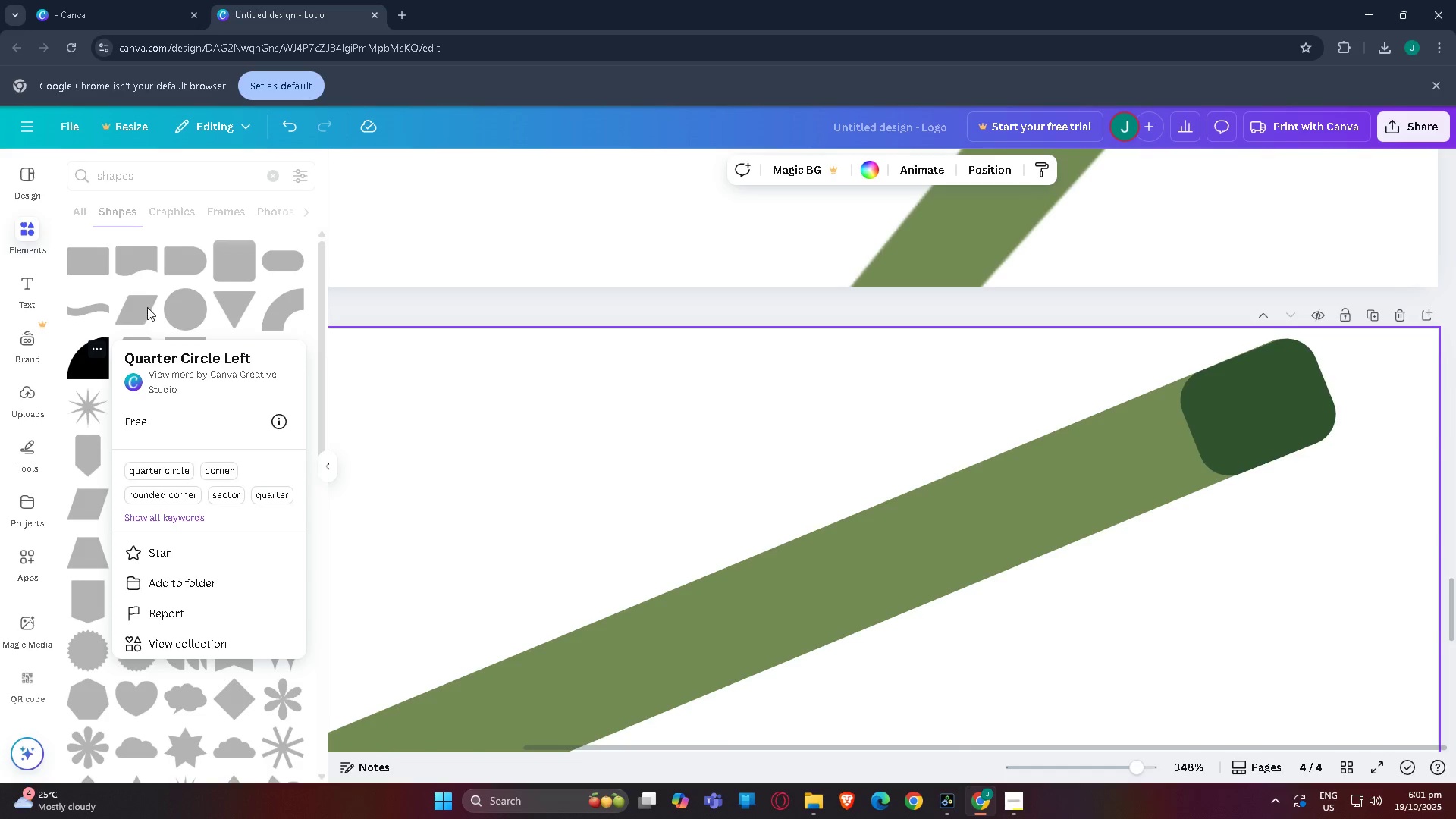 
left_click([147, 306])
 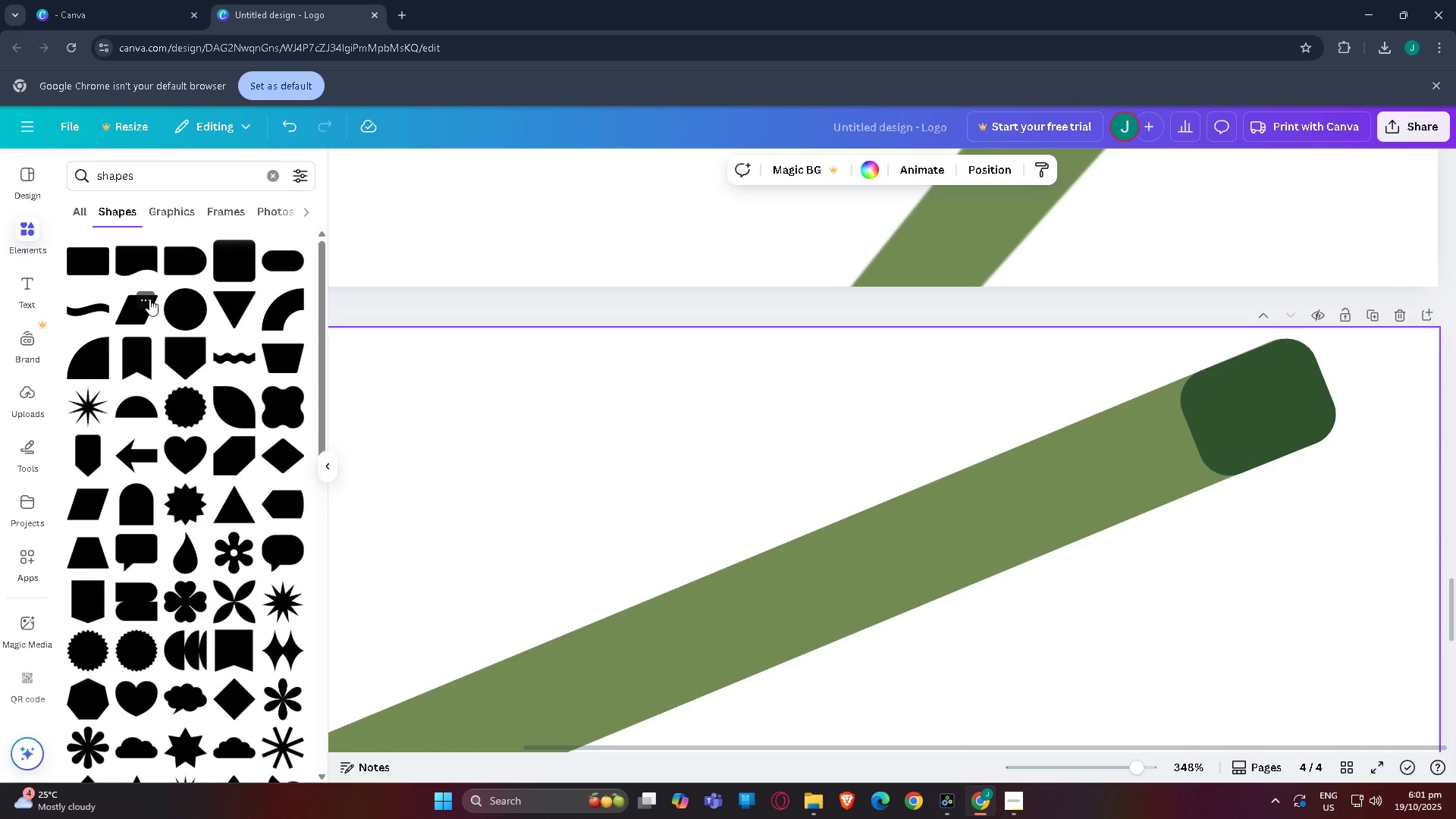 
left_click([147, 299])
 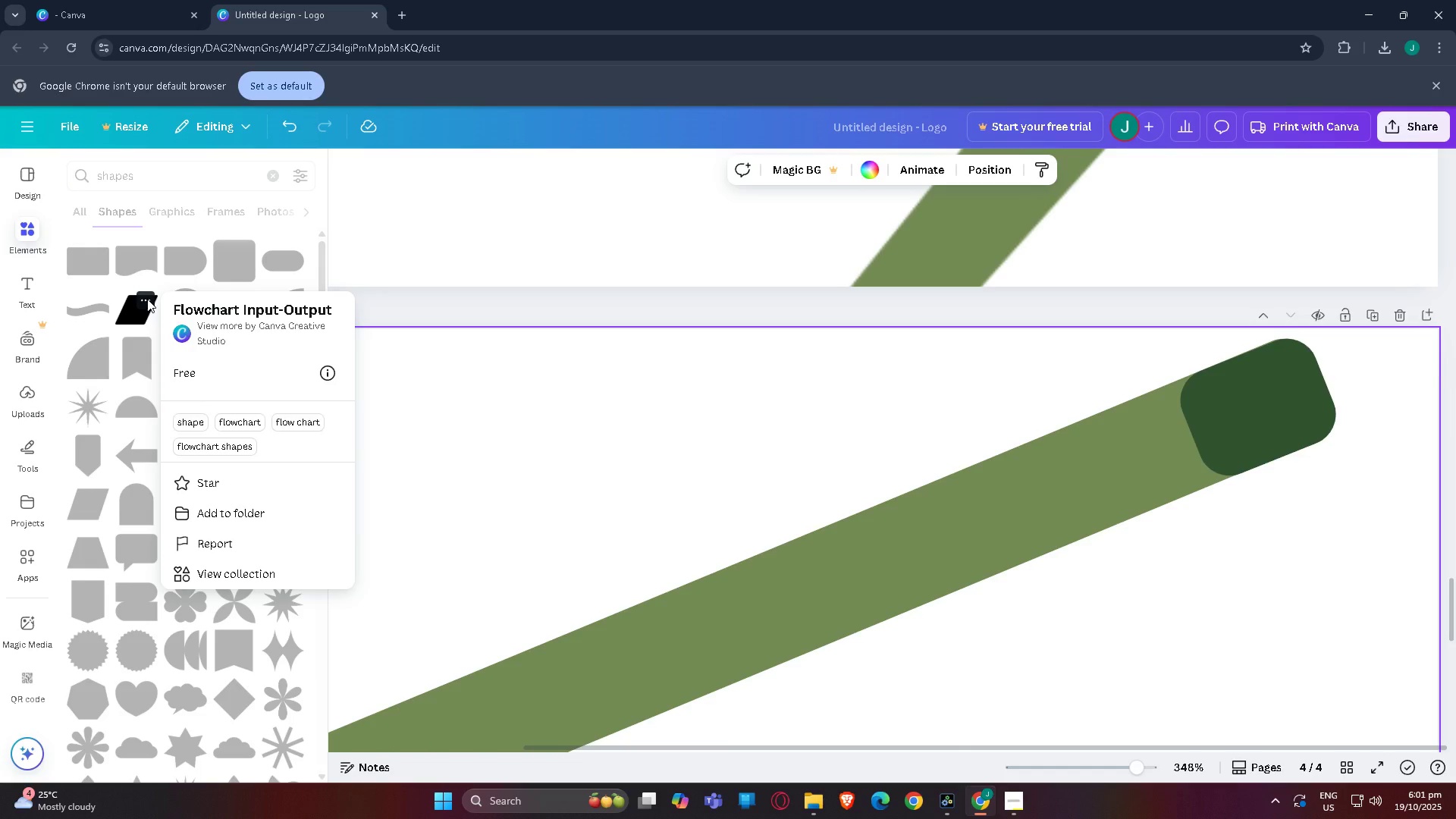 
left_click([147, 299])
 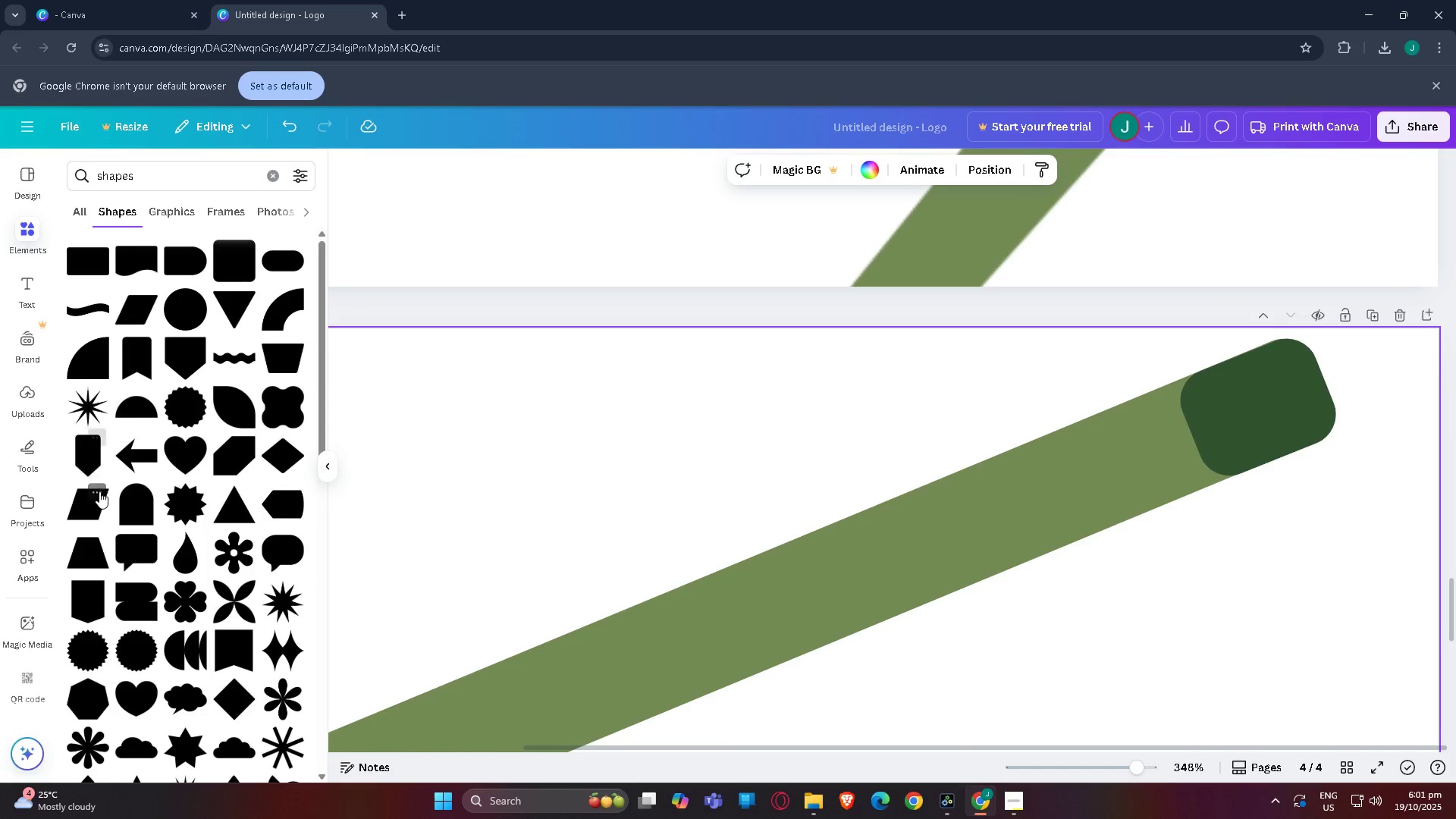 
left_click([95, 497])
 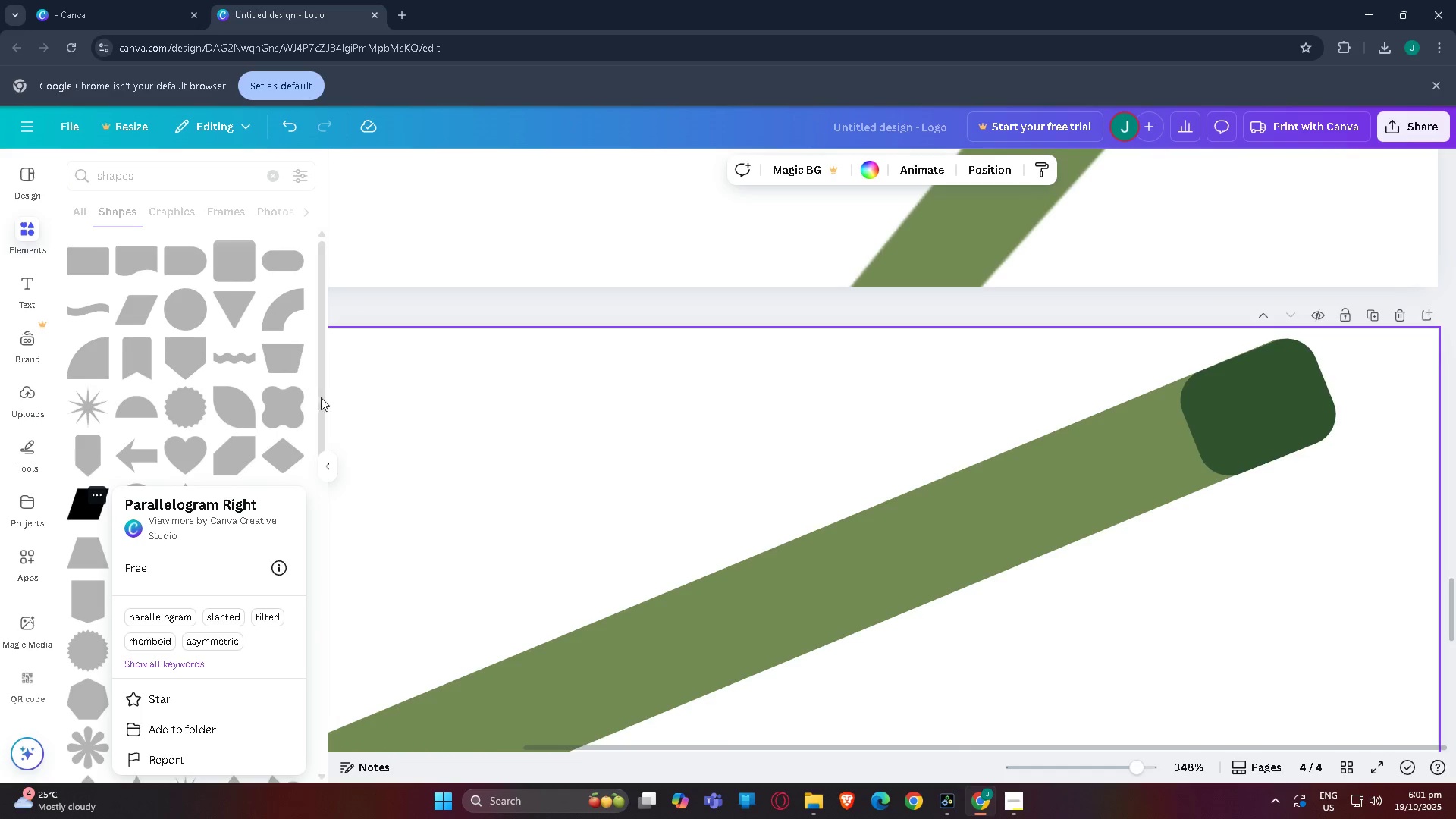 
left_click([466, 375])
 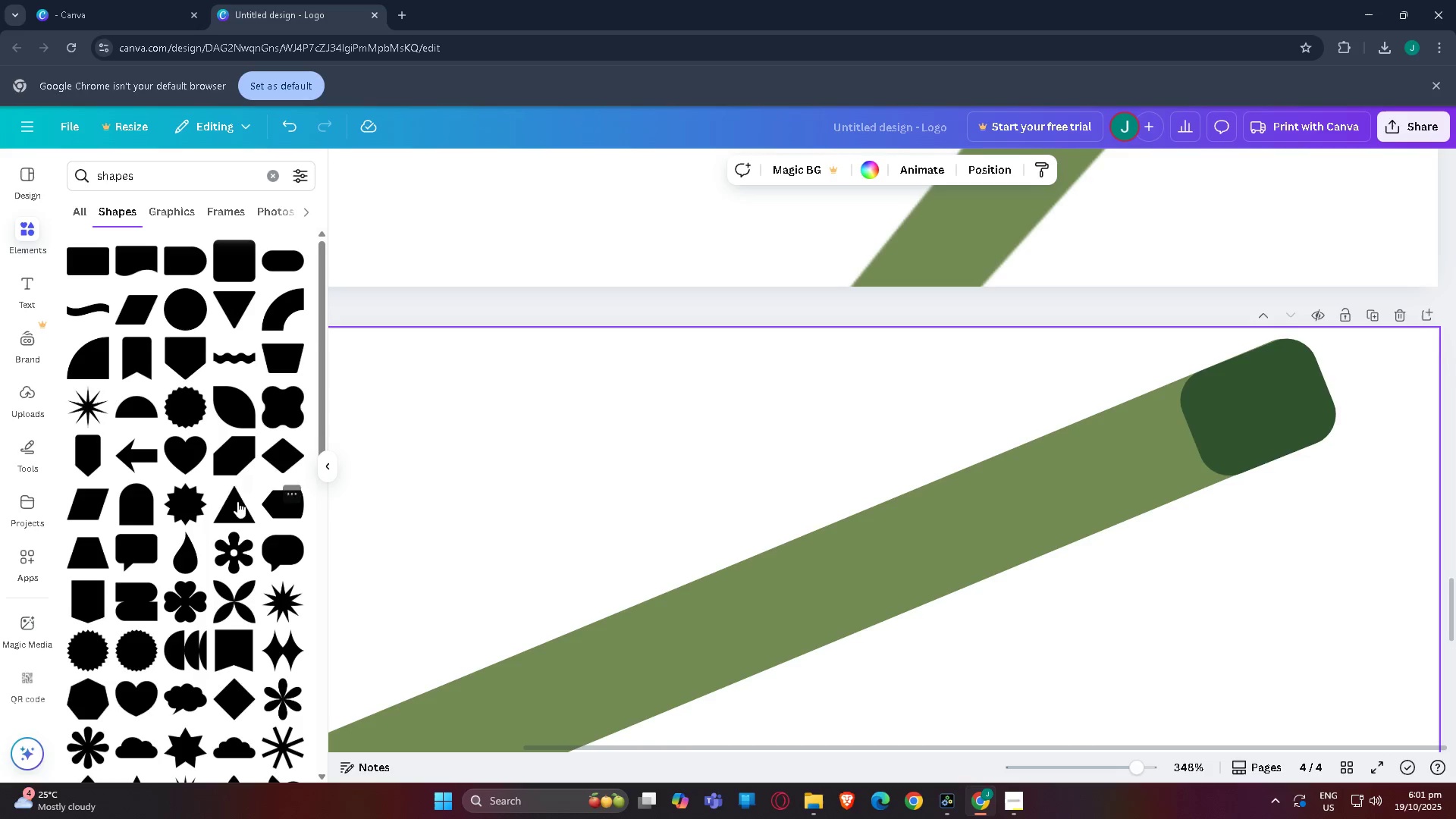 
scroll: coordinate [226, 382], scroll_direction: up, amount: 2.0
 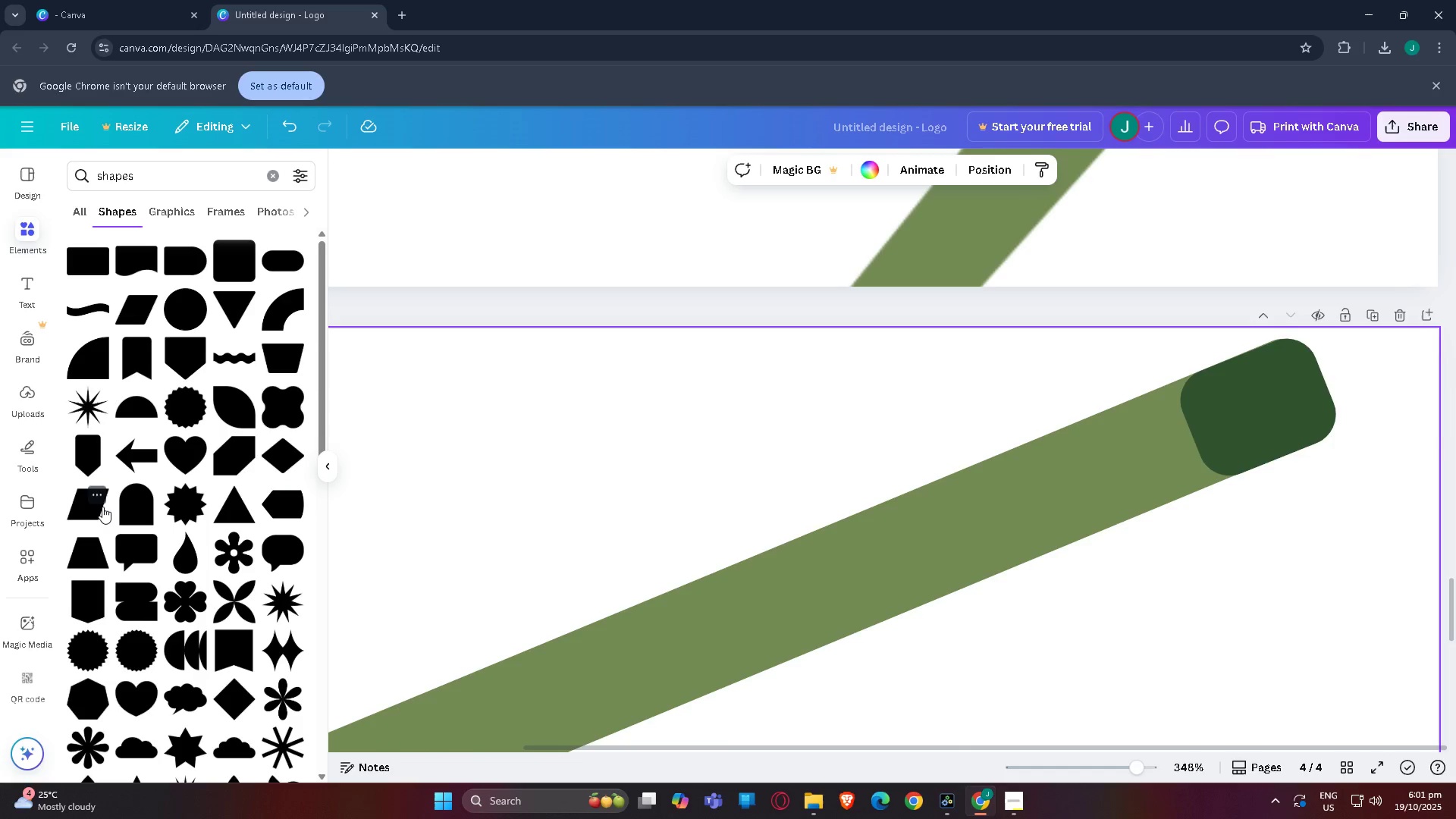 
left_click([86, 501])
 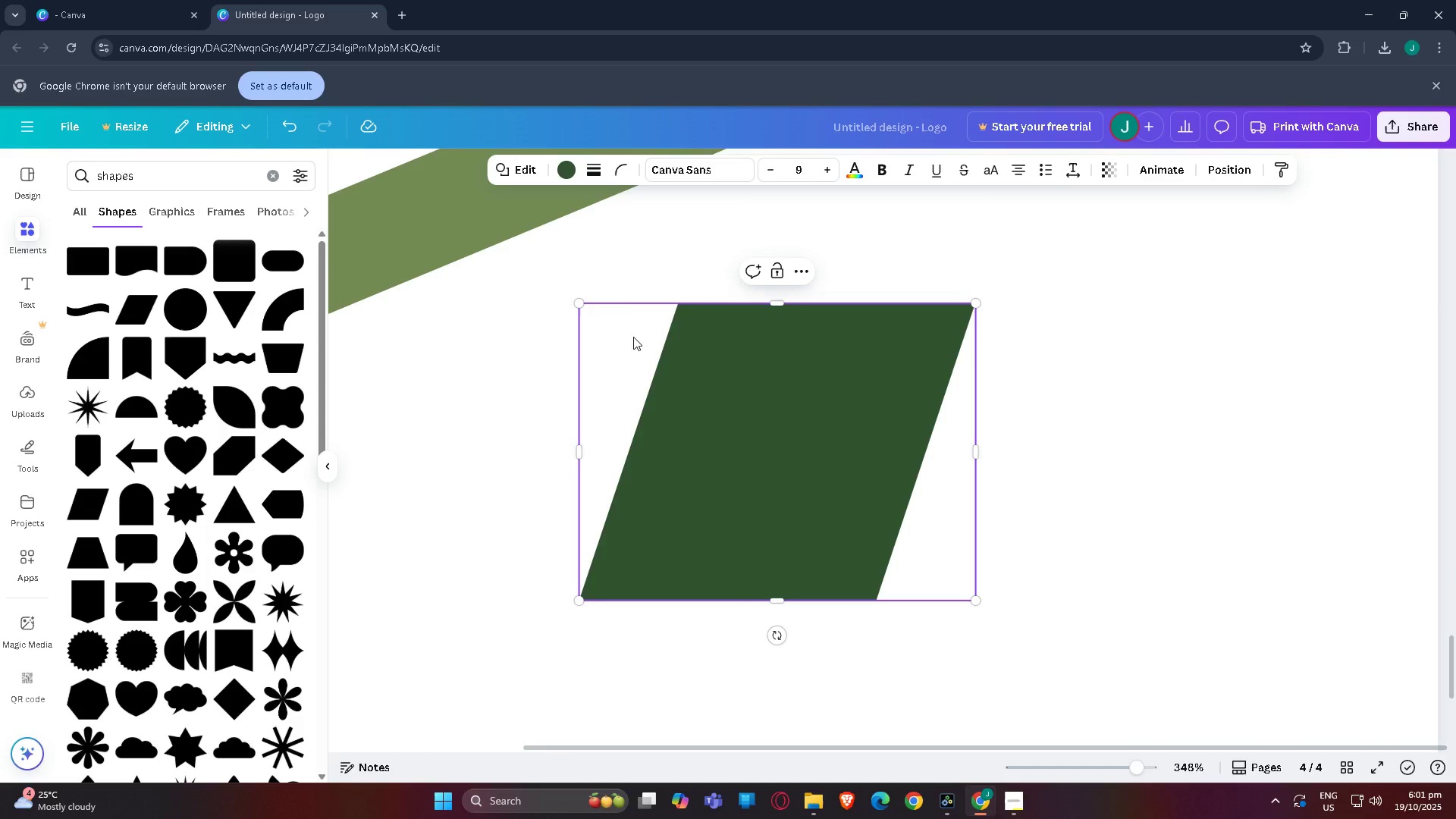 
scroll: coordinate [618, 326], scroll_direction: up, amount: 3.0
 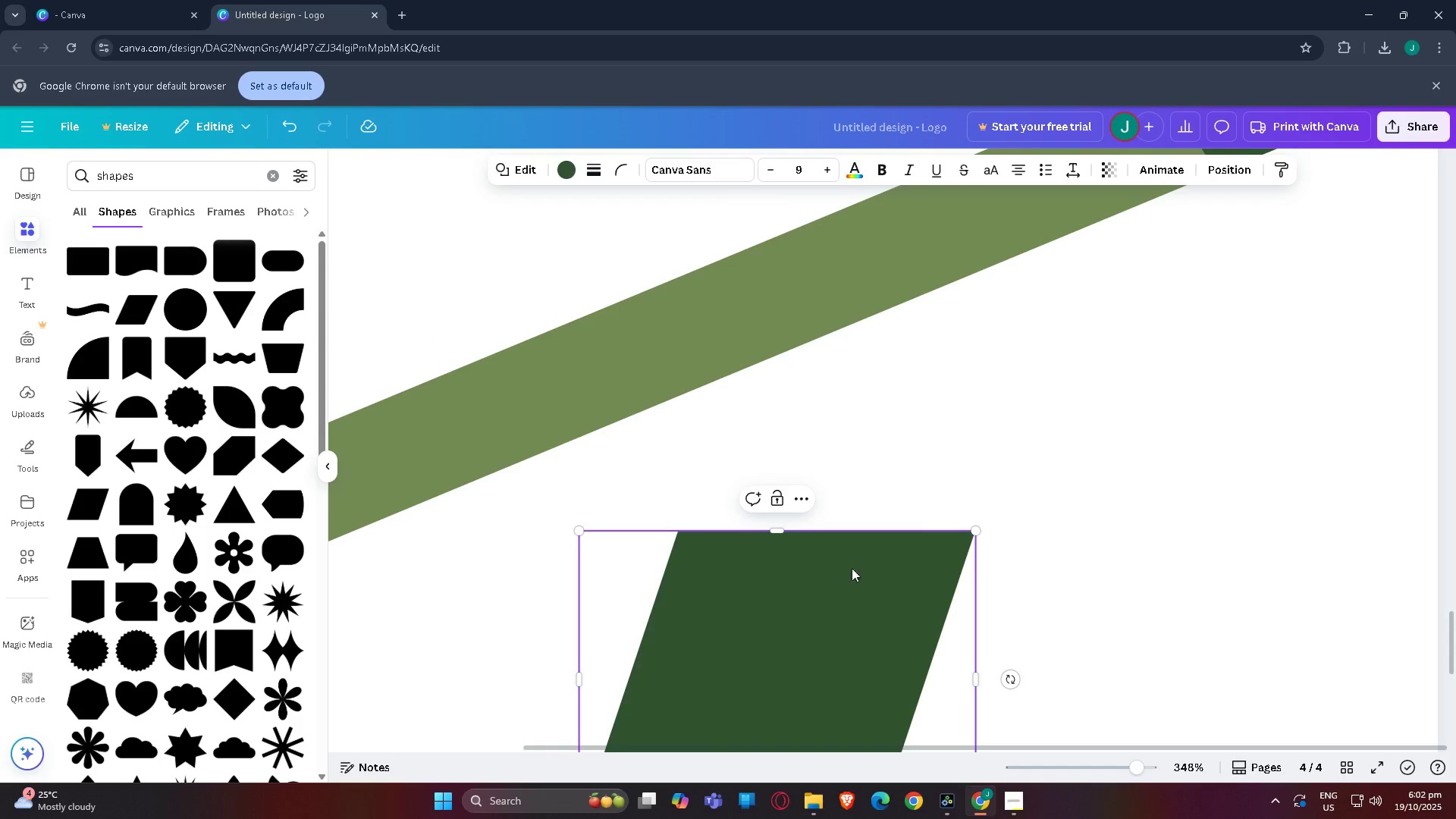 
left_click_drag(start_coordinate=[871, 546], to_coordinate=[958, 308])
 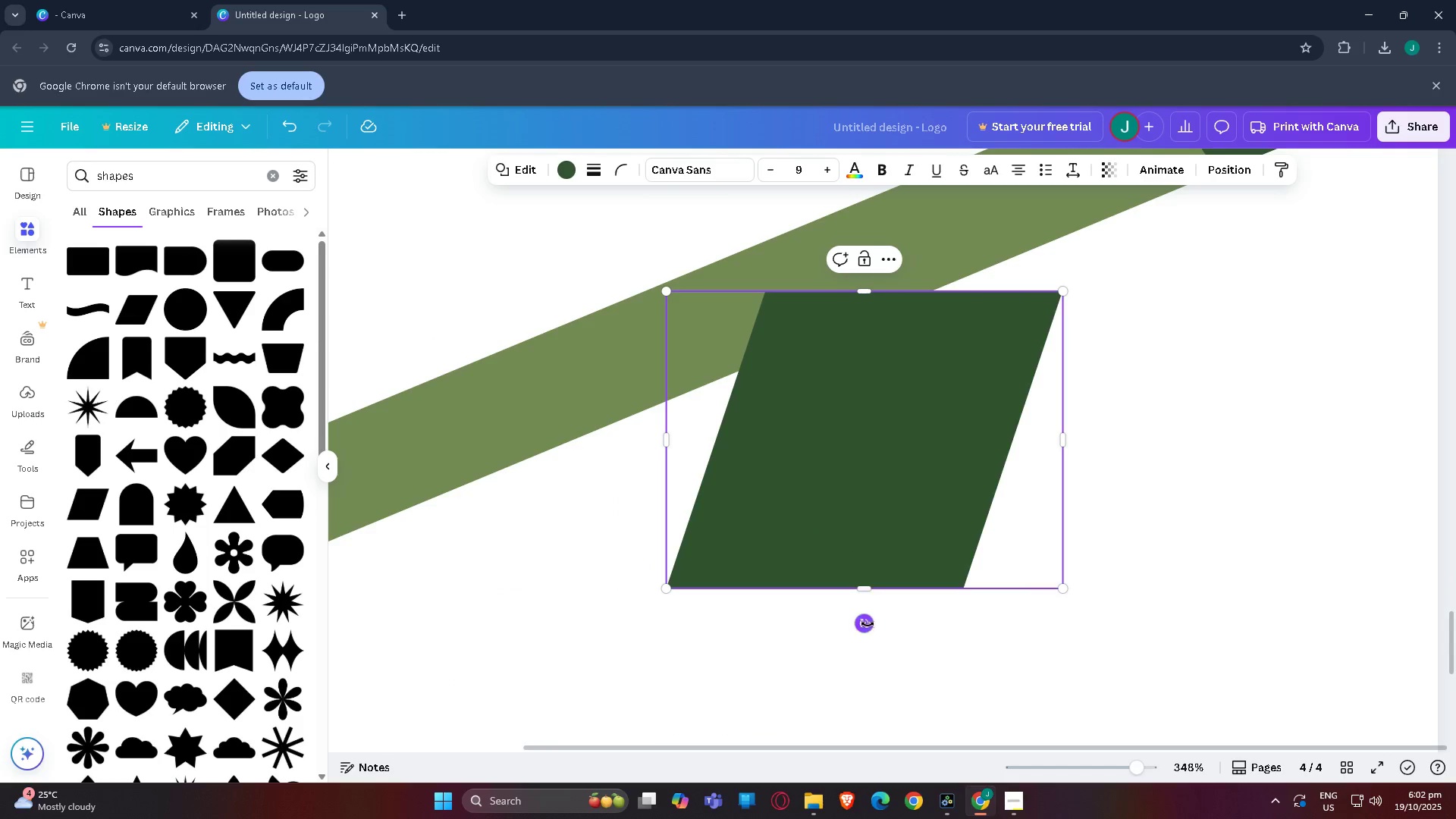 
left_click_drag(start_coordinate=[868, 624], to_coordinate=[972, 548])
 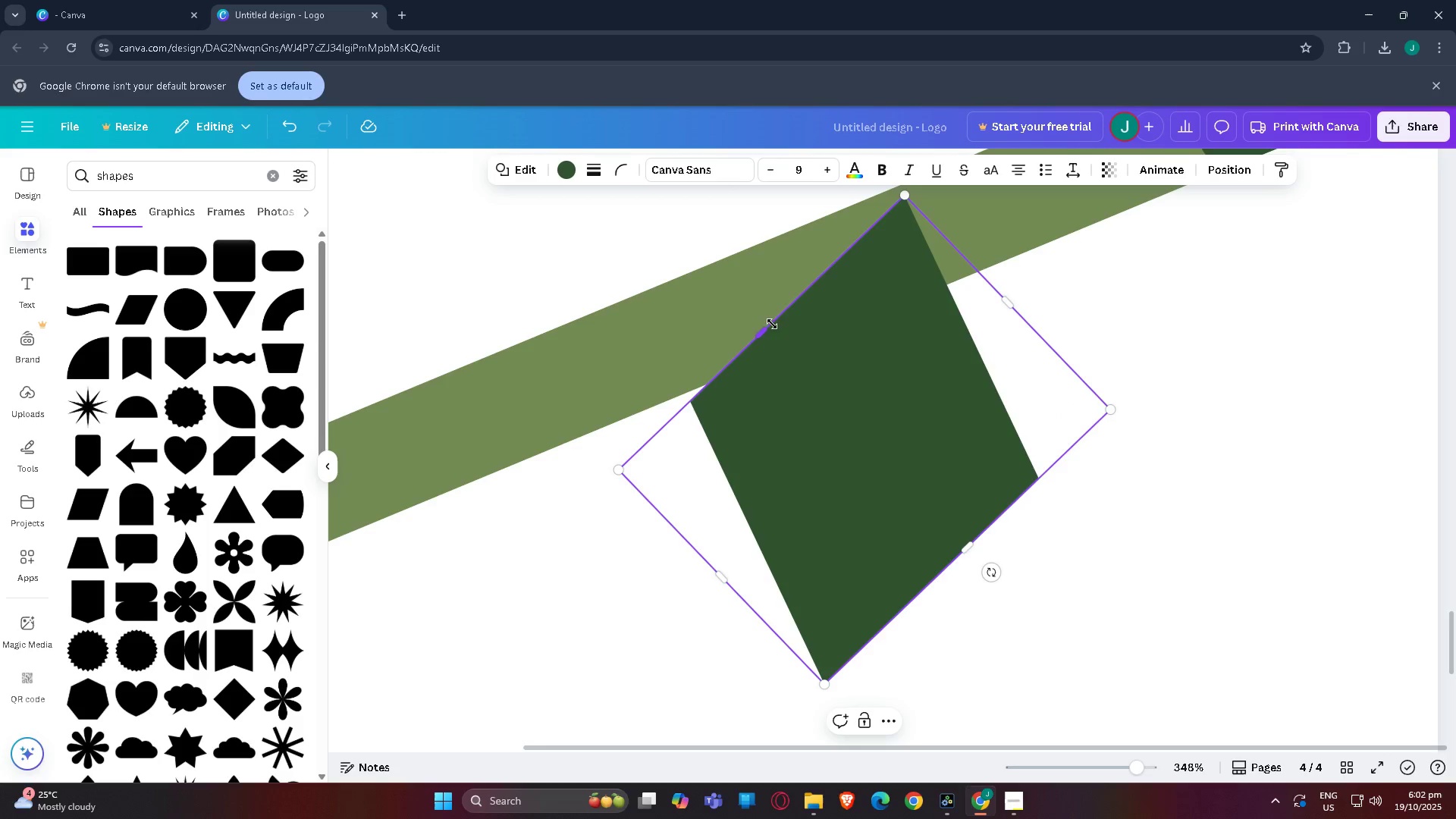 
left_click_drag(start_coordinate=[766, 331], to_coordinate=[836, 447])
 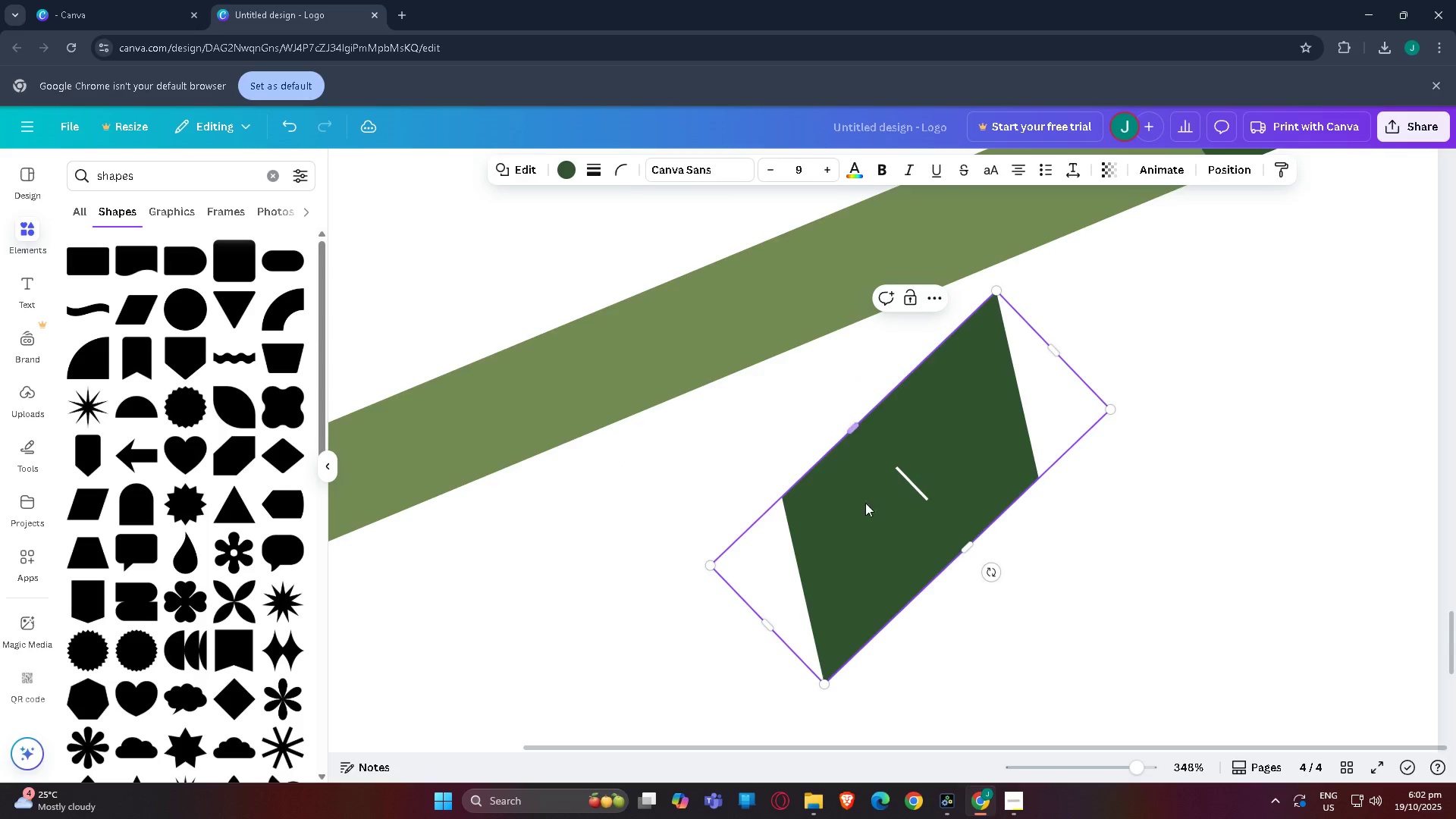 
scroll: coordinate [1085, 466], scroll_direction: up, amount: 1.0
 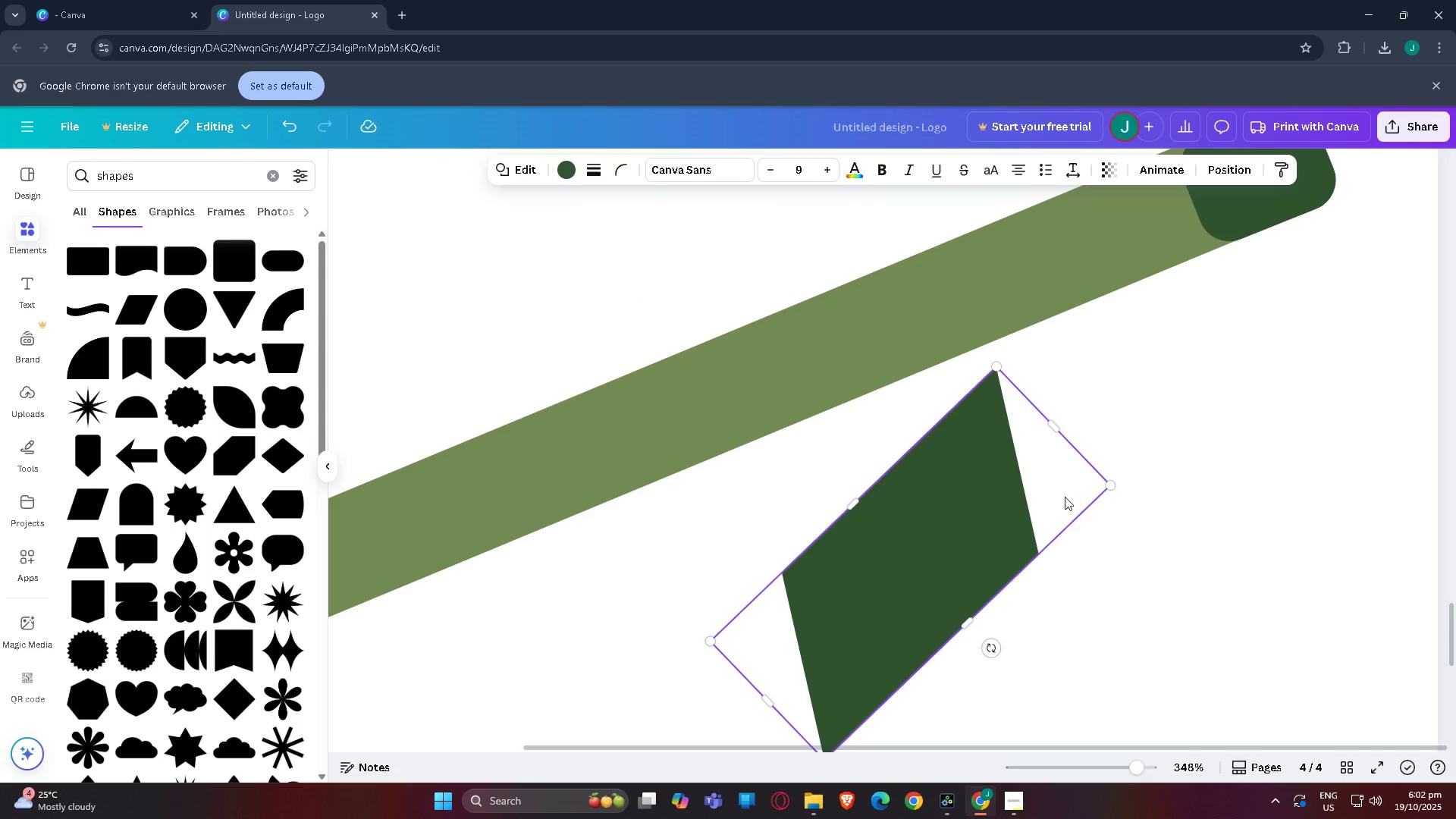 
mouse_move([1027, 491])
 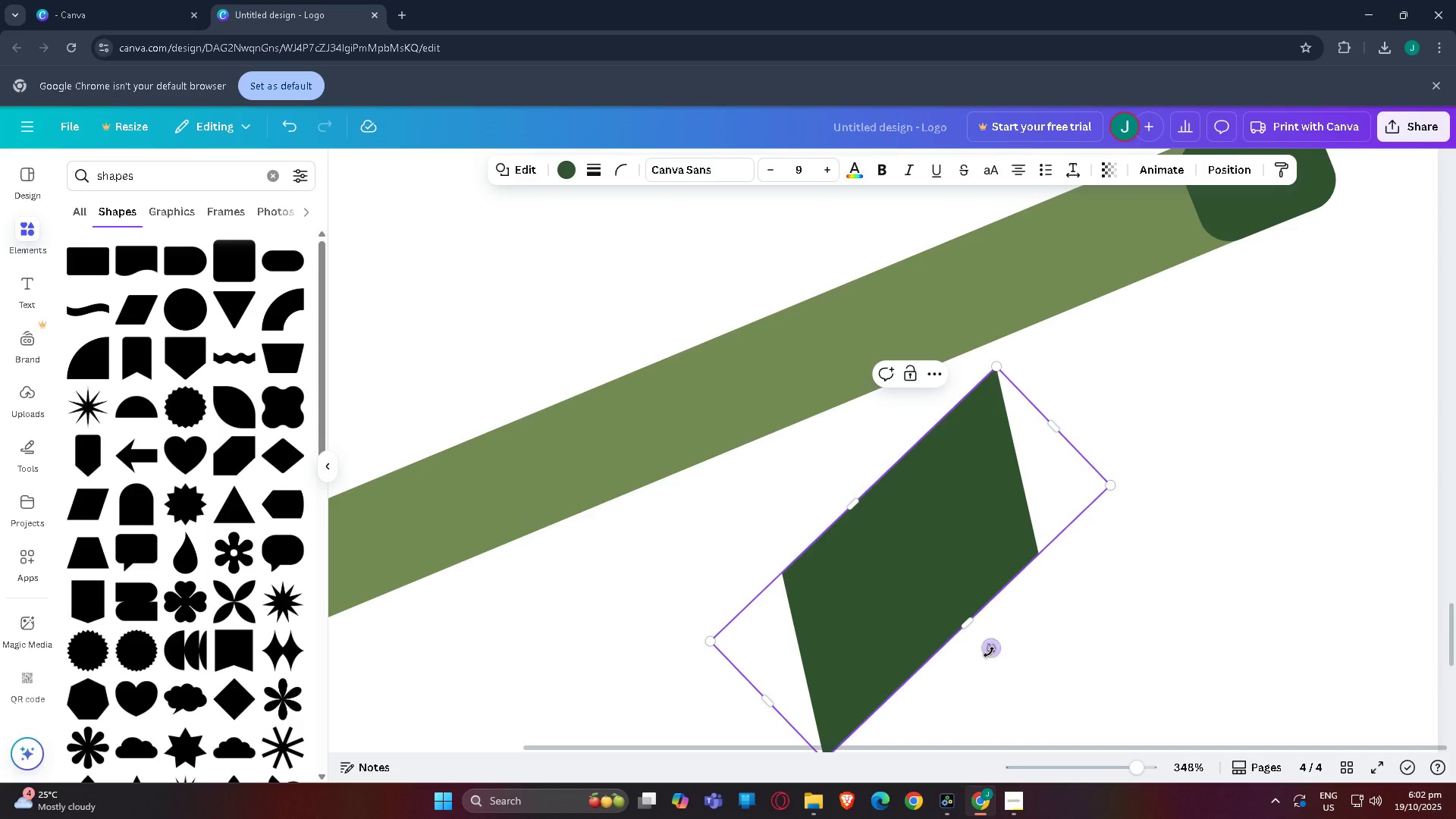 
left_click_drag(start_coordinate=[994, 646], to_coordinate=[1052, 481])
 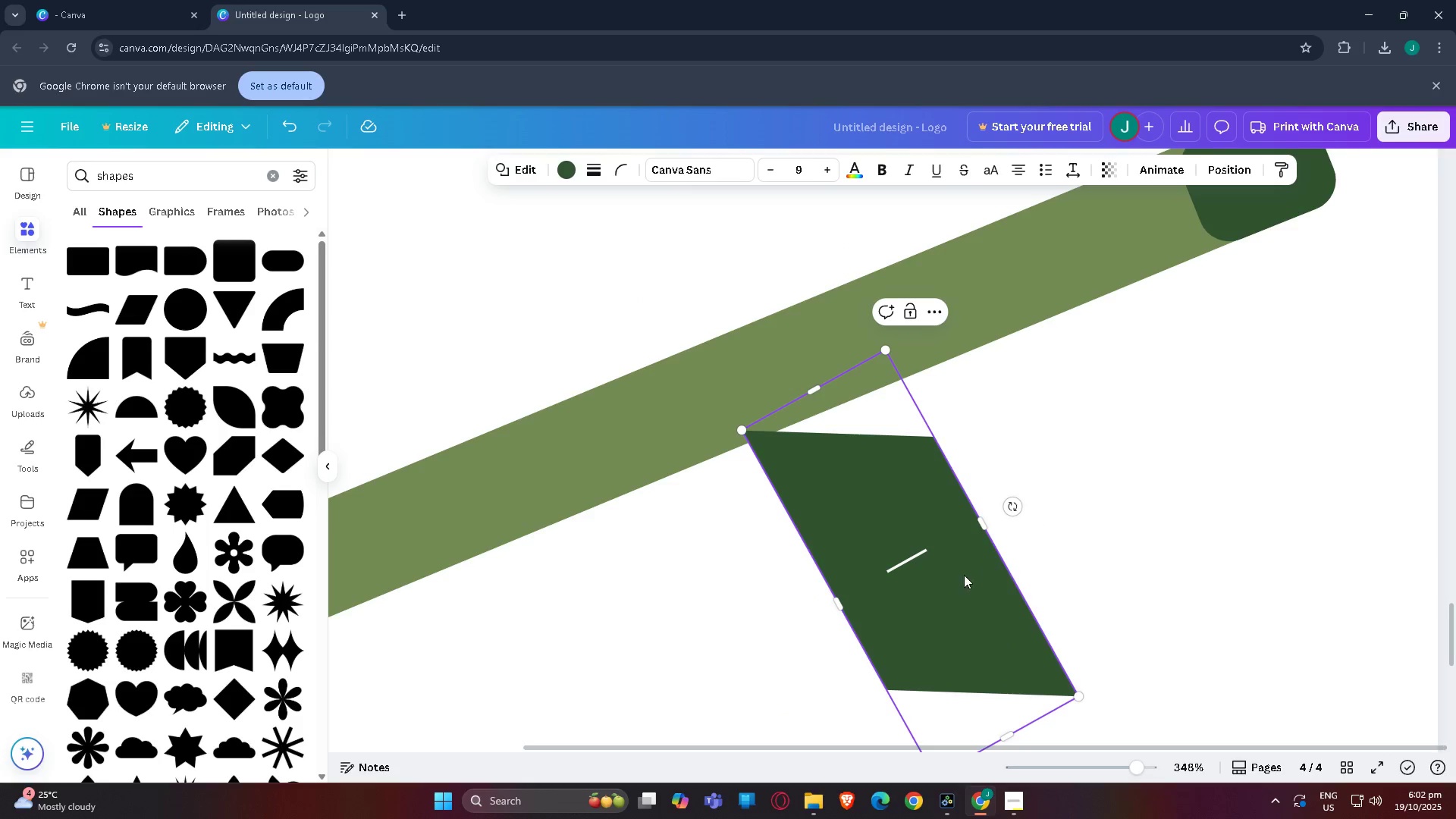 
left_click_drag(start_coordinate=[962, 575], to_coordinate=[1109, 113])
 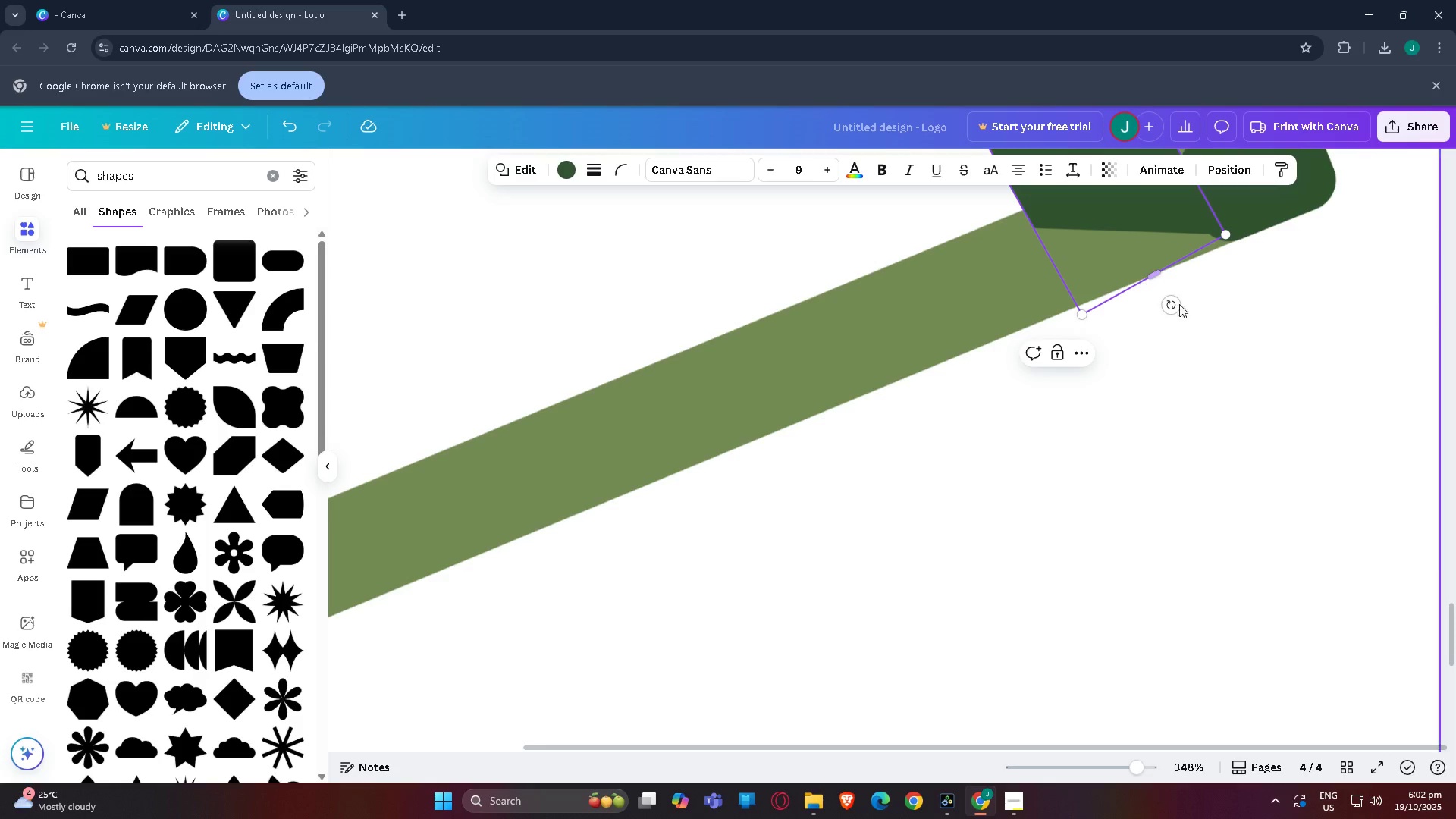 
scroll: coordinate [976, 299], scroll_direction: up, amount: 5.0
 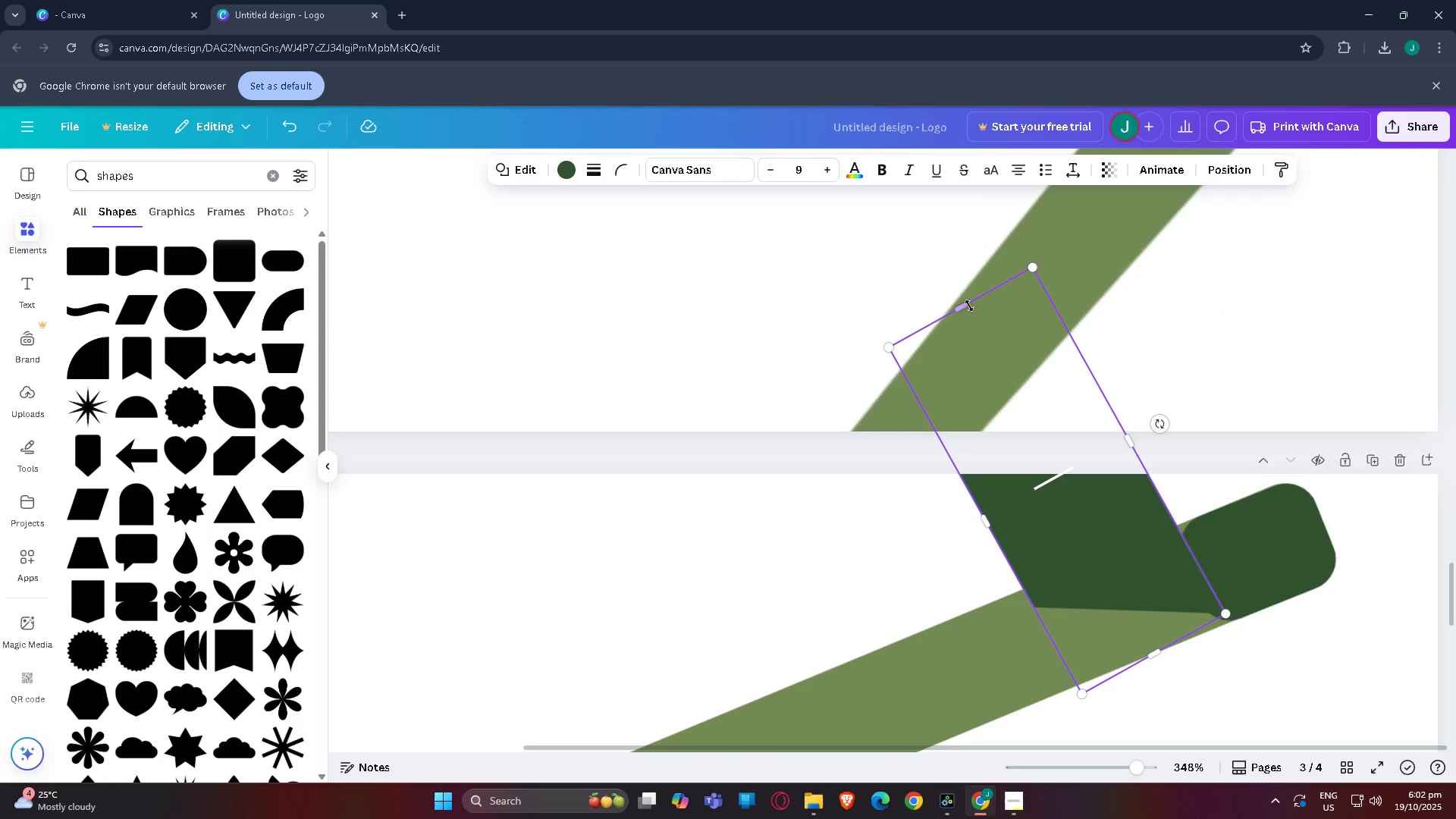 
left_click_drag(start_coordinate=[962, 306], to_coordinate=[1095, 563])
 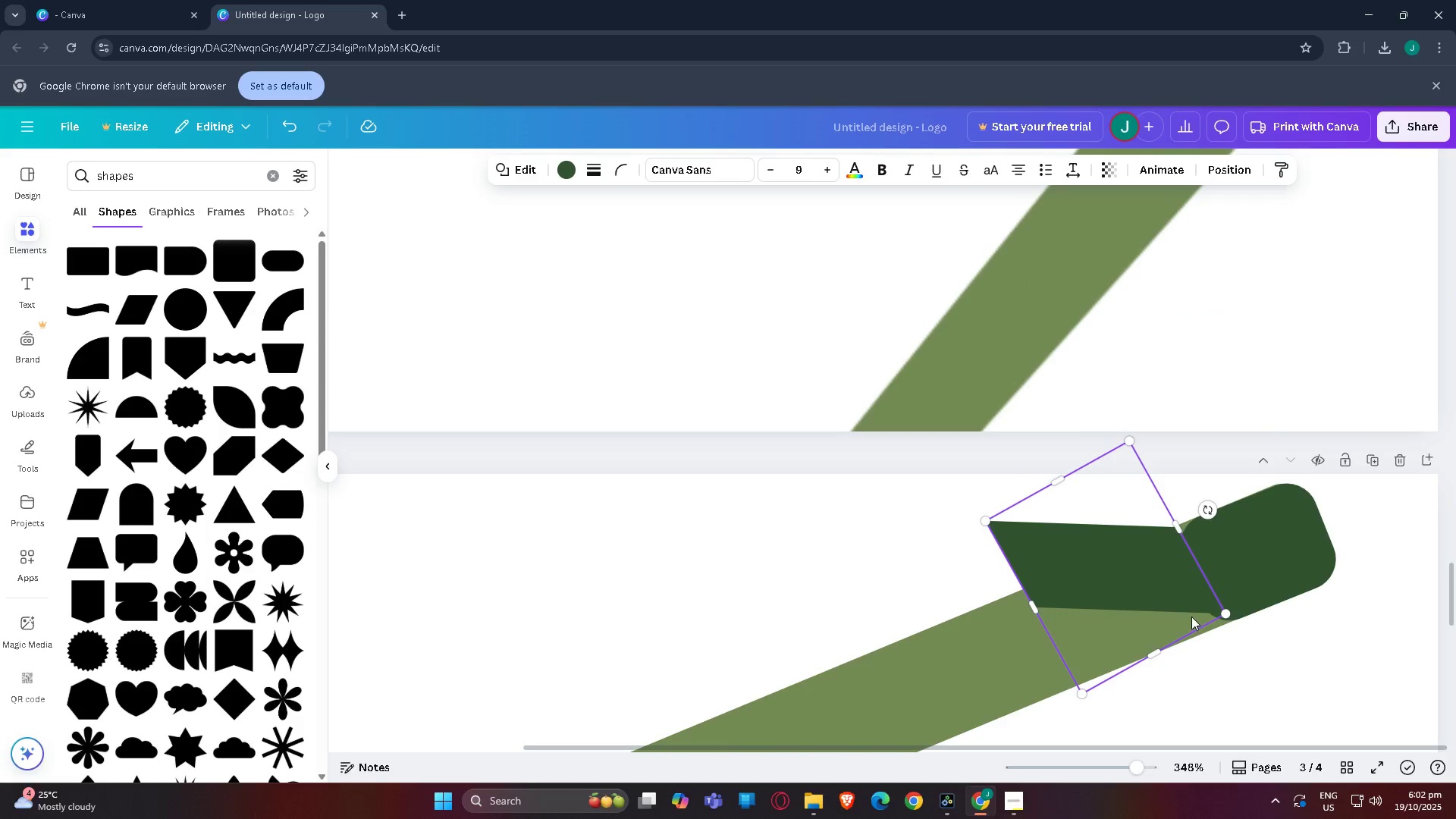 
left_click_drag(start_coordinate=[1151, 589], to_coordinate=[1172, 594])
 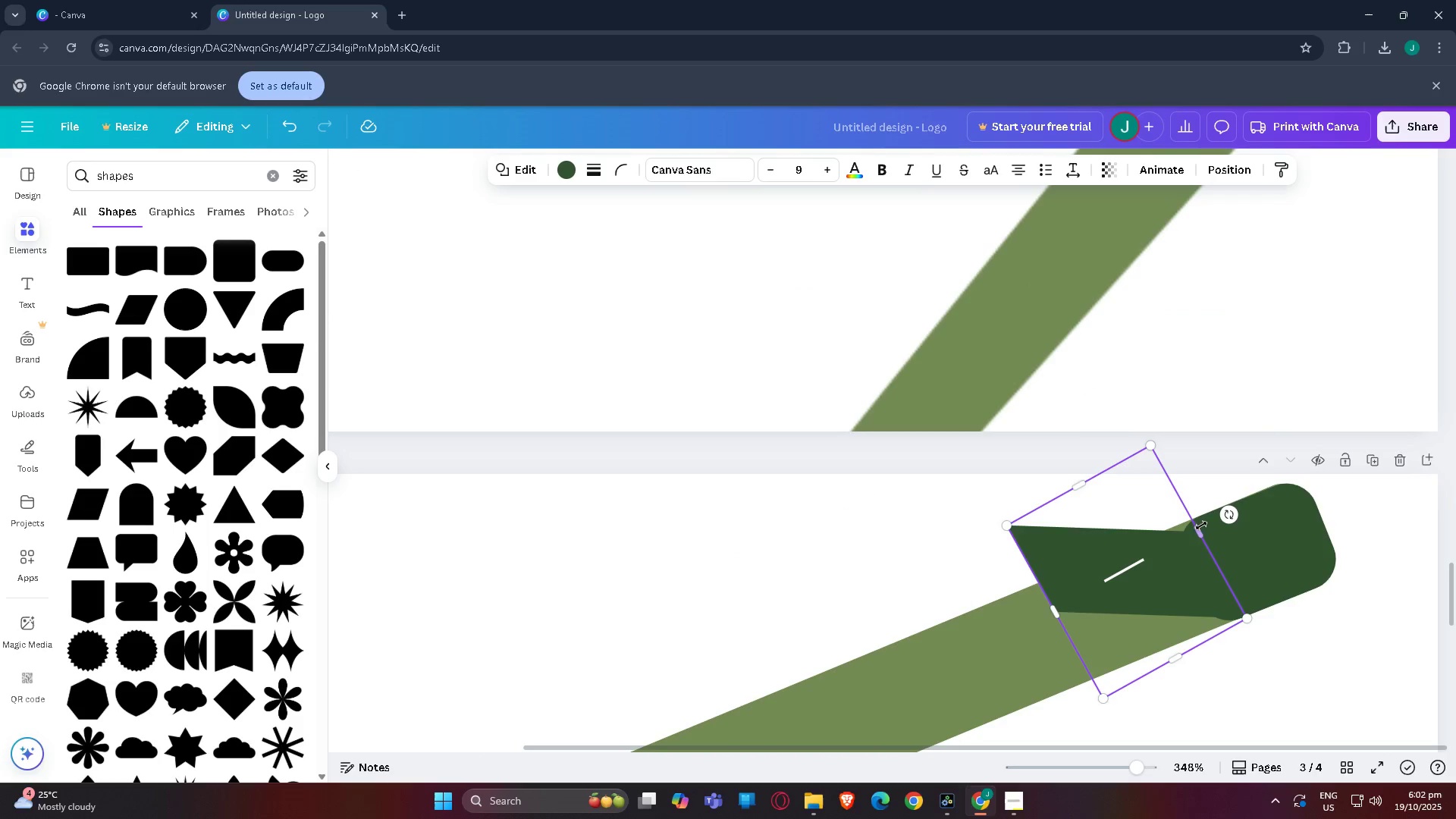 
left_click_drag(start_coordinate=[1199, 528], to_coordinate=[1285, 474])
 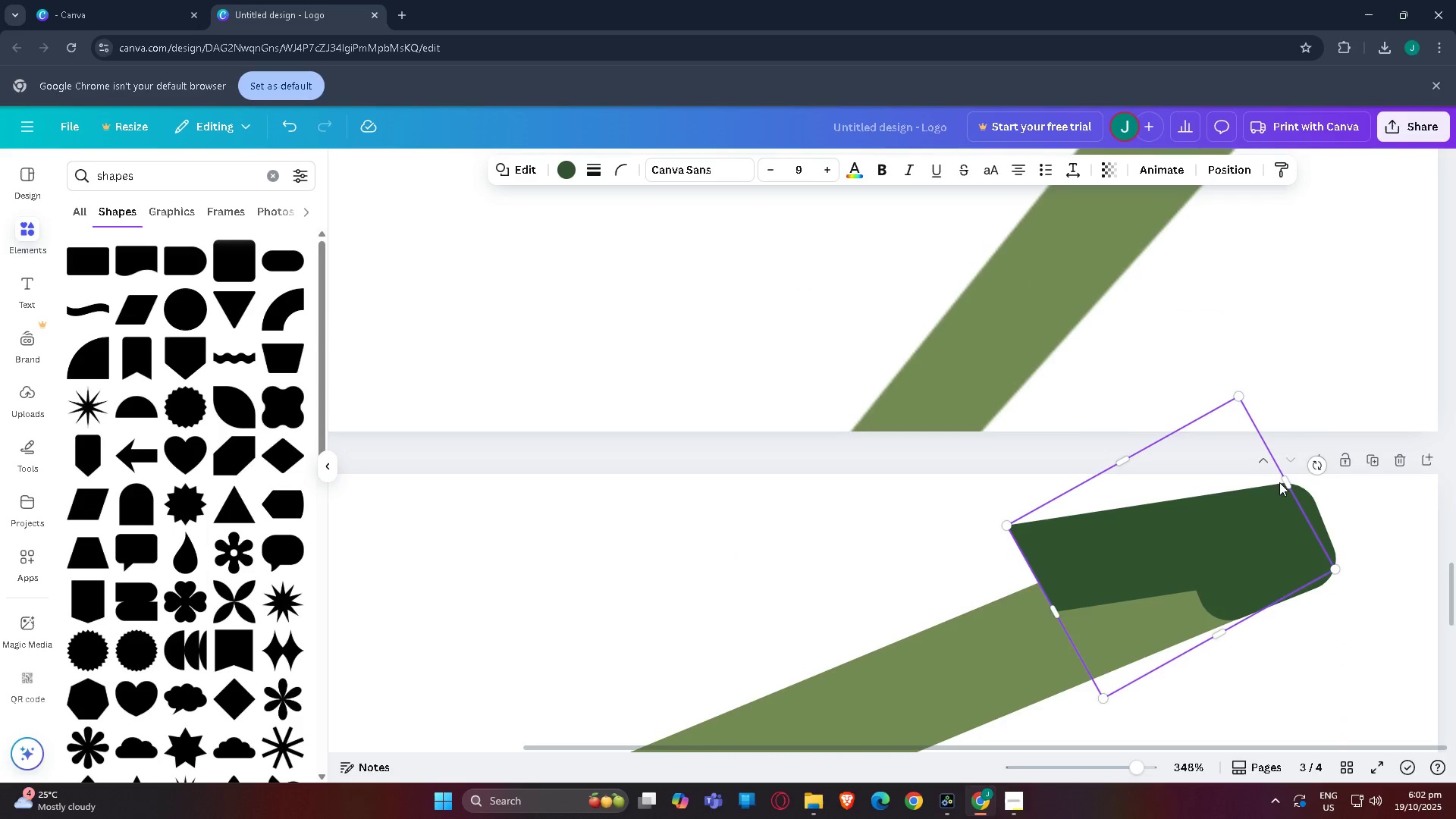 
left_click_drag(start_coordinate=[1286, 480], to_coordinate=[1090, 543])
 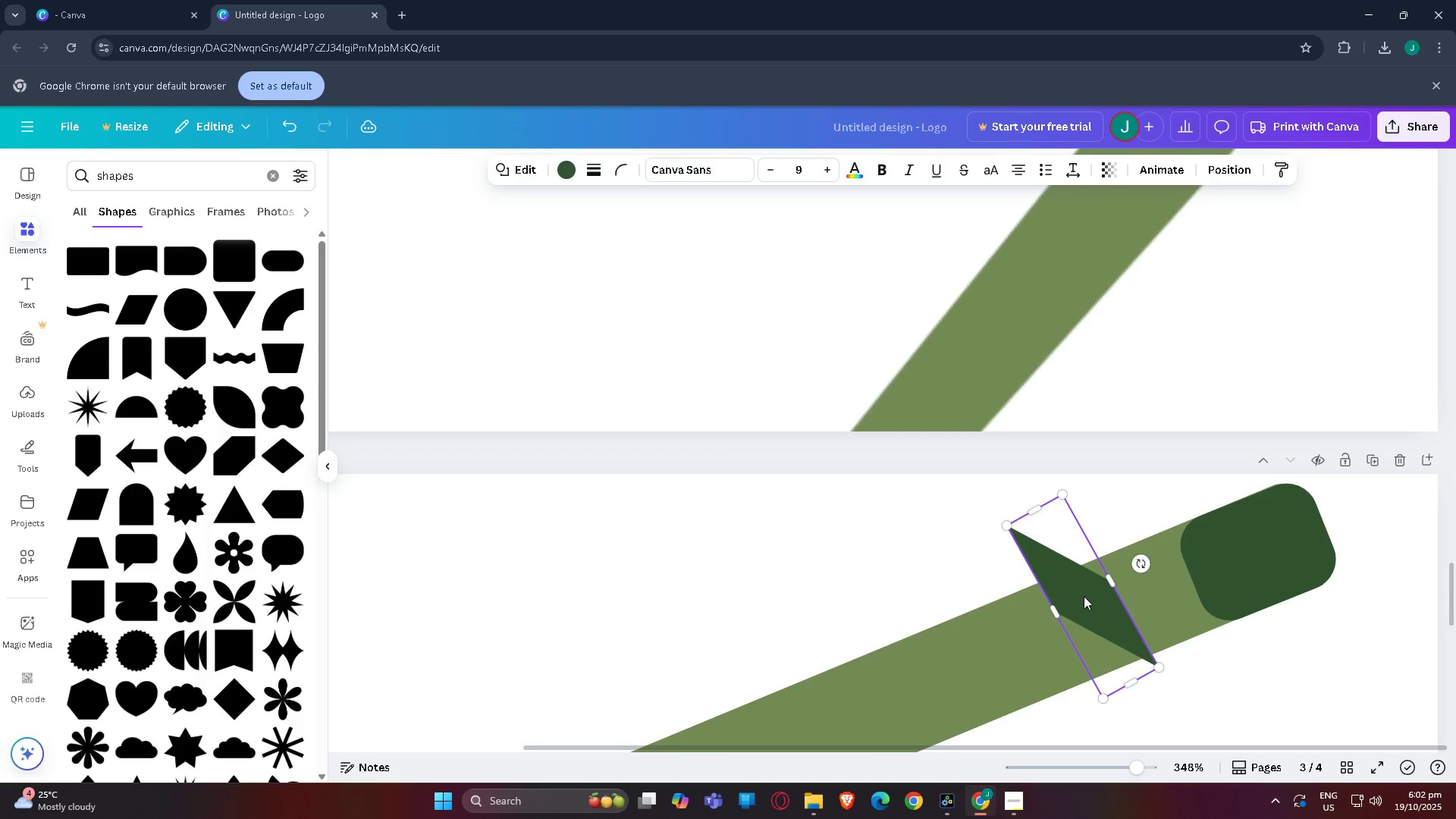 
left_click_drag(start_coordinate=[1084, 596], to_coordinate=[1149, 557])
 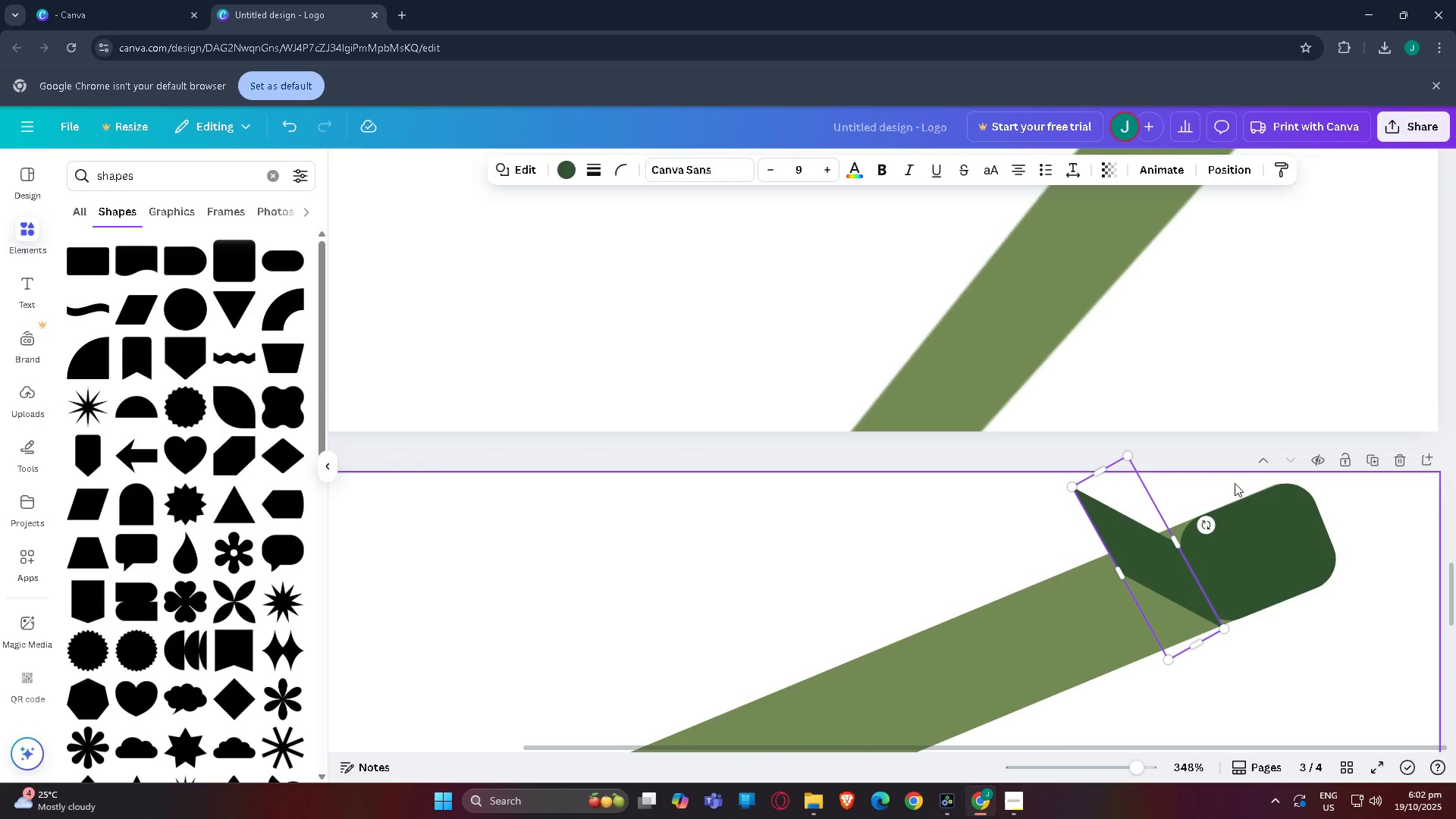 
left_click([1393, 631])
 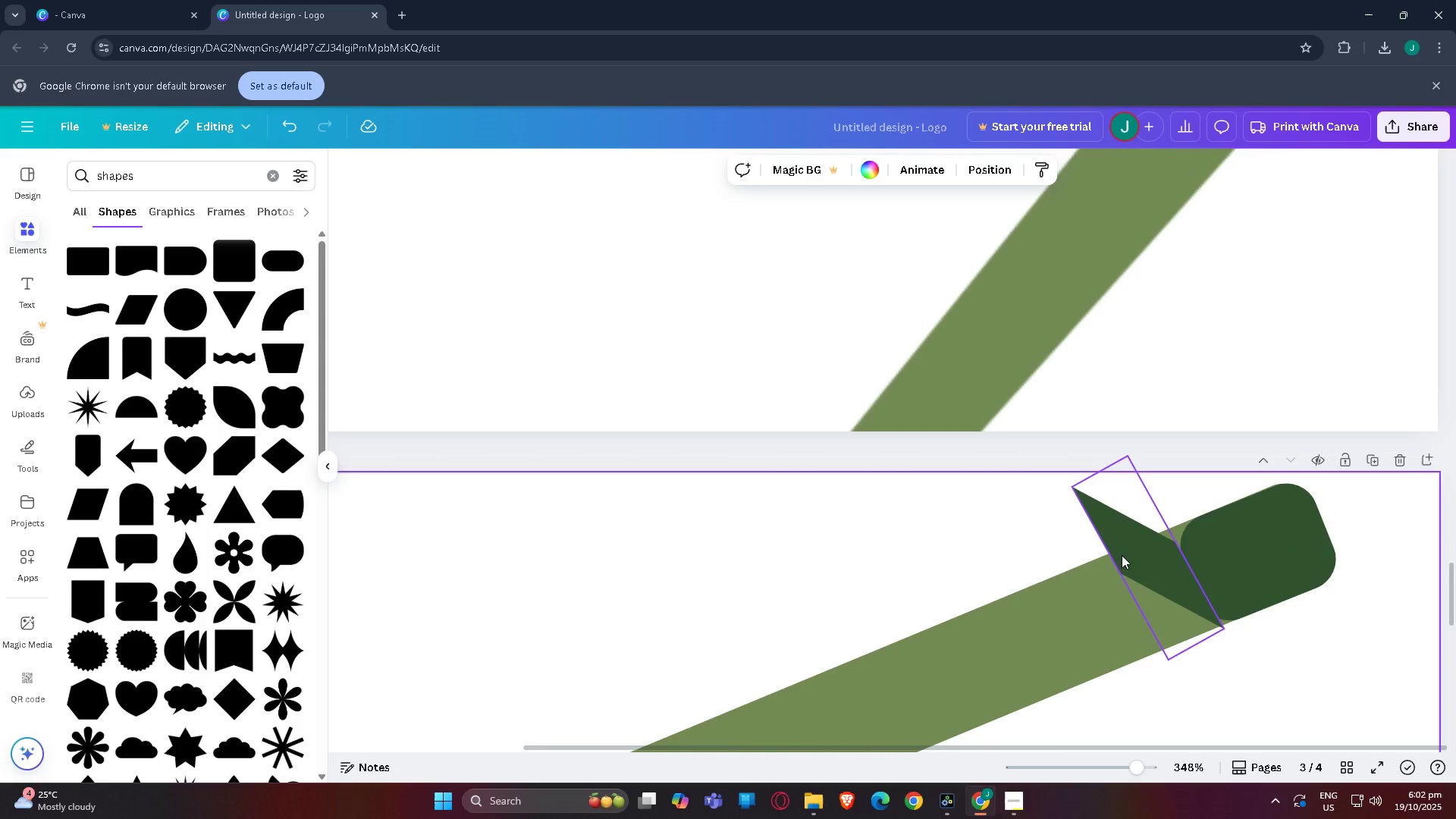 
left_click([1122, 556])
 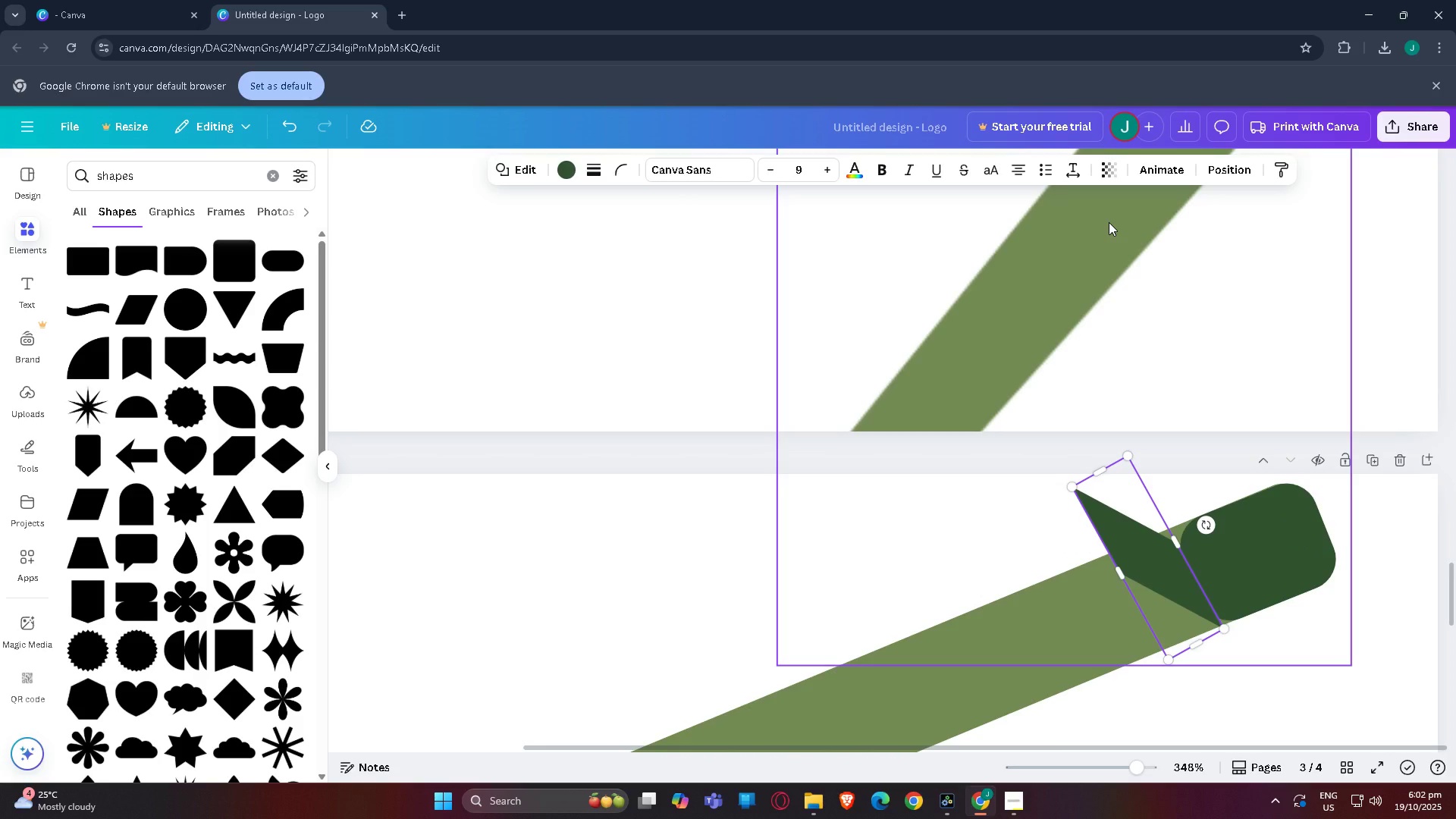 
key(Delete)
 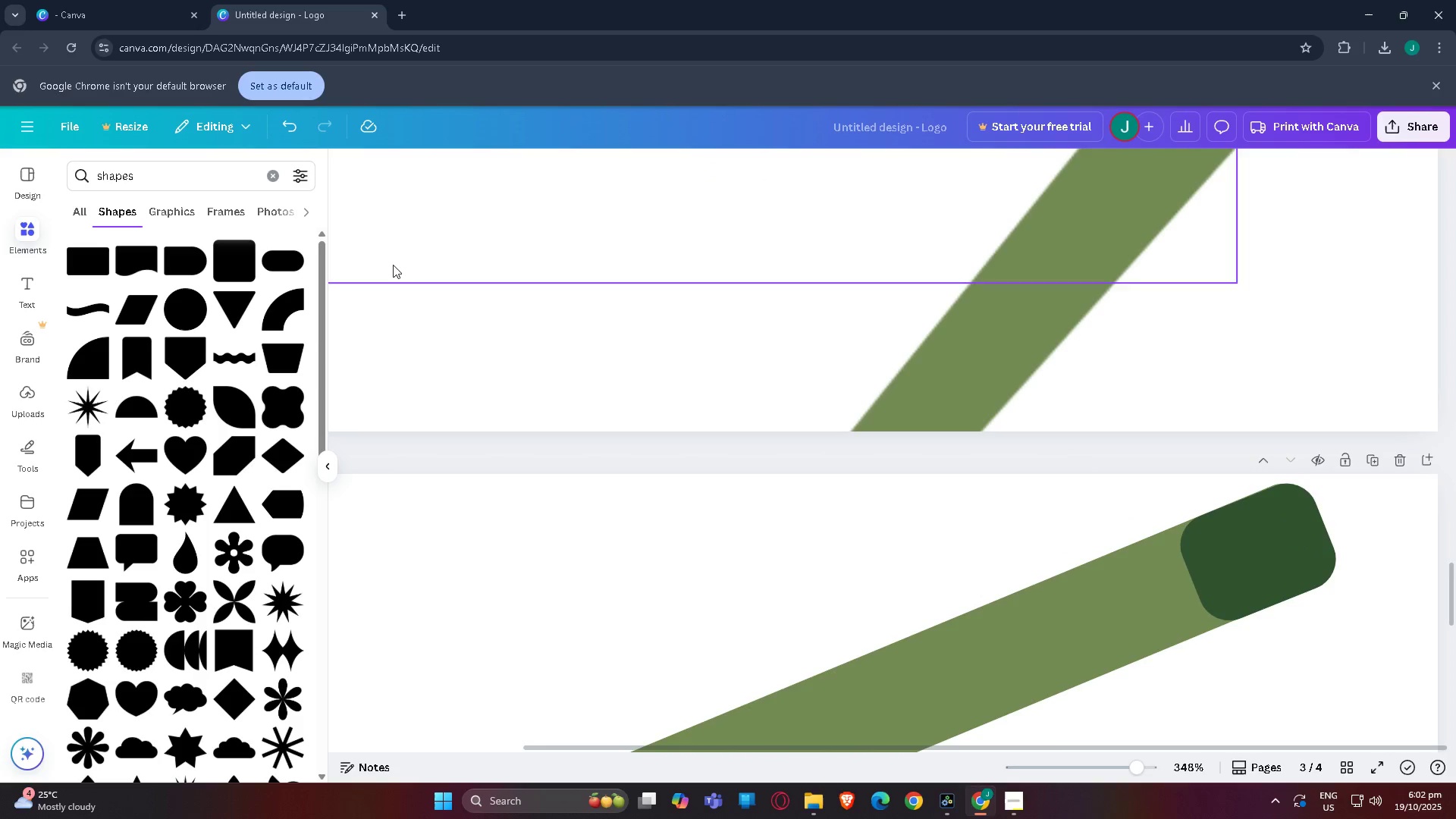 
left_click([127, 313])
 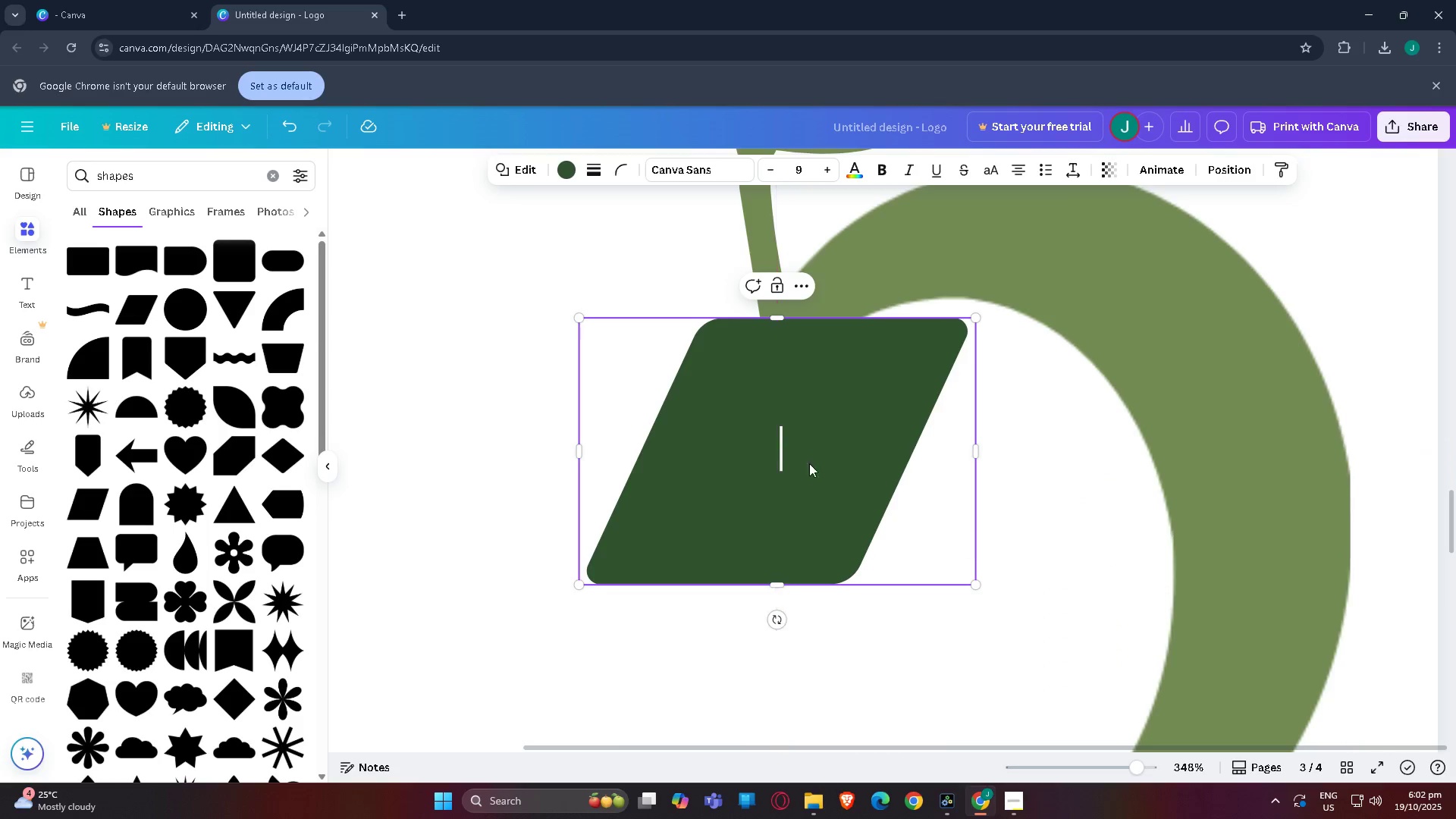 
scroll: coordinate [761, 528], scroll_direction: up, amount: 2.0
 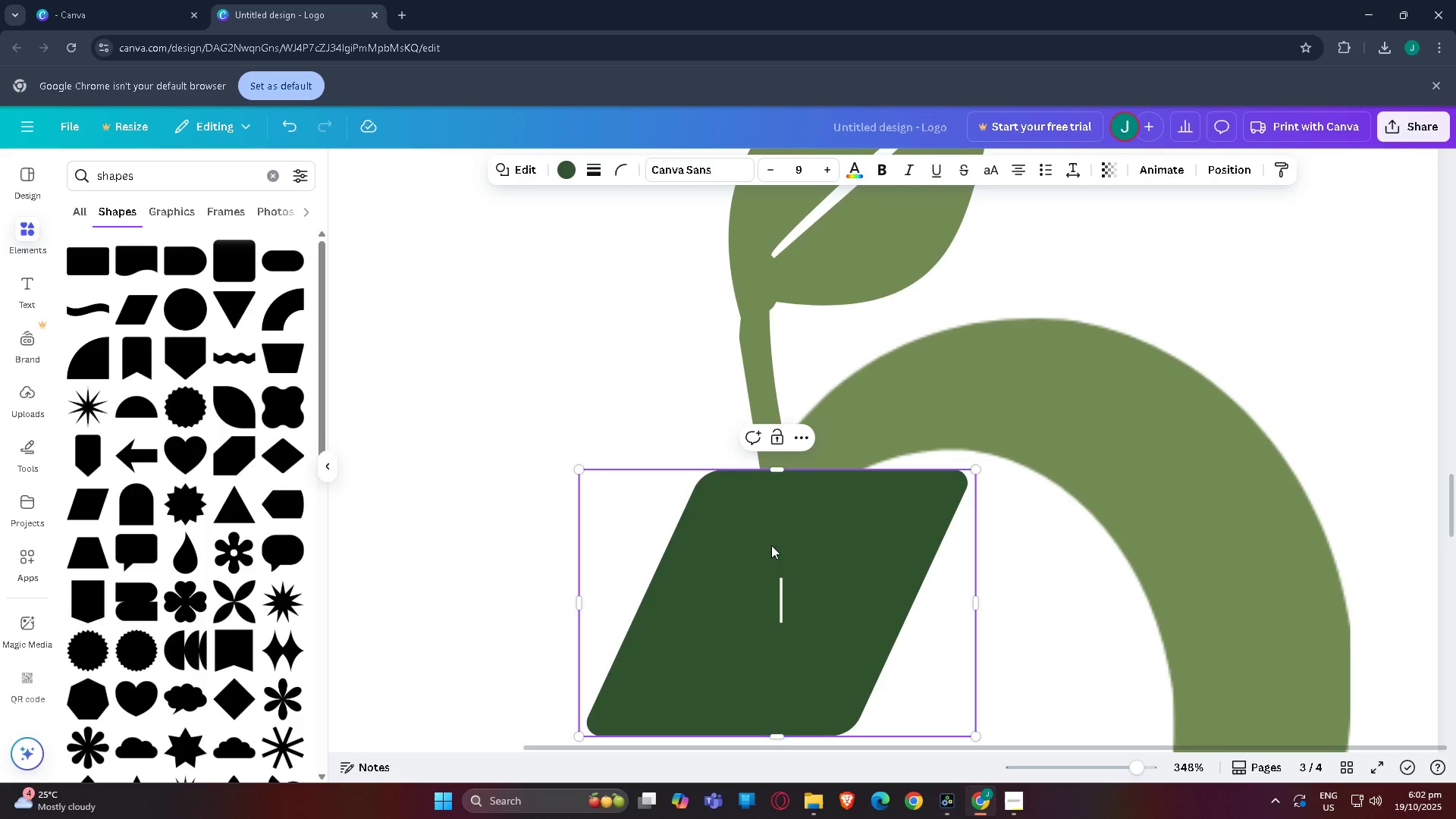 
left_click_drag(start_coordinate=[766, 535], to_coordinate=[1078, 441])
 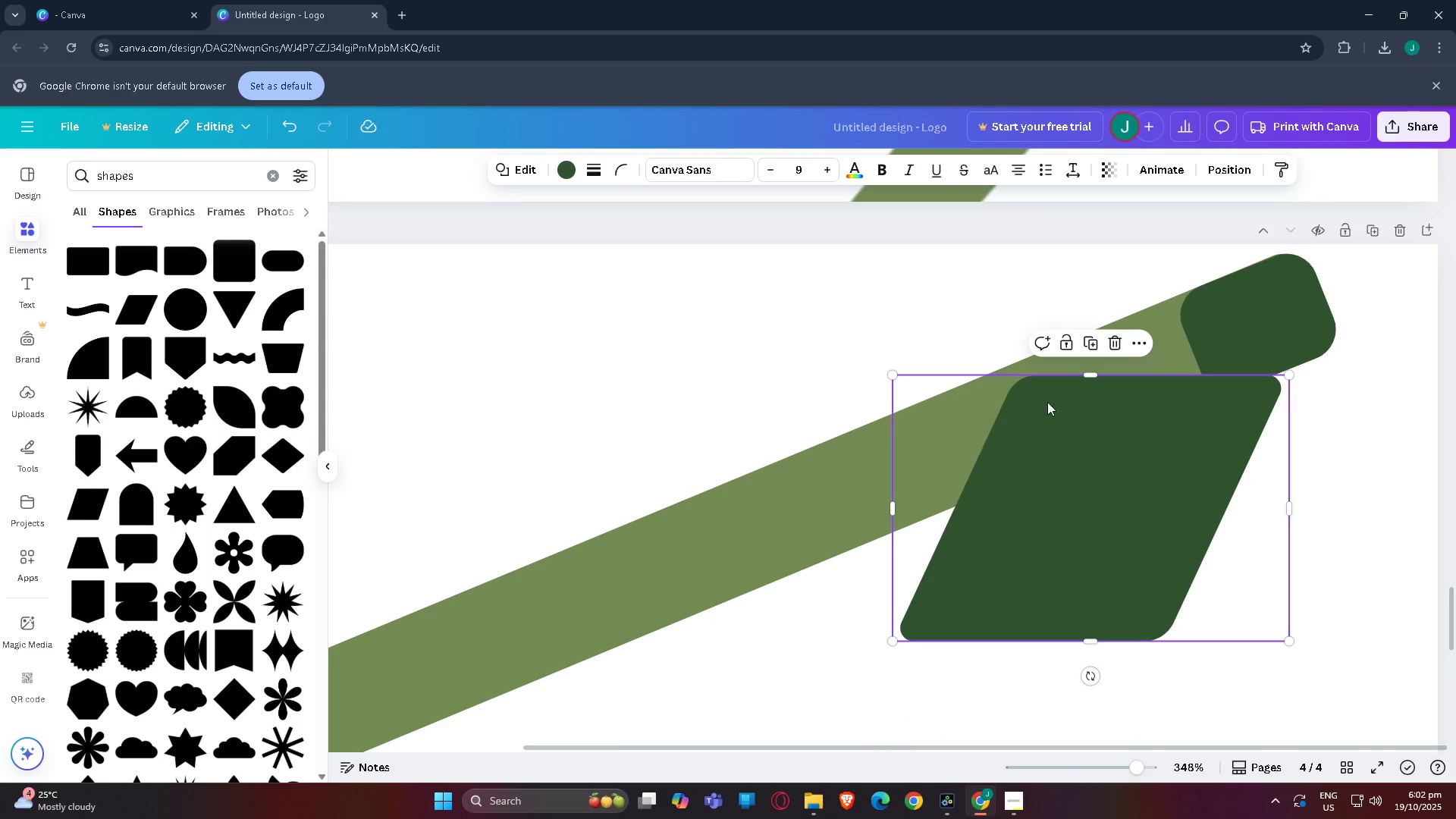 
scroll: coordinate [1050, 601], scroll_direction: down, amount: 14.0
 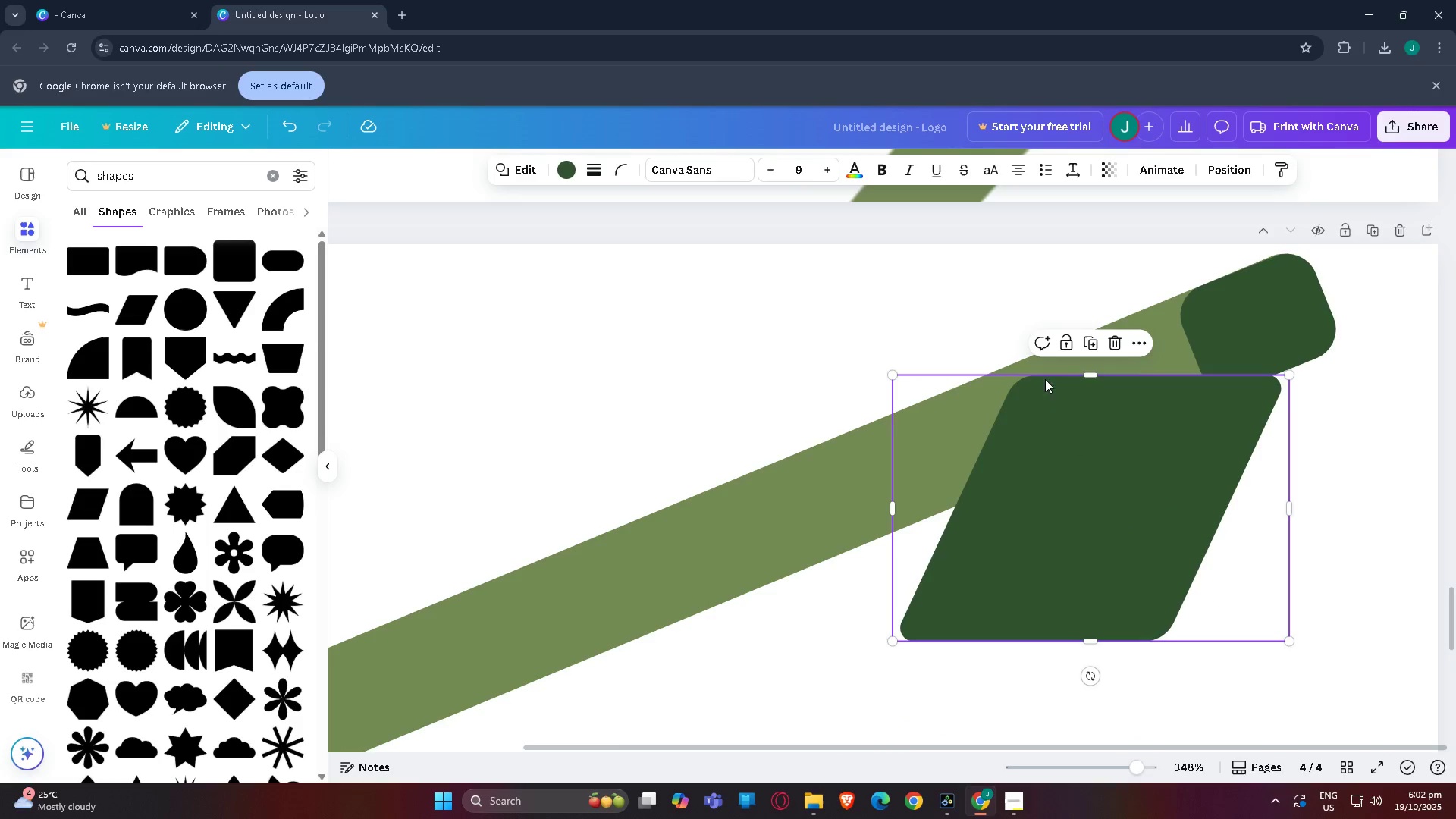 
left_click_drag(start_coordinate=[1099, 382], to_coordinate=[1098, 386])
 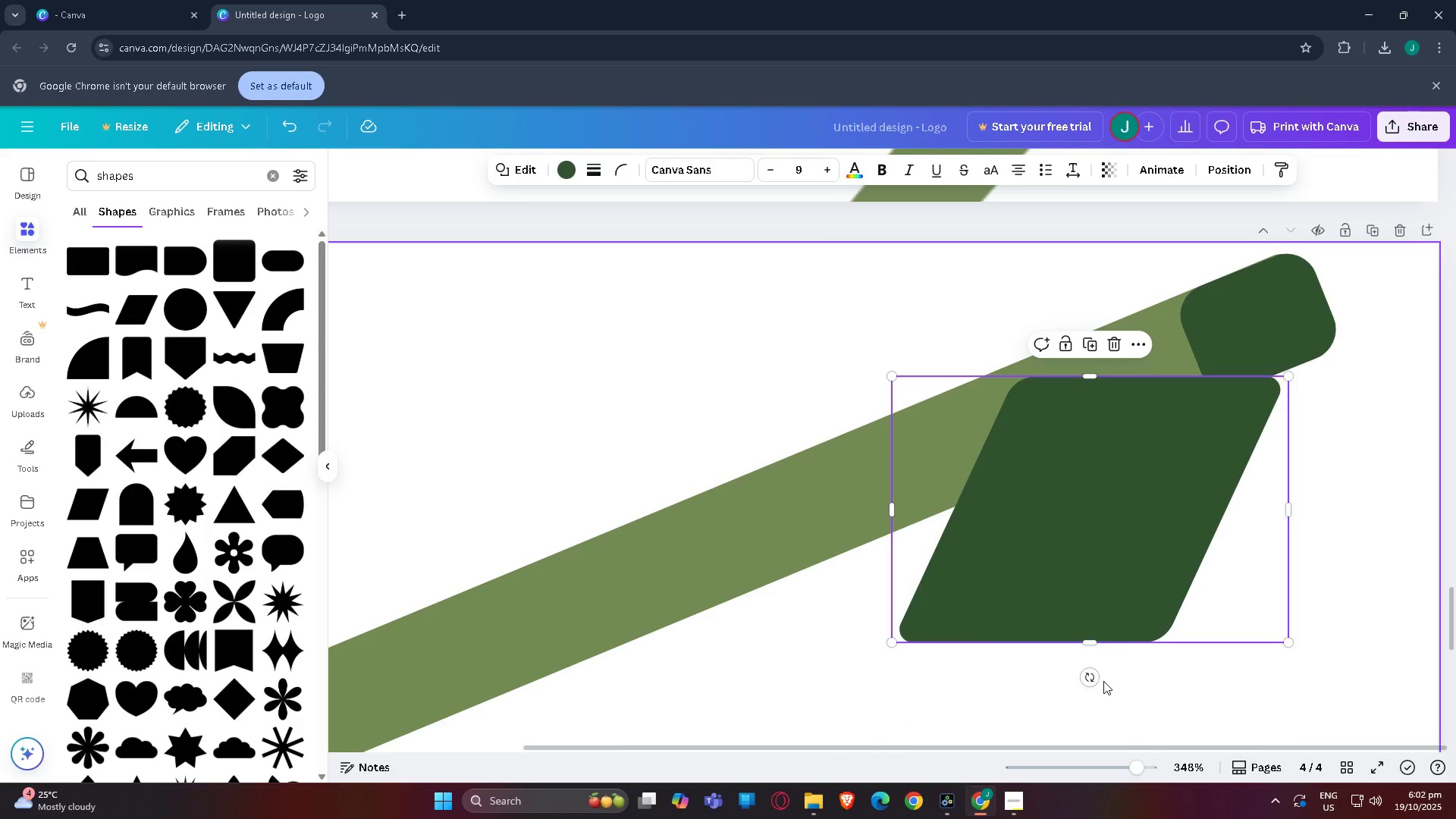 
left_click_drag(start_coordinate=[1090, 679], to_coordinate=[1168, 658])
 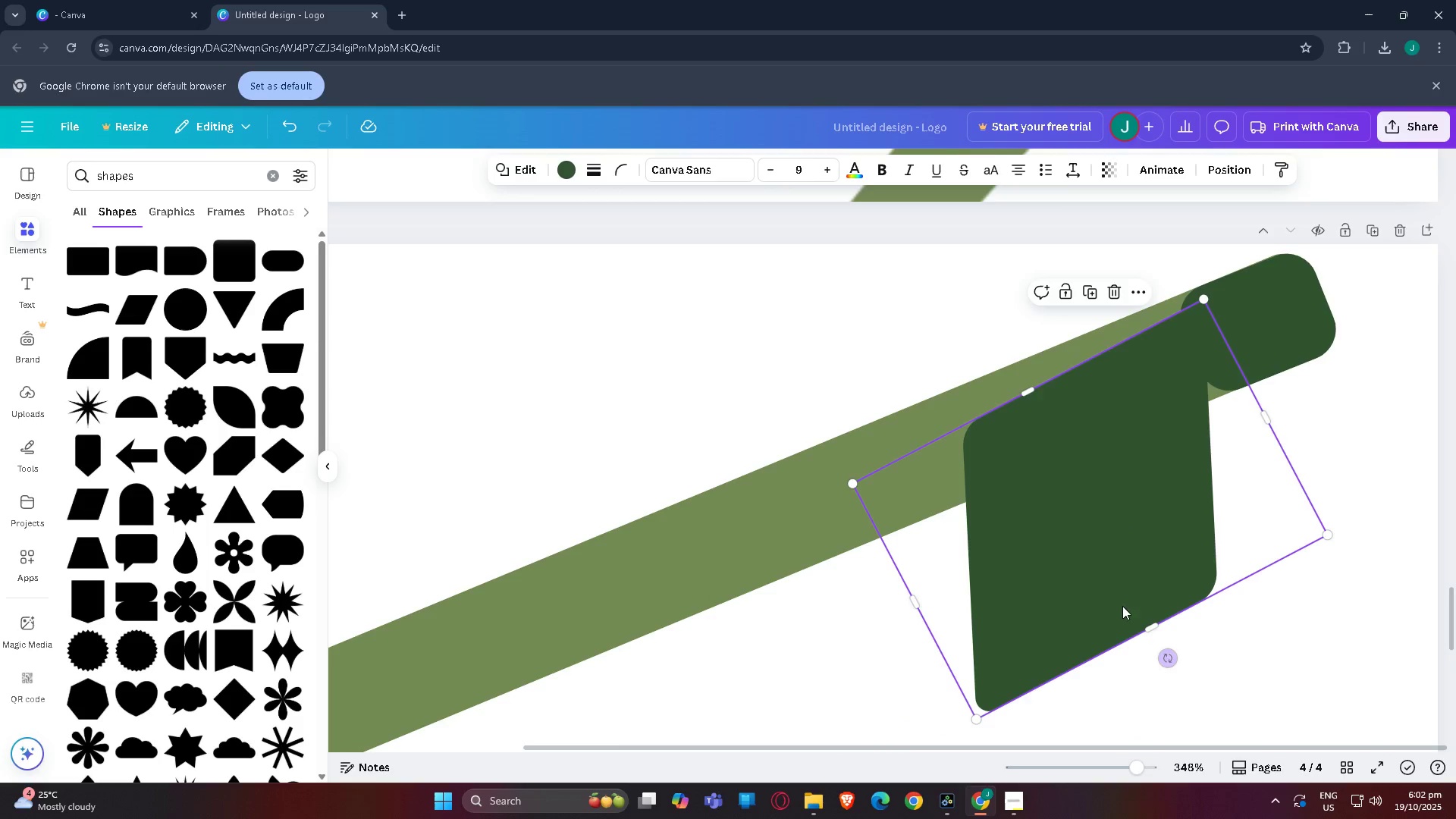 
left_click_drag(start_coordinate=[1117, 574], to_coordinate=[1147, 473])
 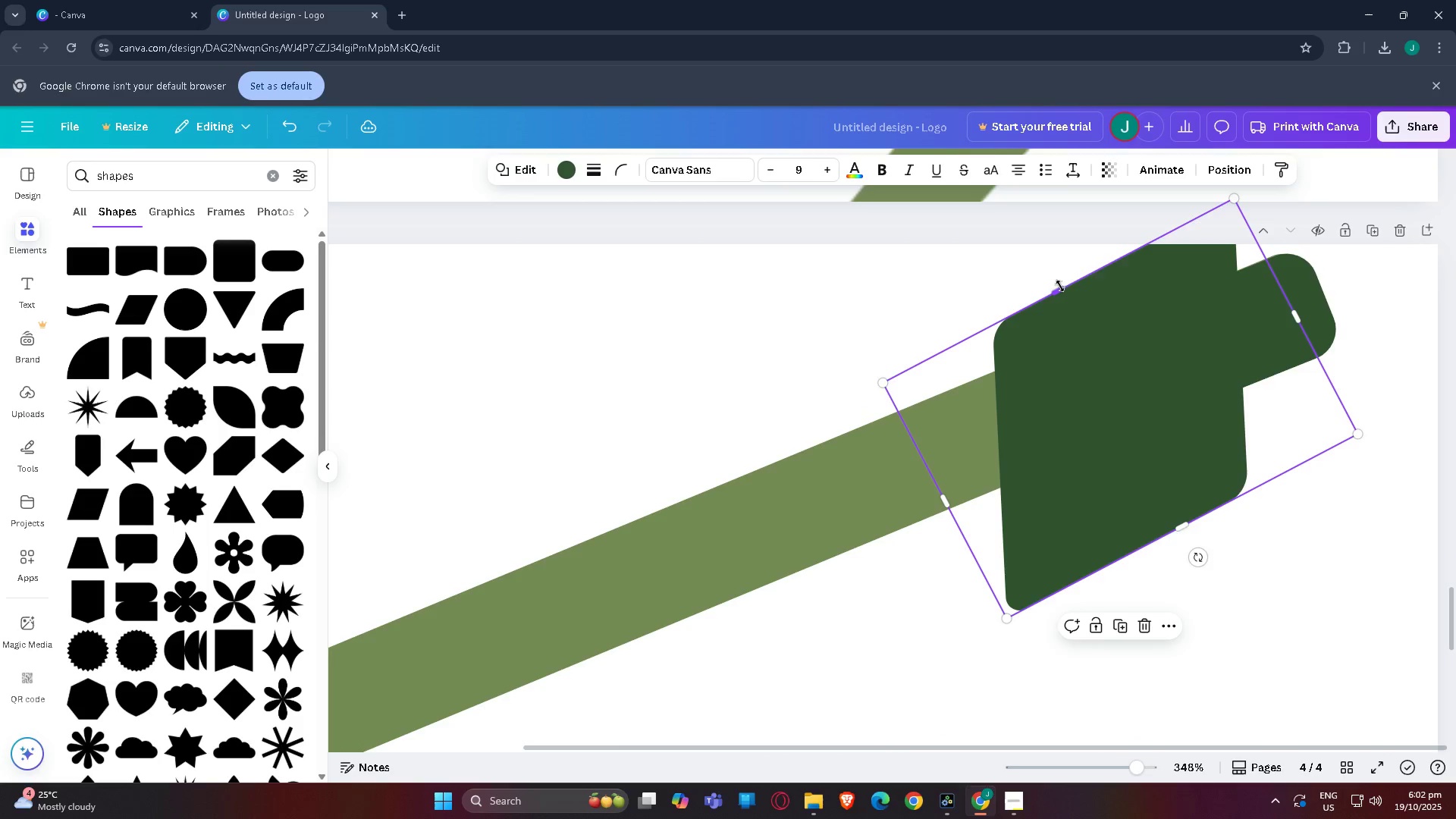 
left_click_drag(start_coordinate=[1060, 290], to_coordinate=[1095, 393])
 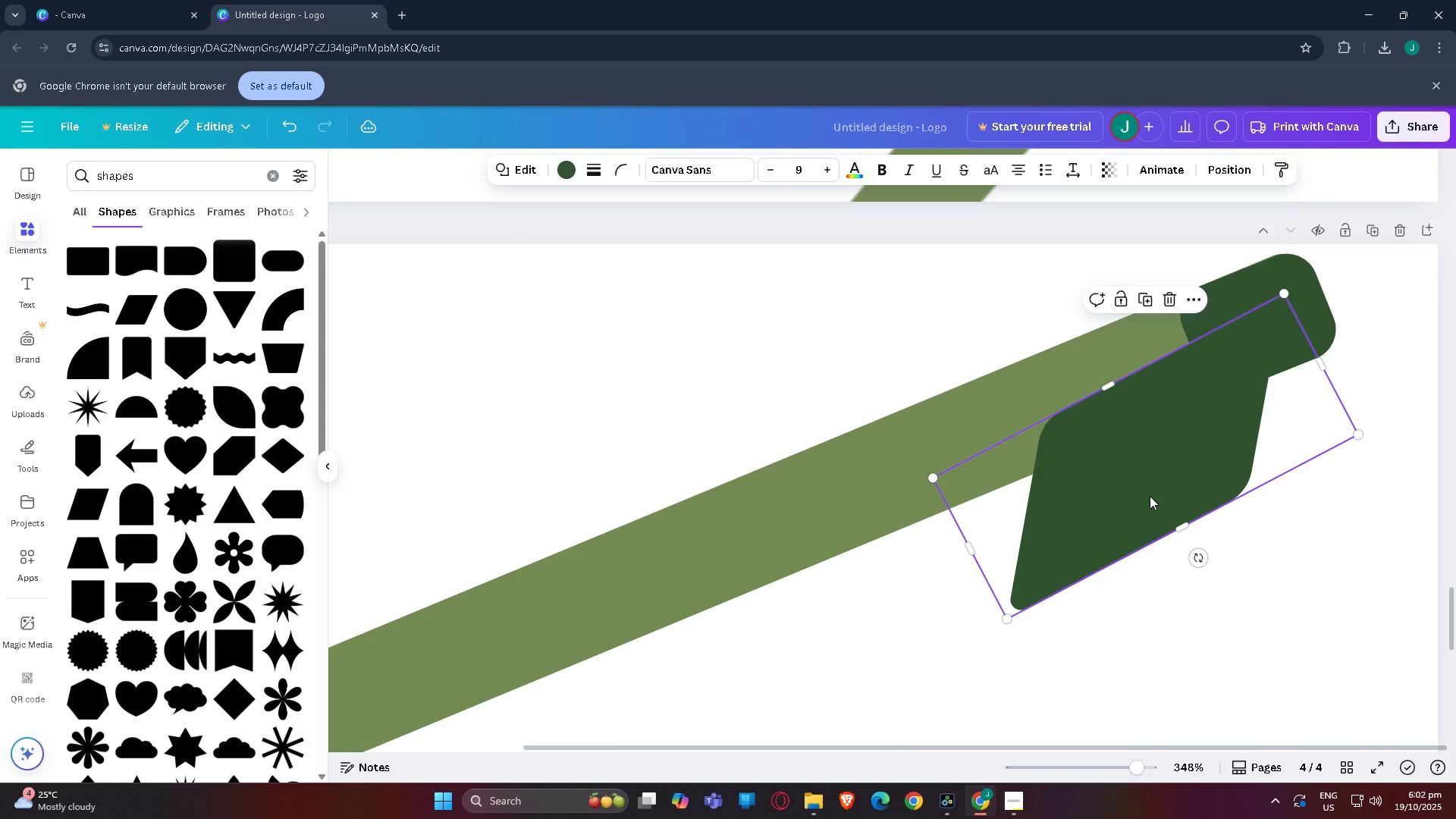 
left_click_drag(start_coordinate=[1149, 492], to_coordinate=[1138, 396])
 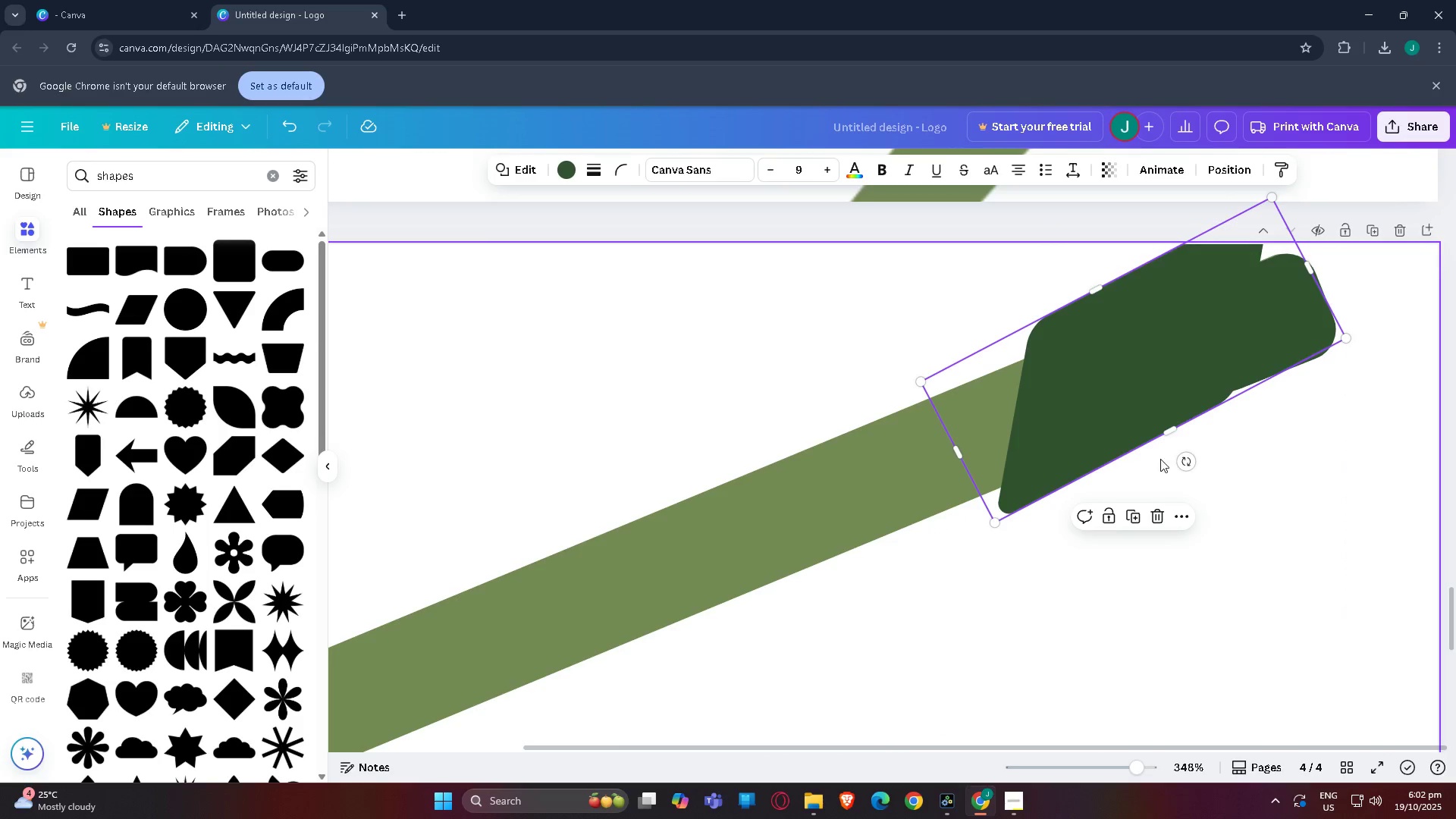 
left_click_drag(start_coordinate=[1166, 431], to_coordinate=[1153, 433])
 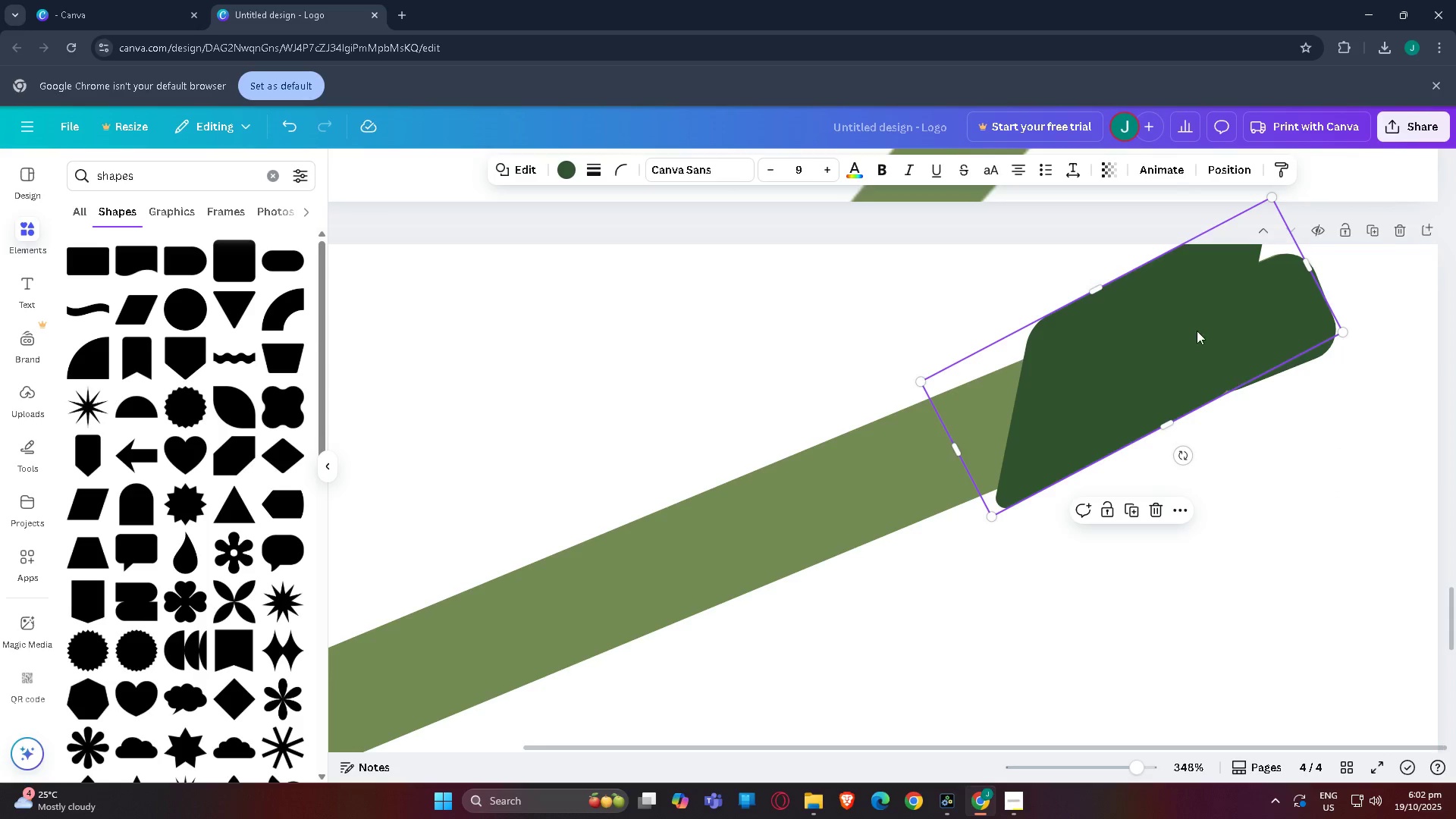 
left_click_drag(start_coordinate=[1194, 327], to_coordinate=[1208, 339])
 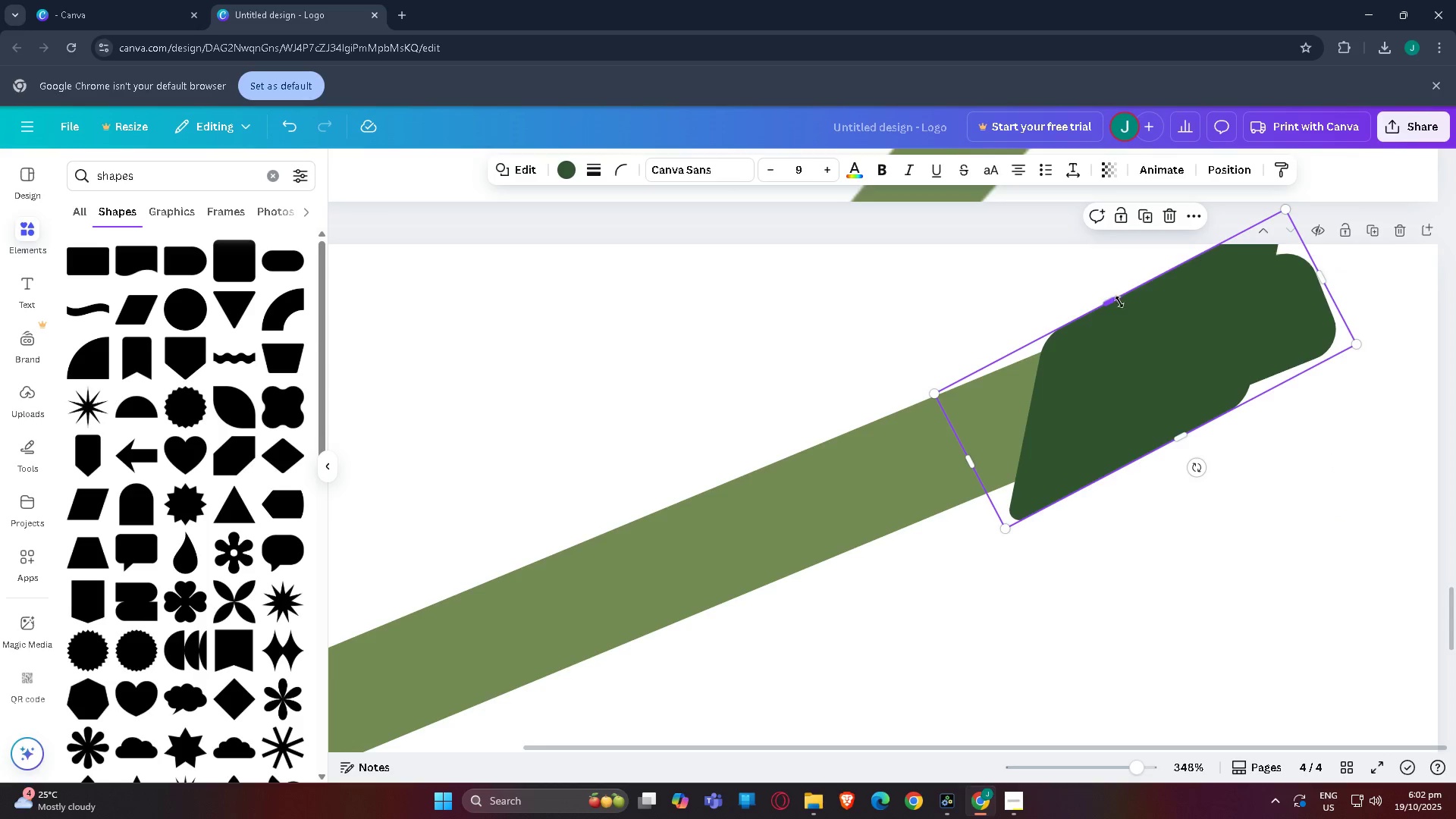 
left_click_drag(start_coordinate=[1119, 304], to_coordinate=[1116, 322])
 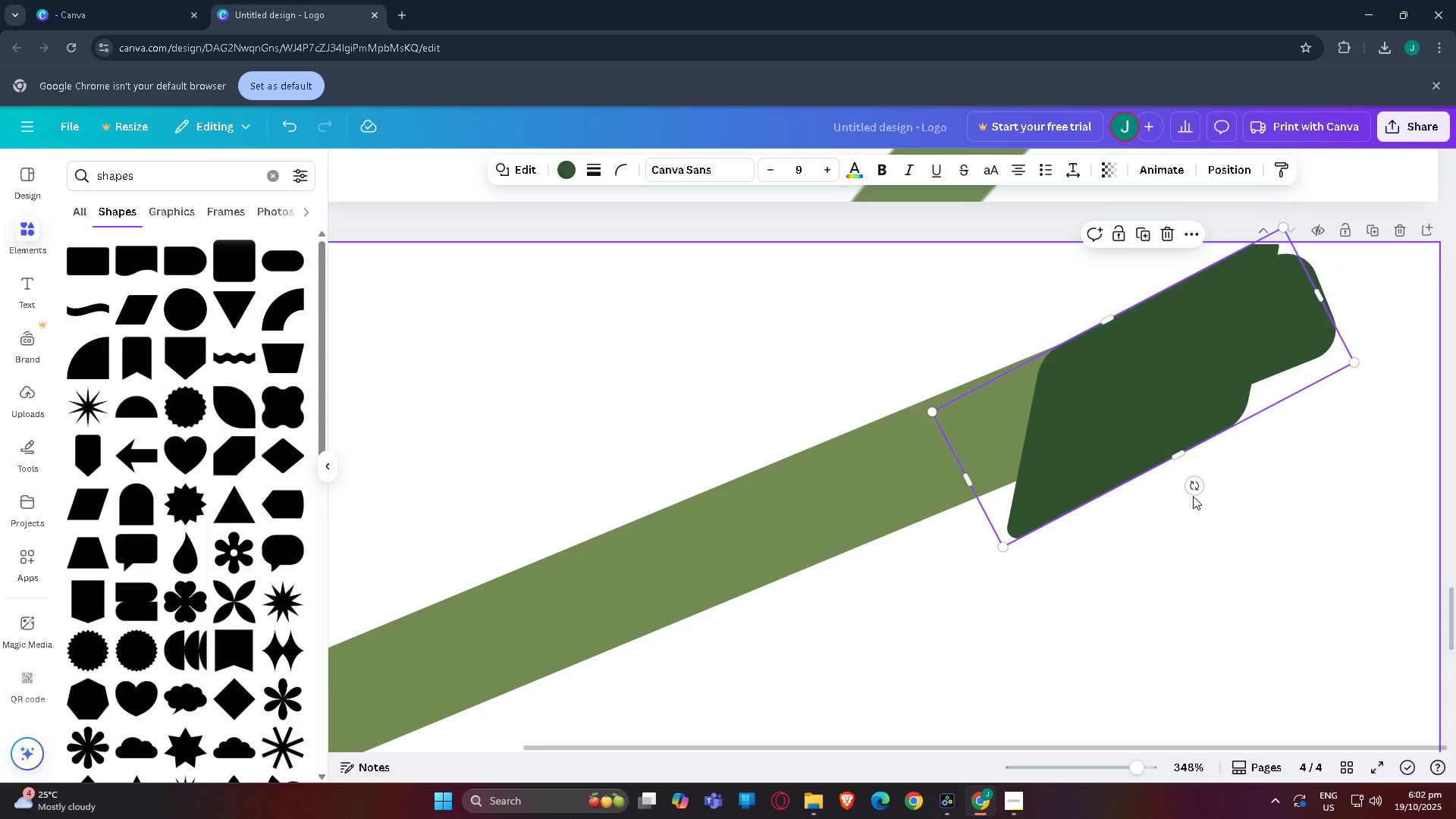 
left_click_drag(start_coordinate=[1197, 488], to_coordinate=[1181, 488])
 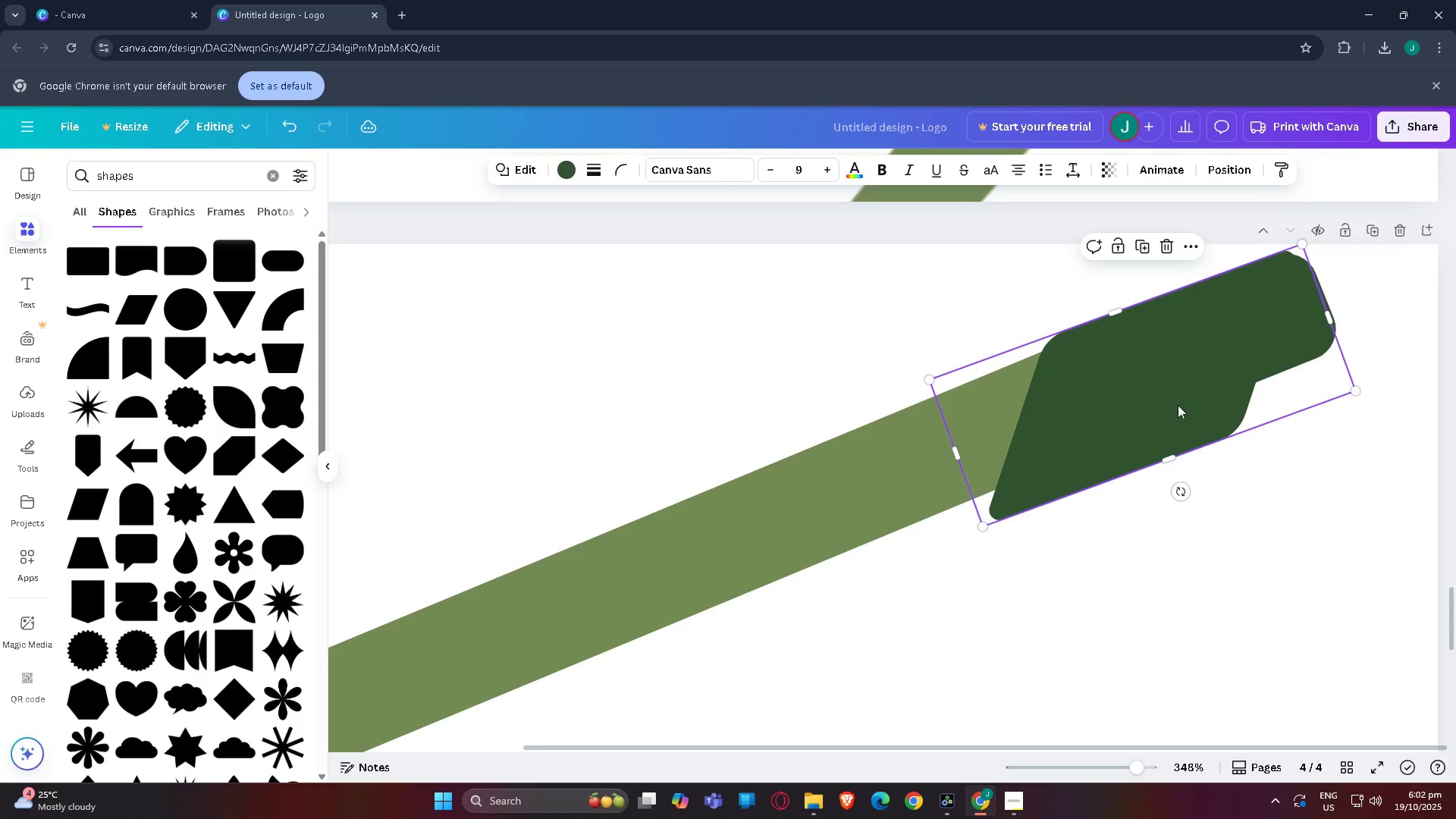 
left_click_drag(start_coordinate=[1167, 457], to_coordinate=[1156, 420])
 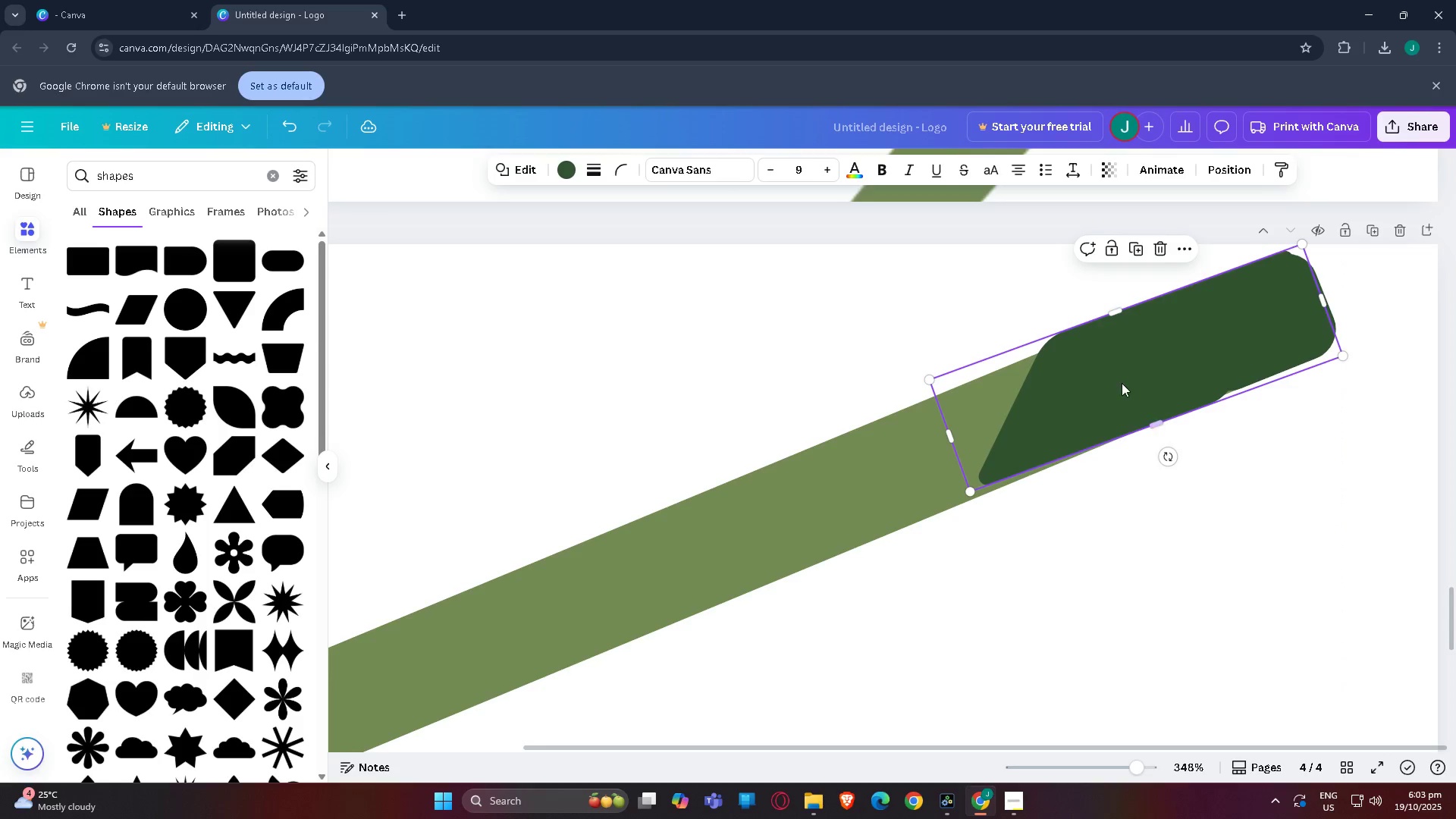 
left_click_drag(start_coordinate=[1121, 382], to_coordinate=[1135, 374])
 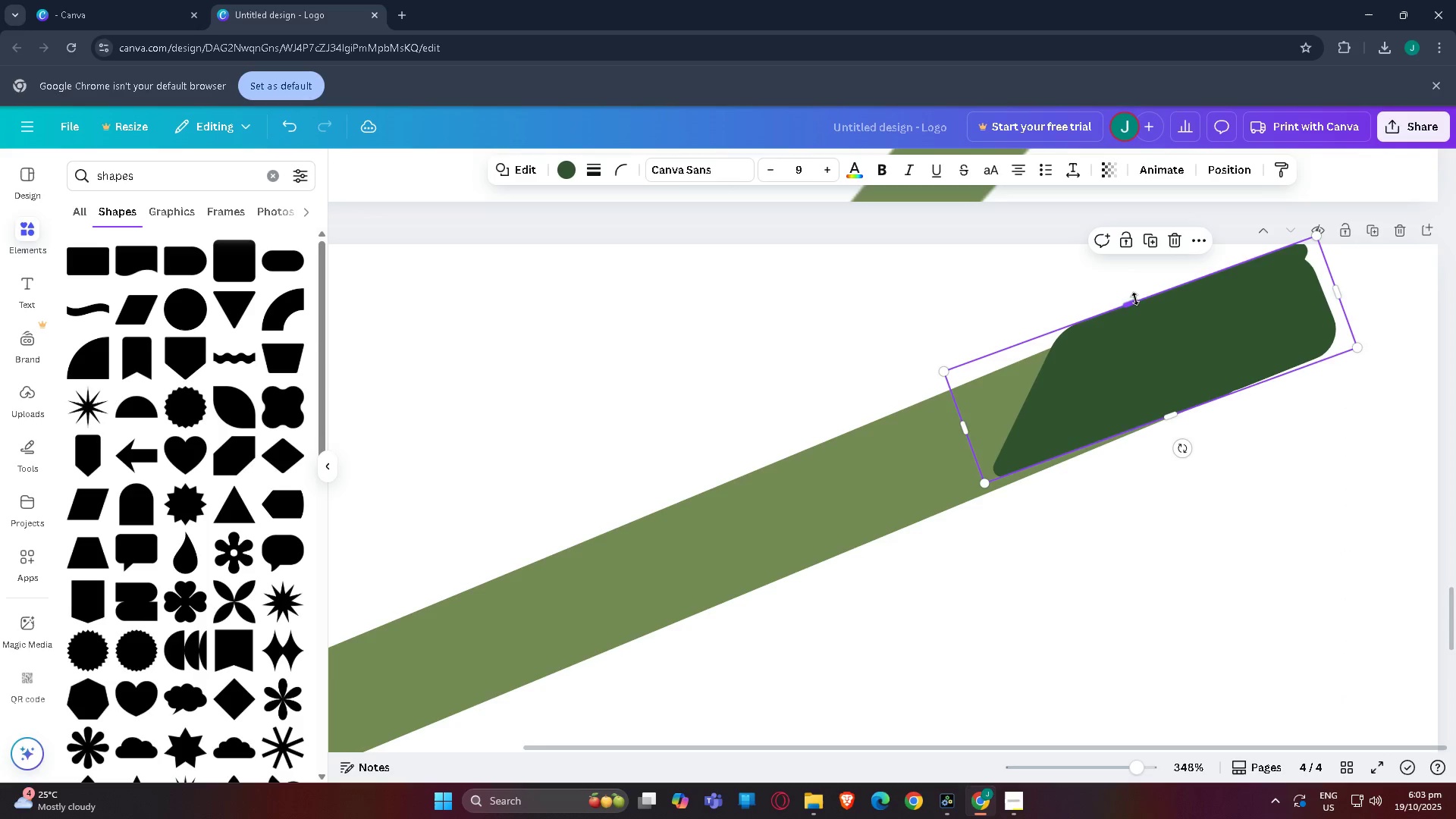 
left_click_drag(start_coordinate=[1135, 303], to_coordinate=[1138, 312])
 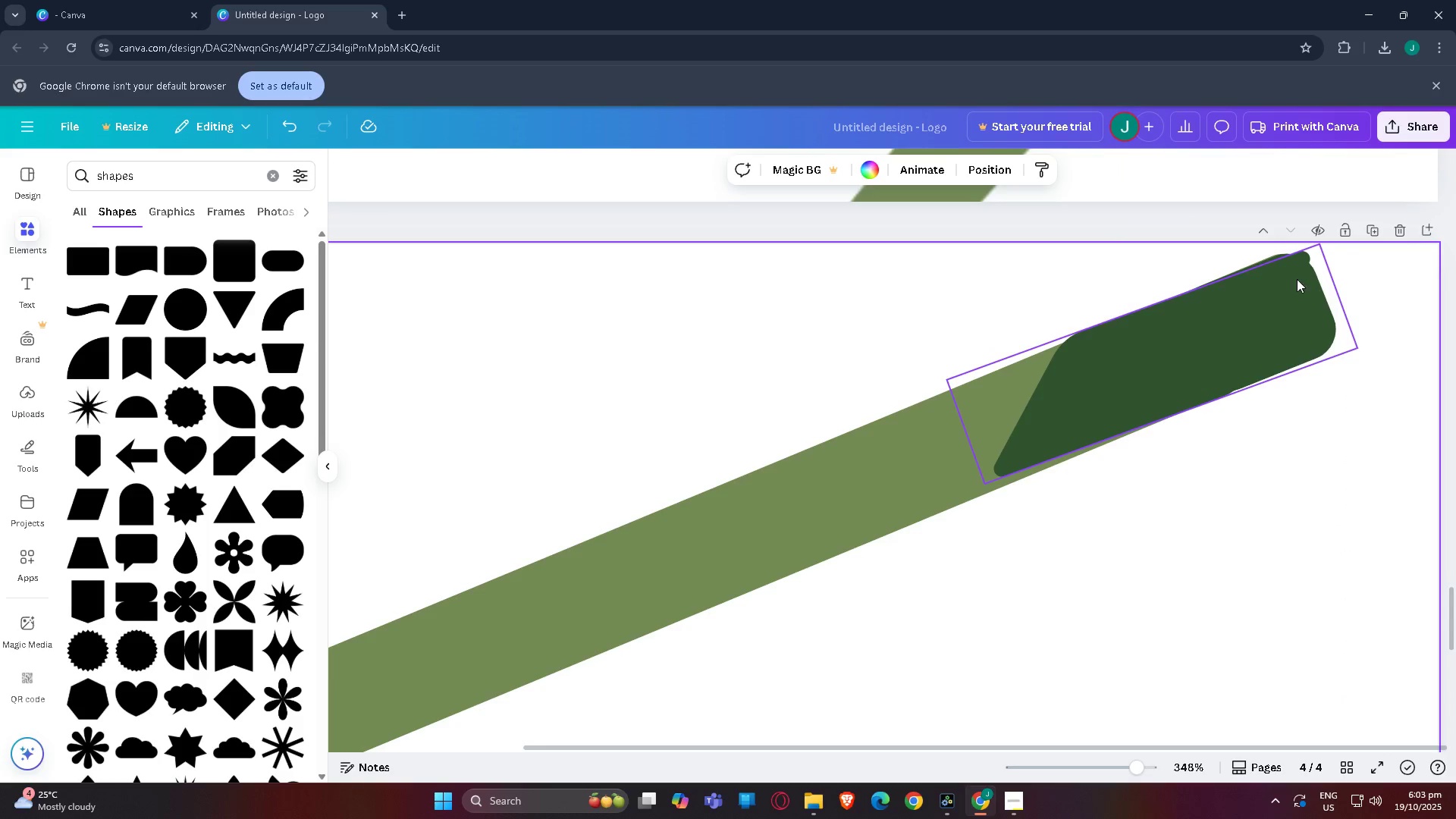 
left_click([1272, 273])
 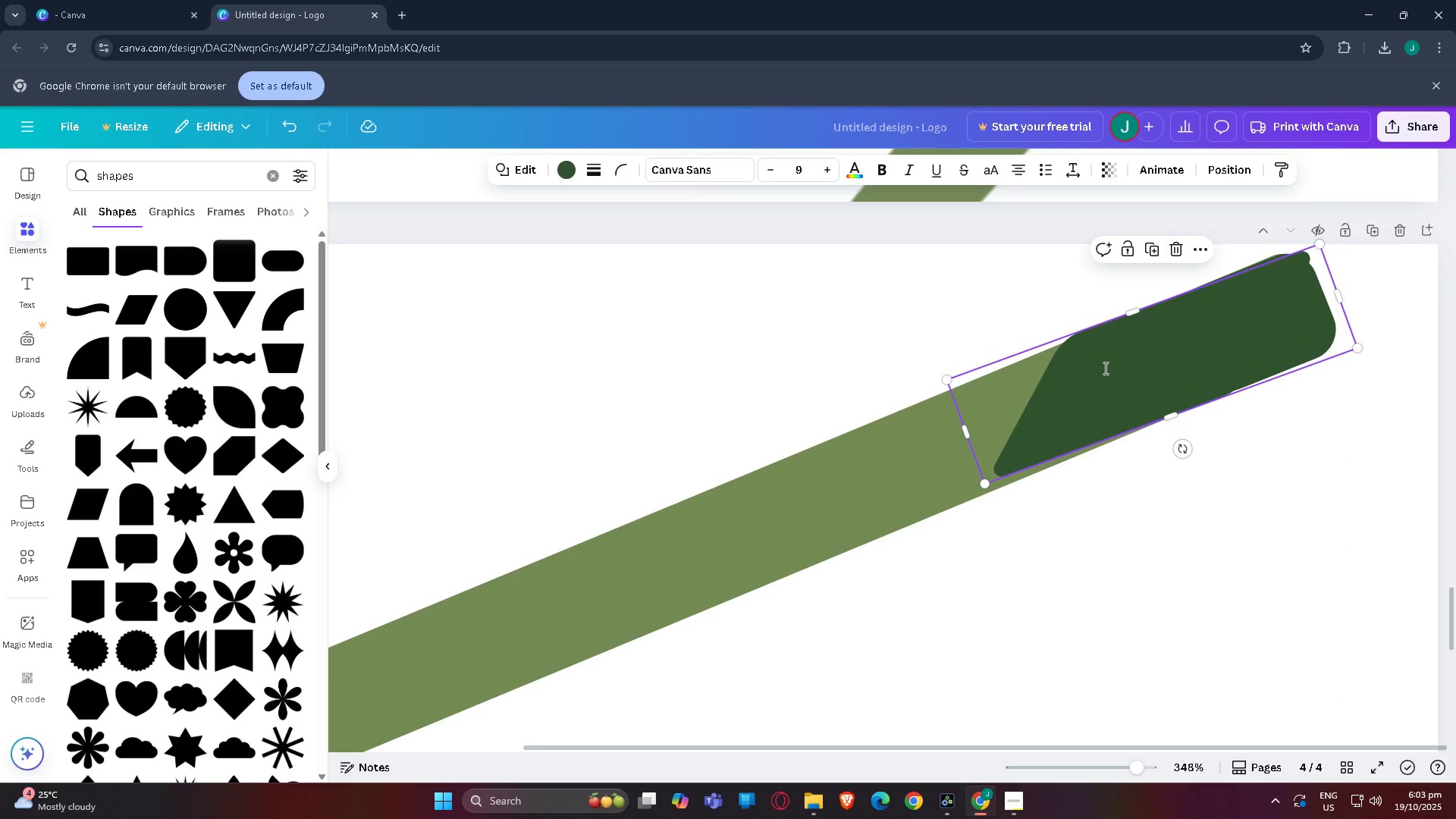 
left_click([1104, 368])
 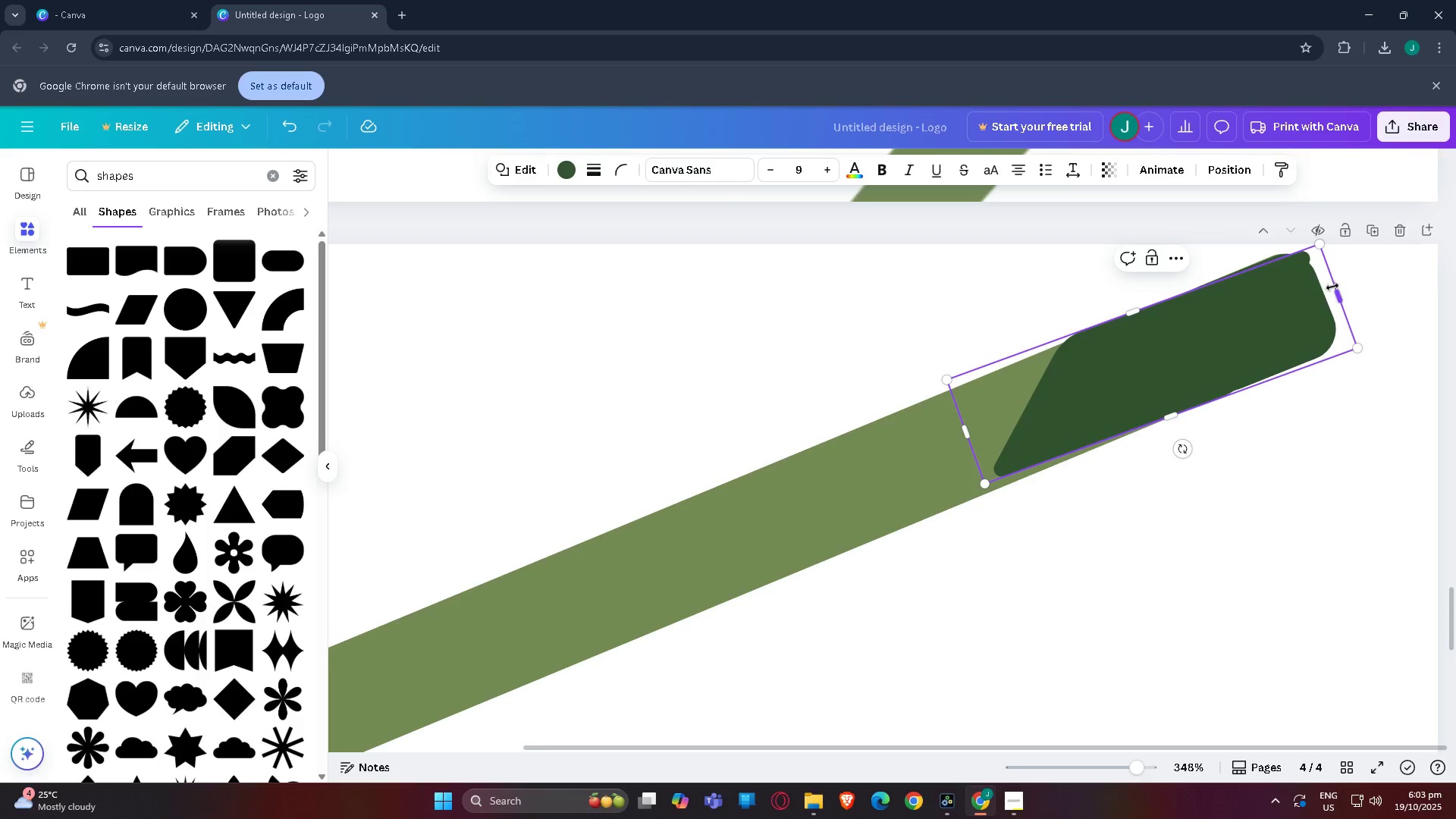 
left_click_drag(start_coordinate=[1337, 291], to_coordinate=[1320, 292])
 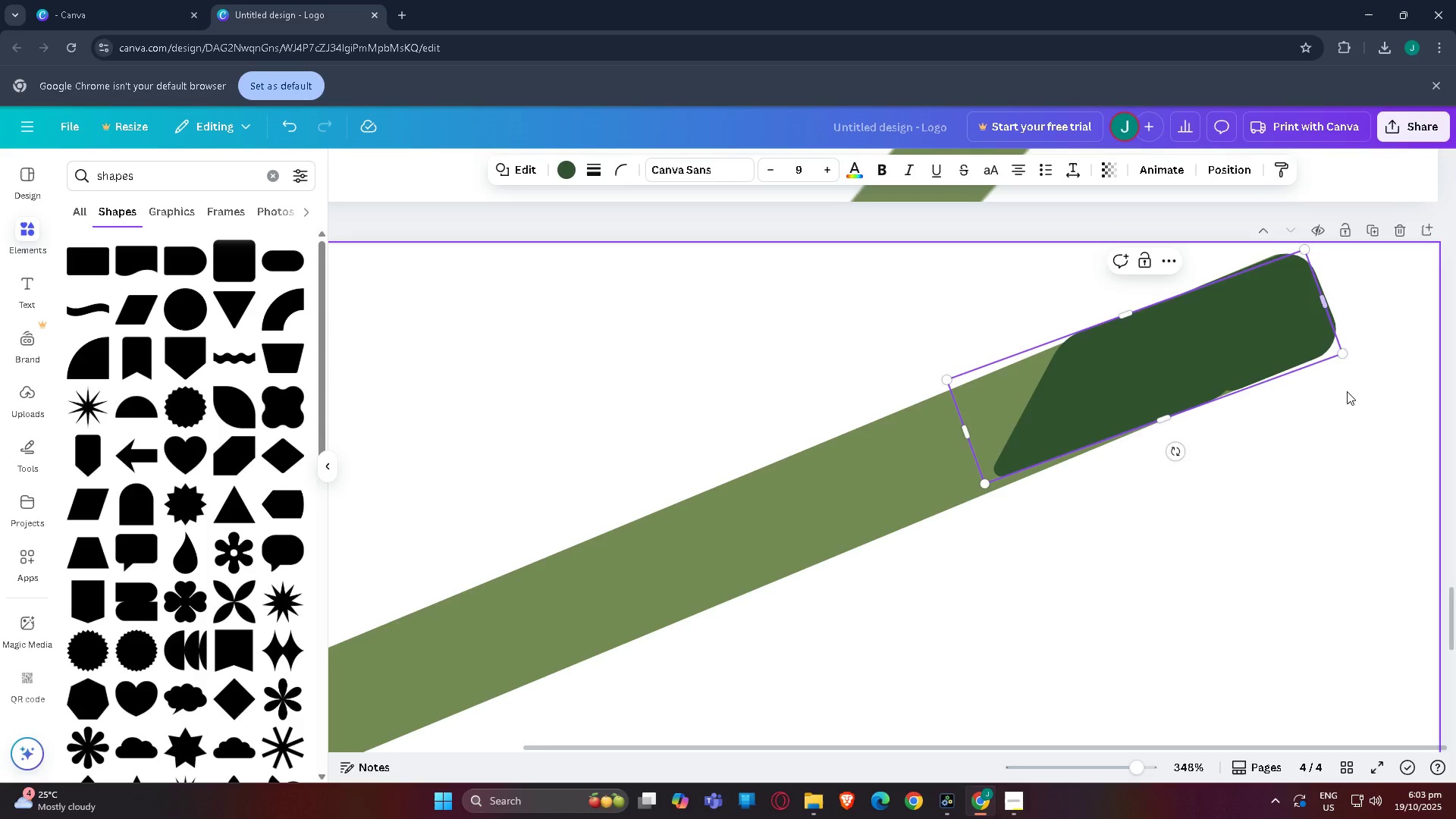 
left_click([1347, 393])
 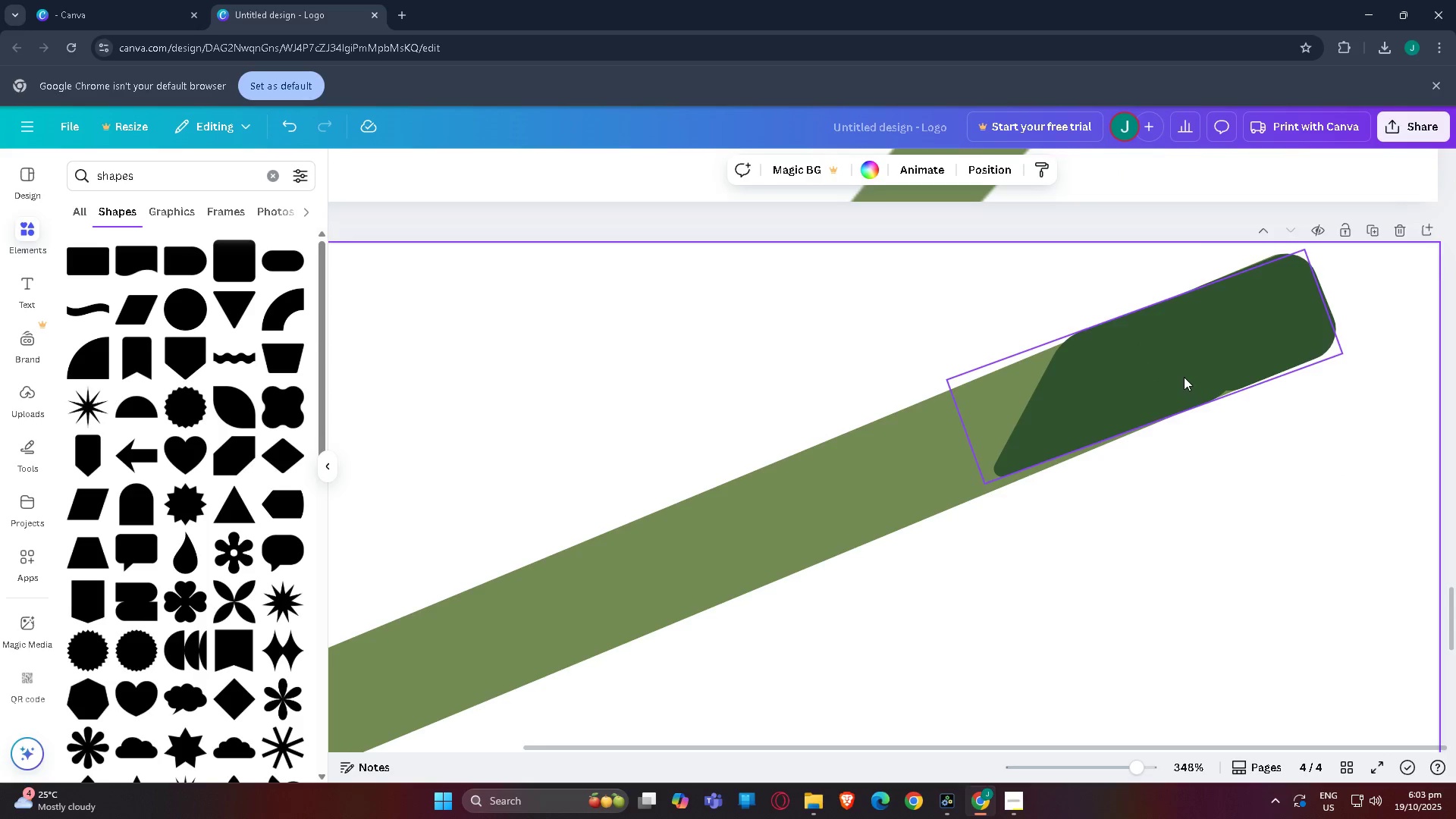 
left_click([1184, 377])
 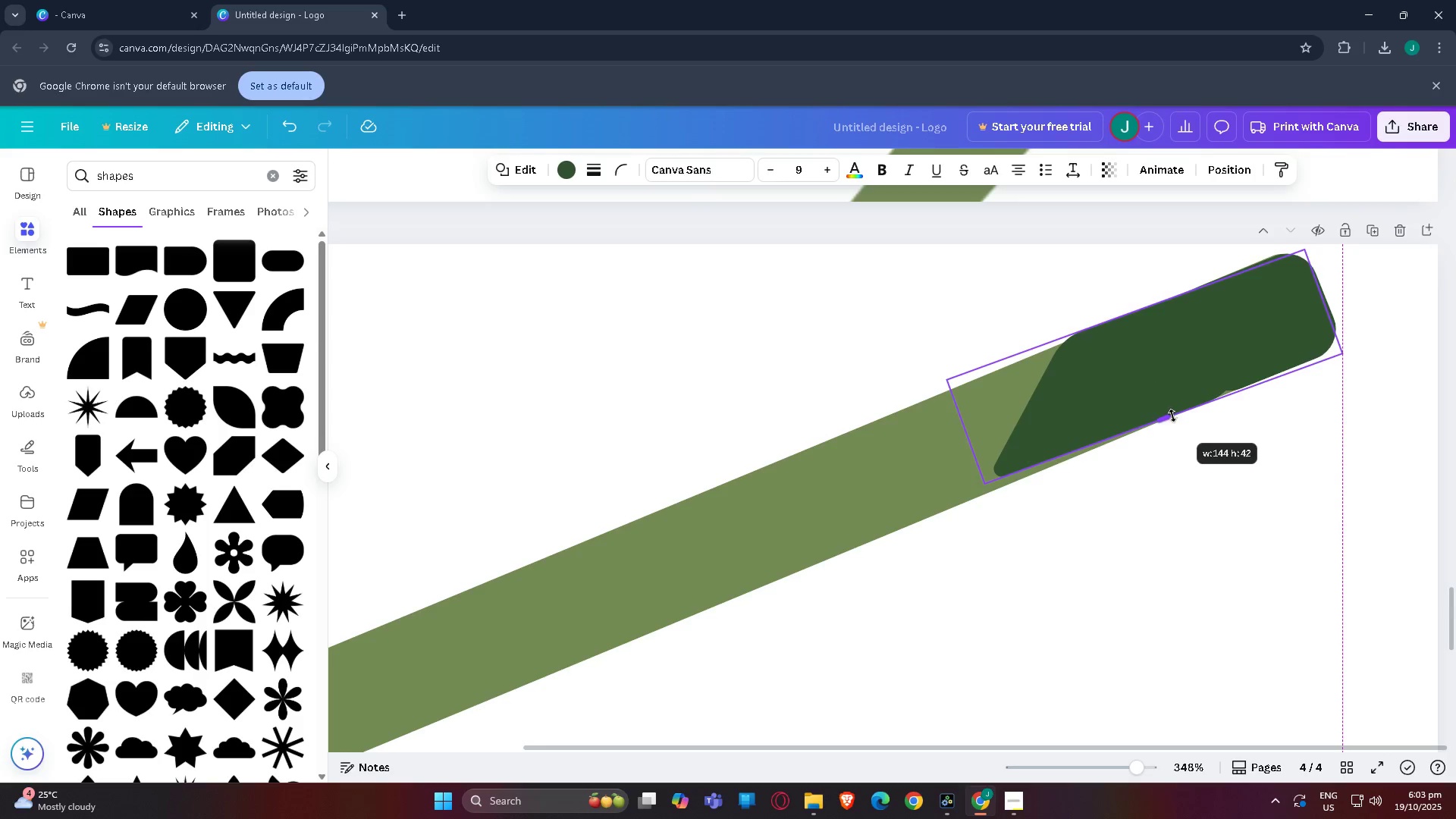 
left_click_drag(start_coordinate=[1170, 384], to_coordinate=[1181, 382])
 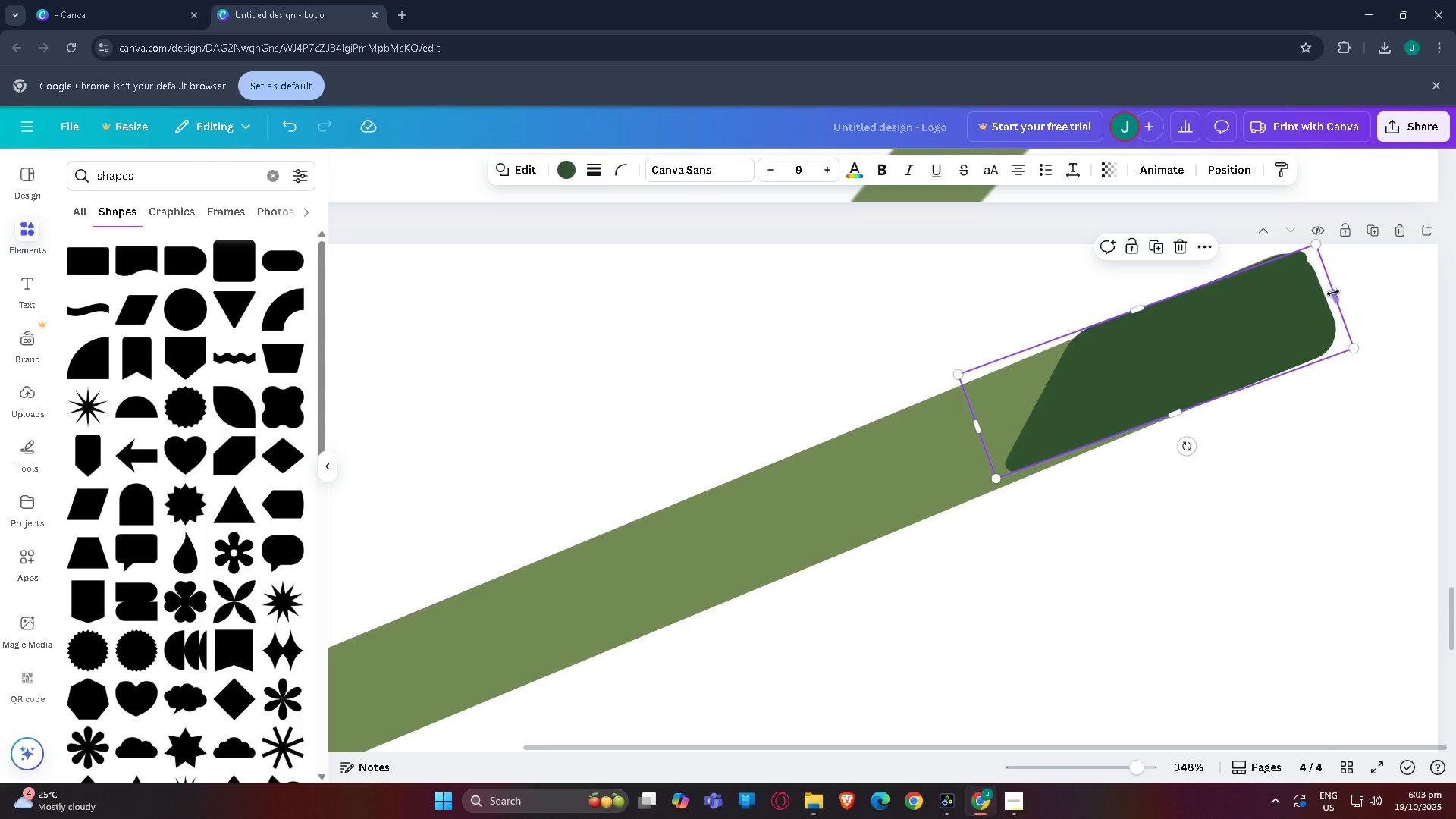 
left_click_drag(start_coordinate=[1334, 293], to_coordinate=[1321, 294])
 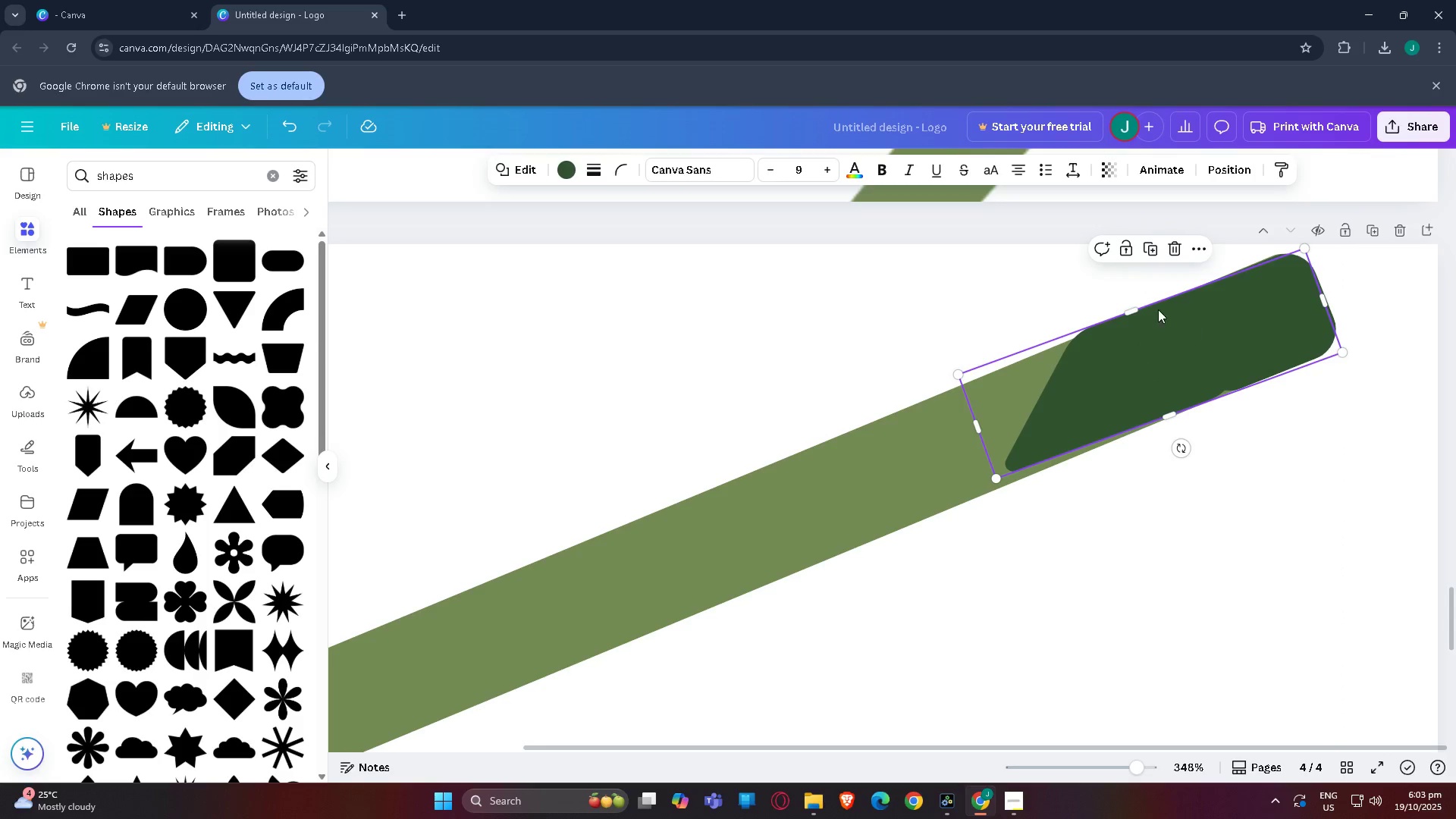 
mouse_move([1157, 311])
 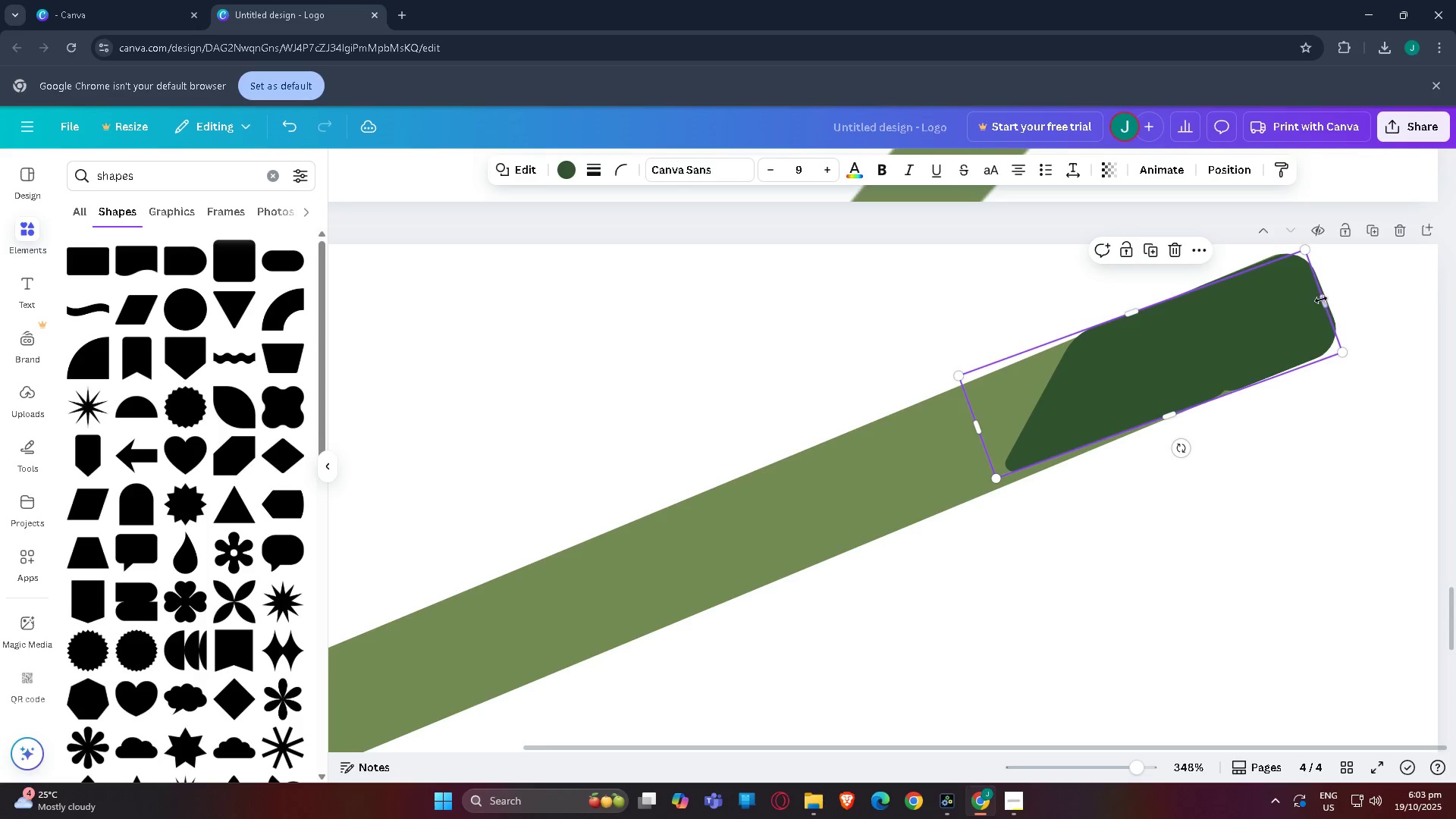 
left_click_drag(start_coordinate=[1322, 300], to_coordinate=[1316, 302])
 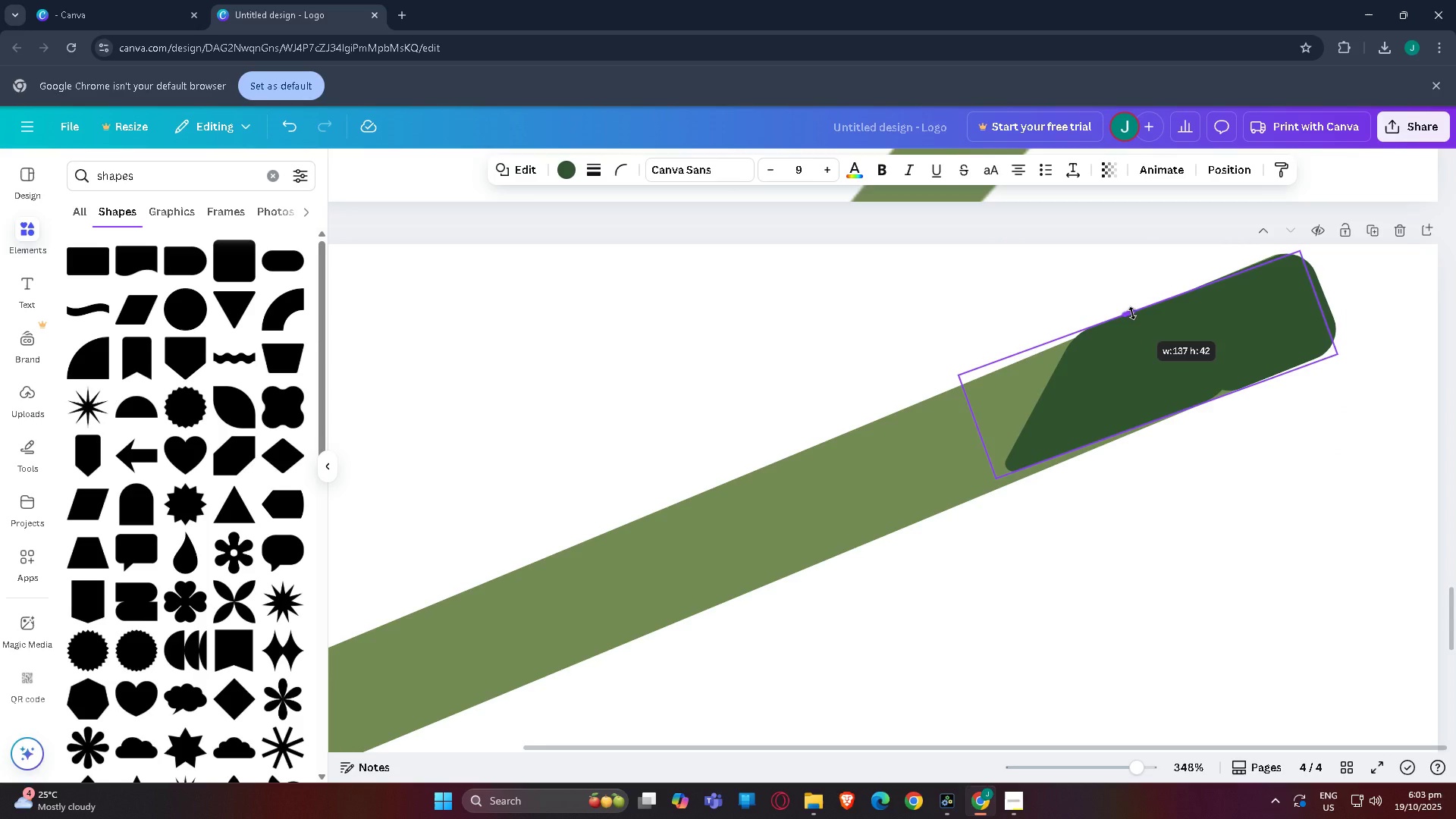 
left_click([1378, 397])
 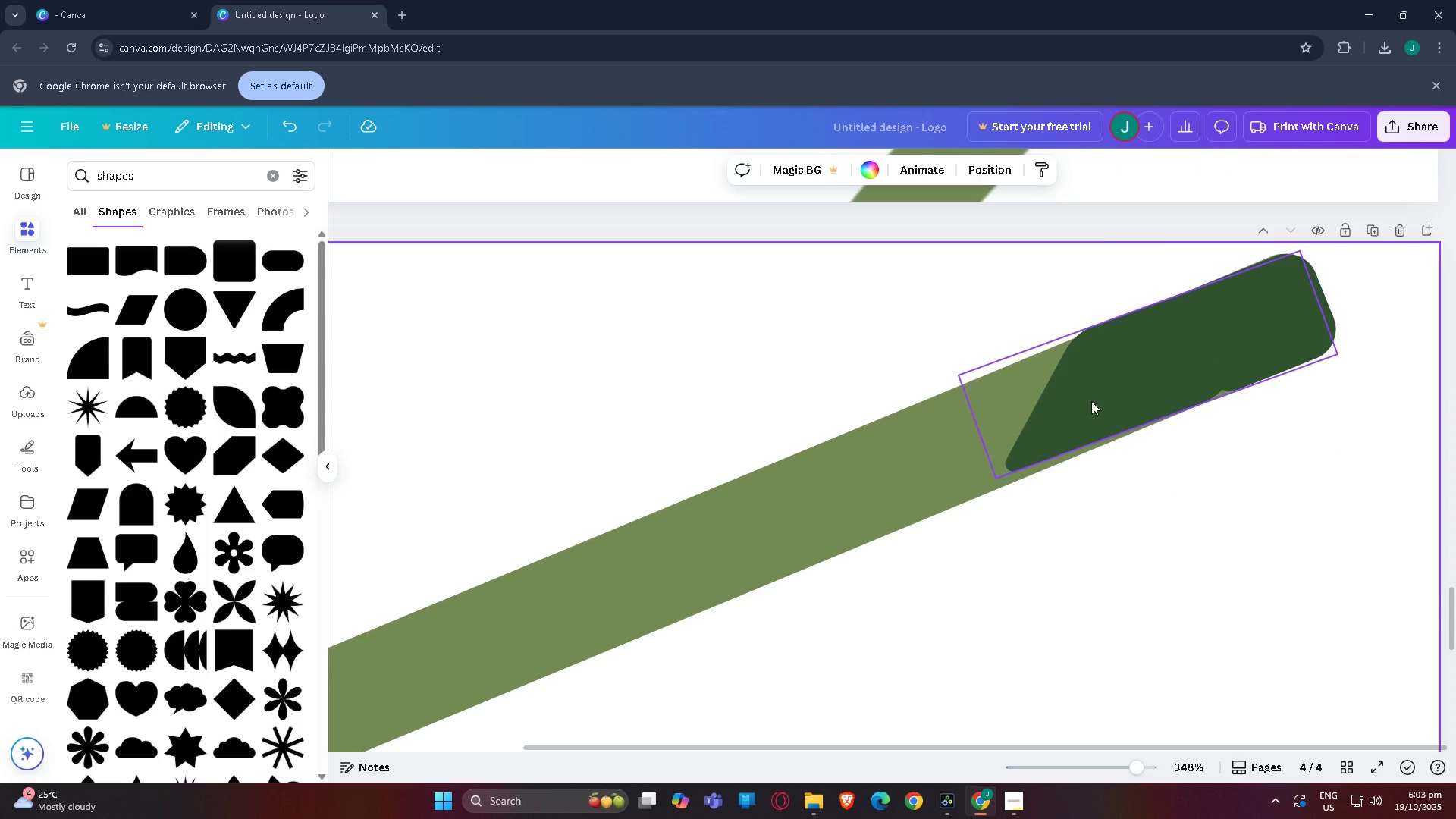 
left_click([1078, 395])
 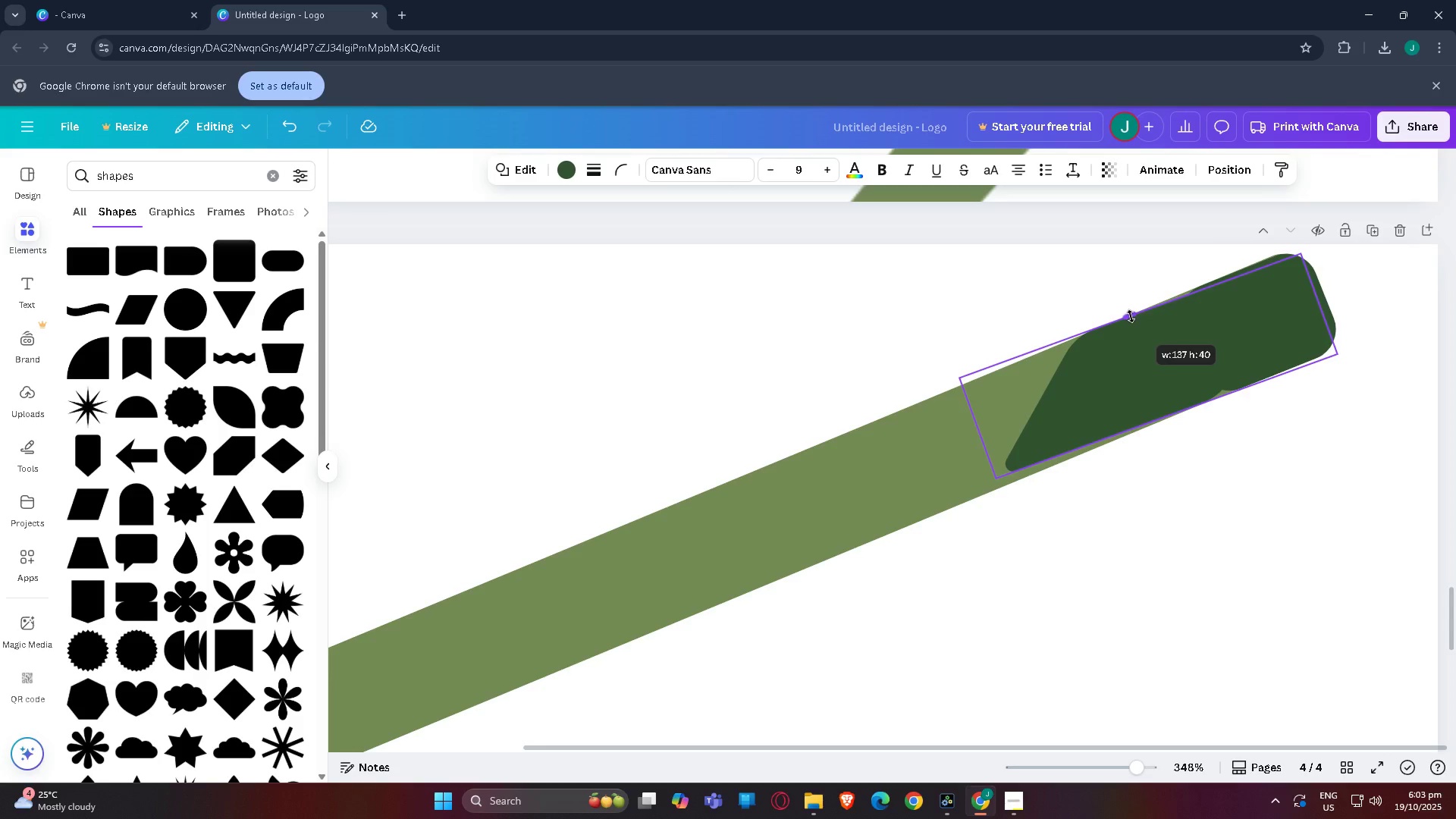 
left_click([1129, 315])
 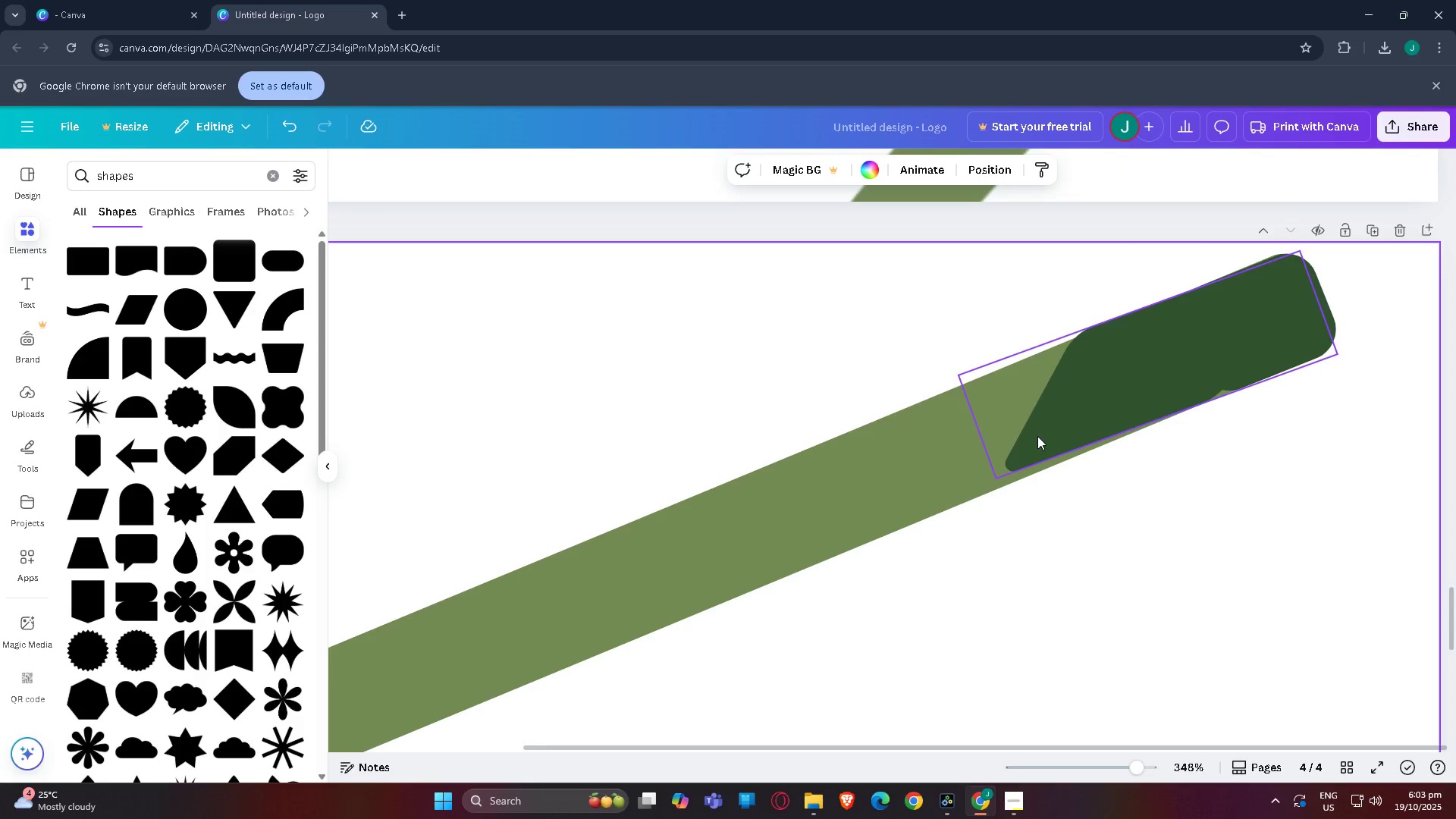 
left_click_drag(start_coordinate=[1043, 433], to_coordinate=[876, 634])
 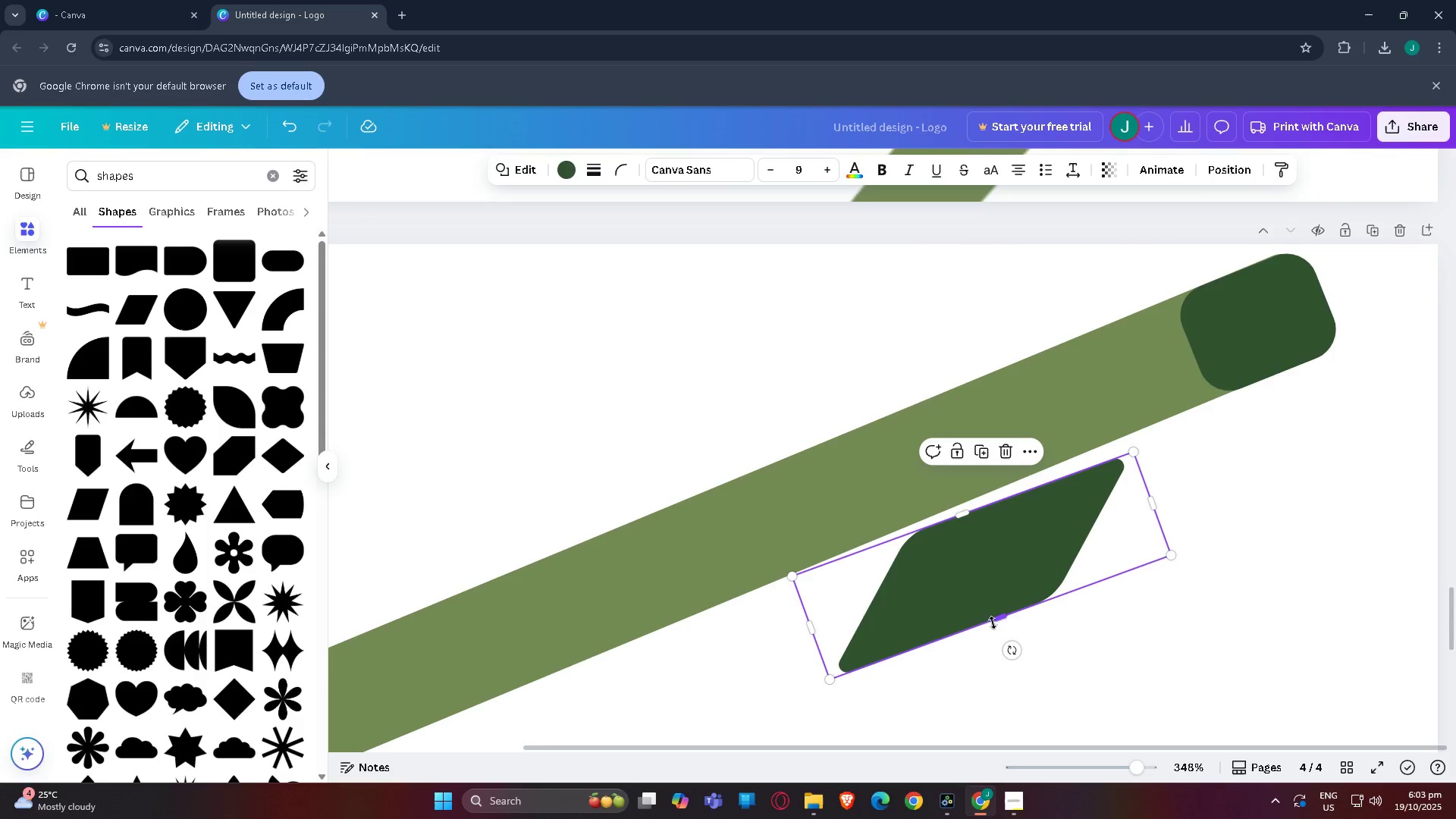 
left_click_drag(start_coordinate=[1000, 623], to_coordinate=[1011, 650])
 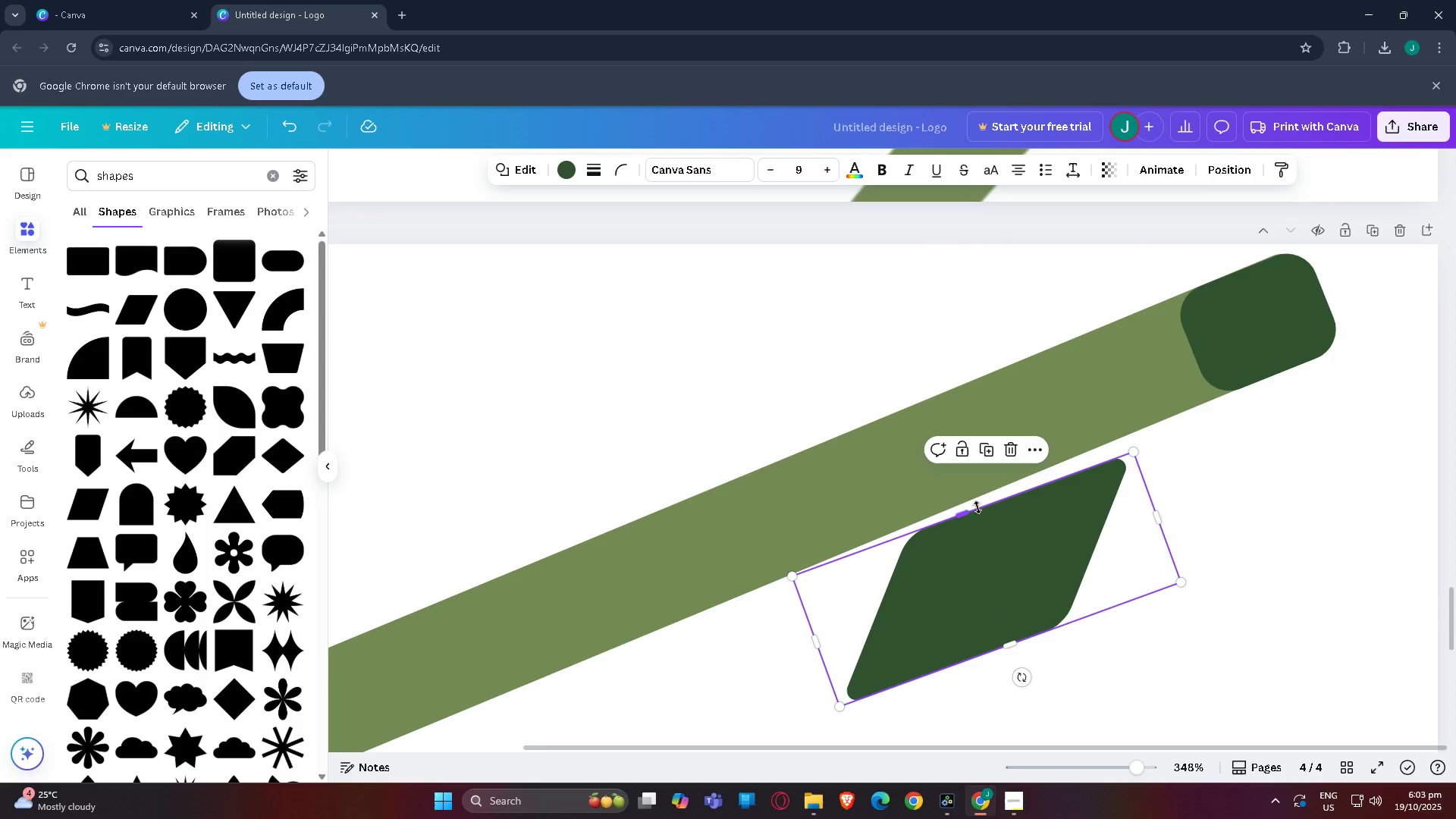 
left_click_drag(start_coordinate=[968, 510], to_coordinate=[736, 338])
 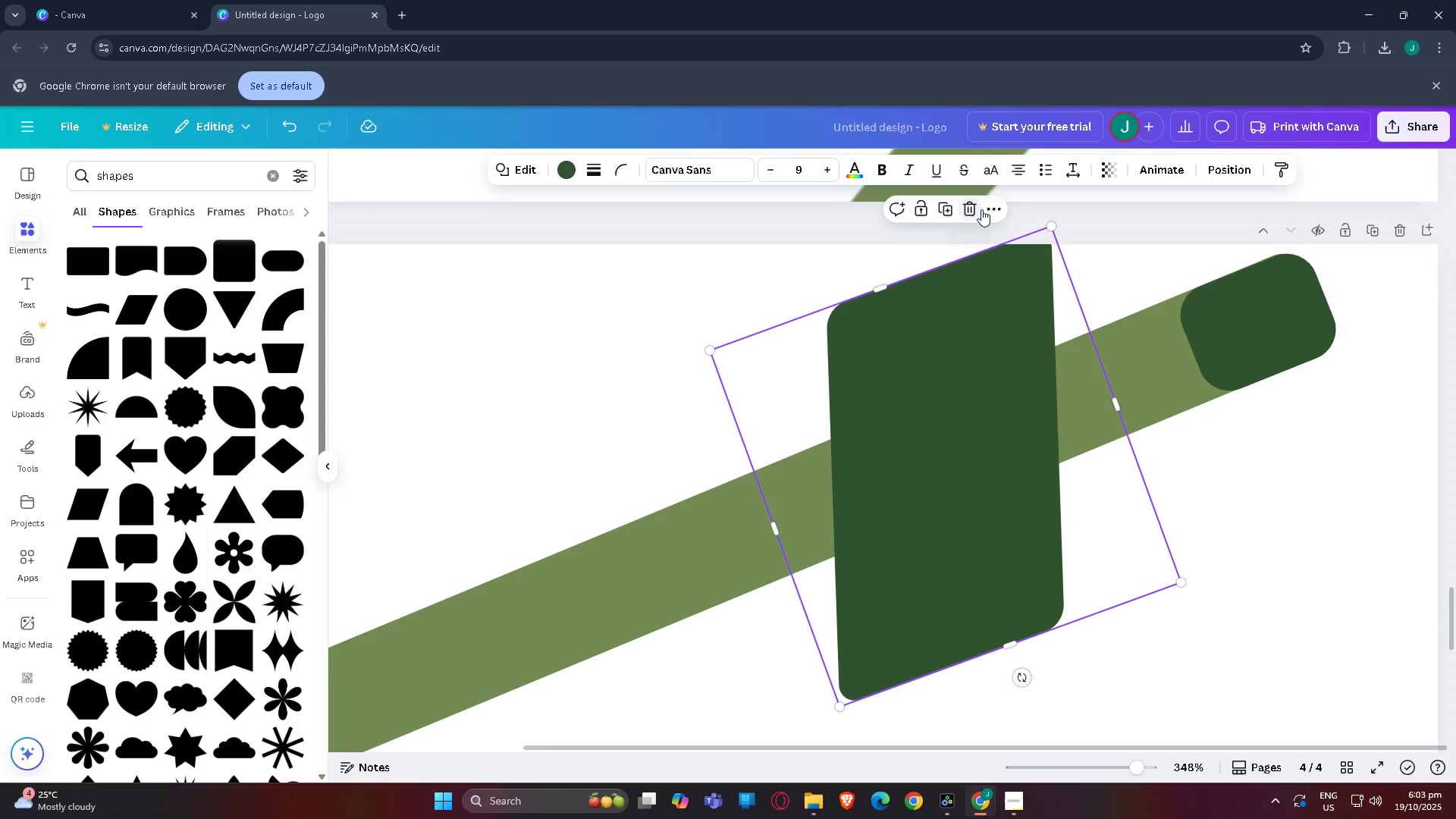 
left_click([965, 208])
 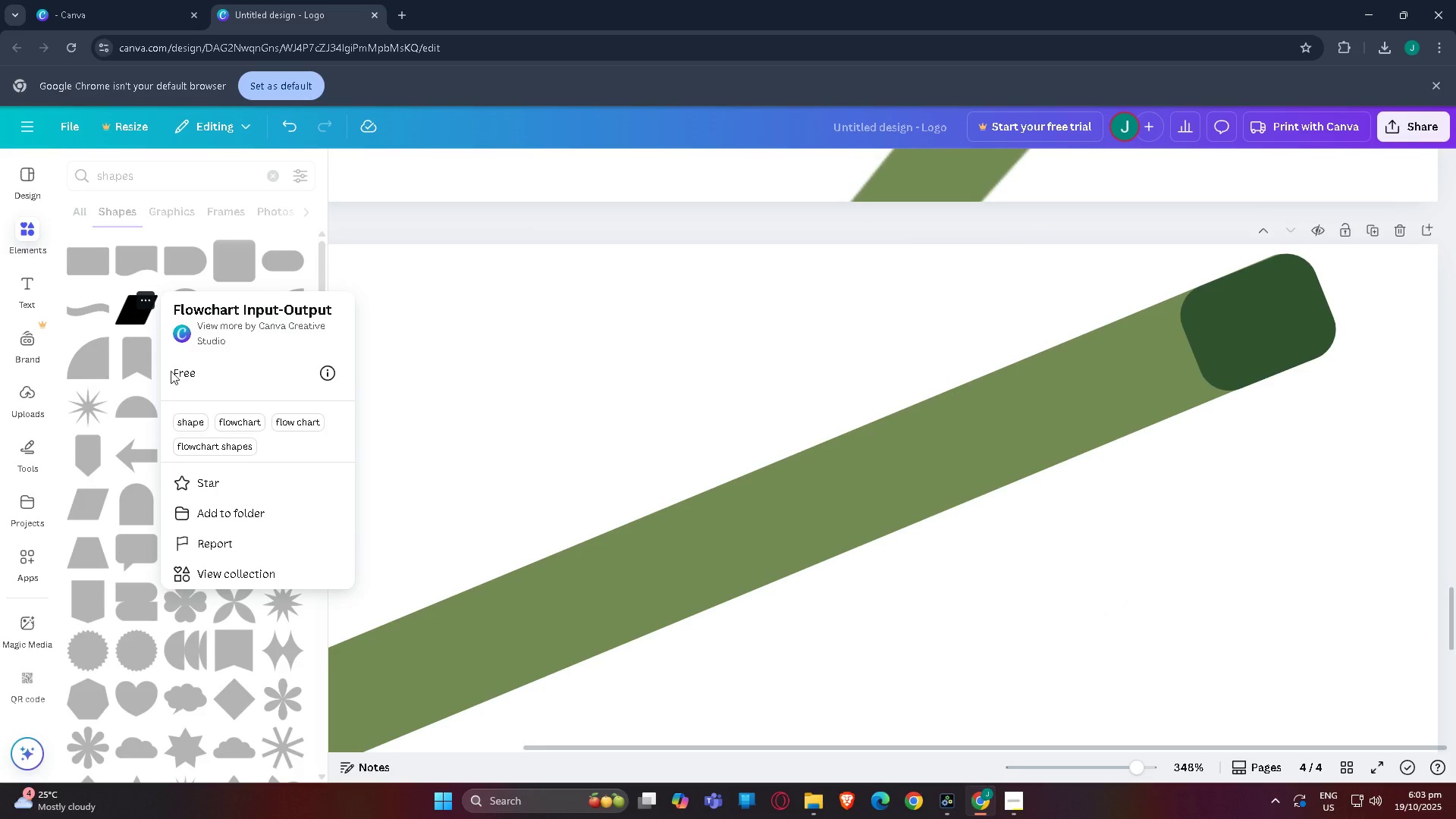 
left_click([130, 336])
 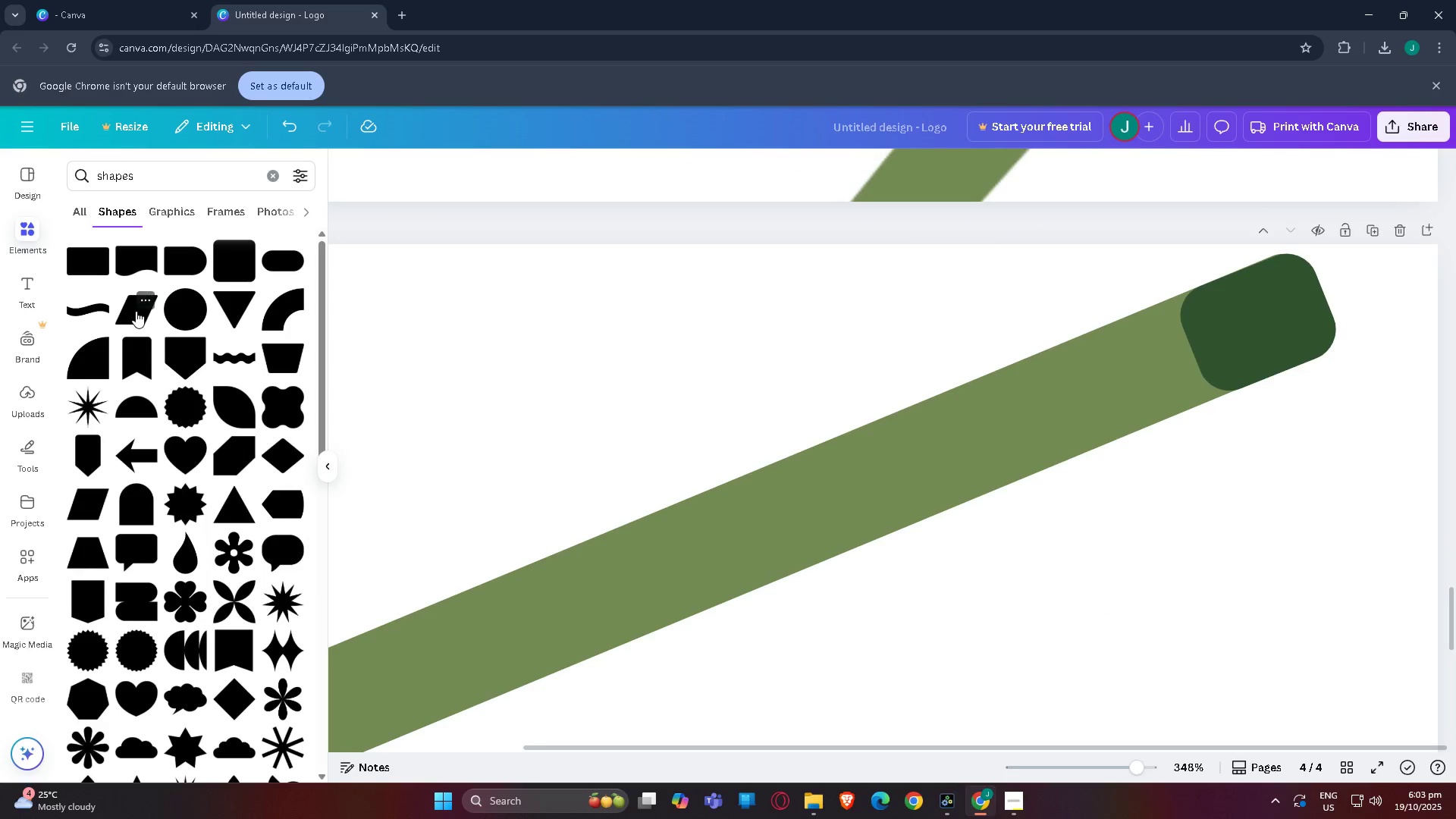 
left_click([136, 311])
 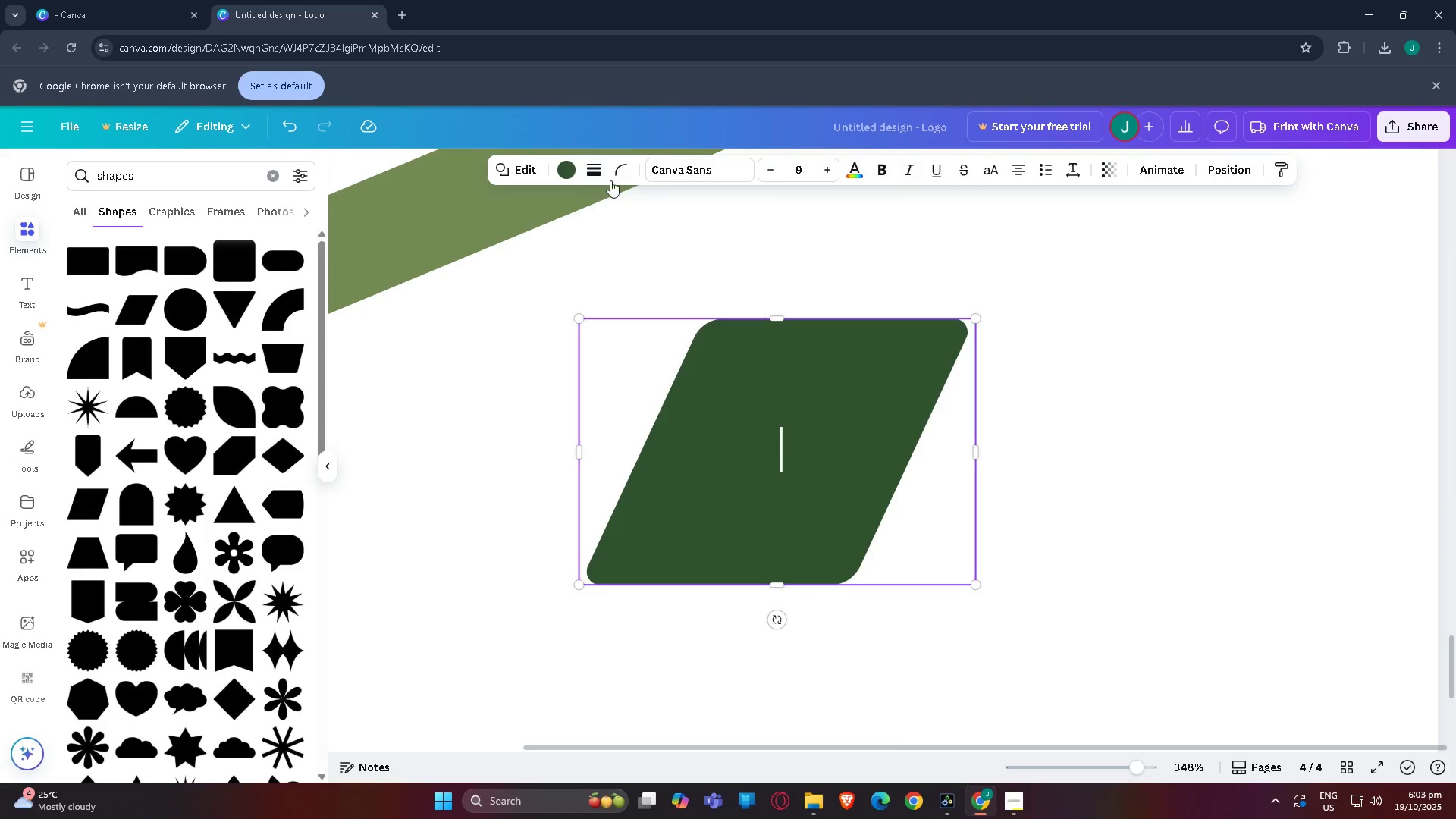 
left_click([510, 173])
 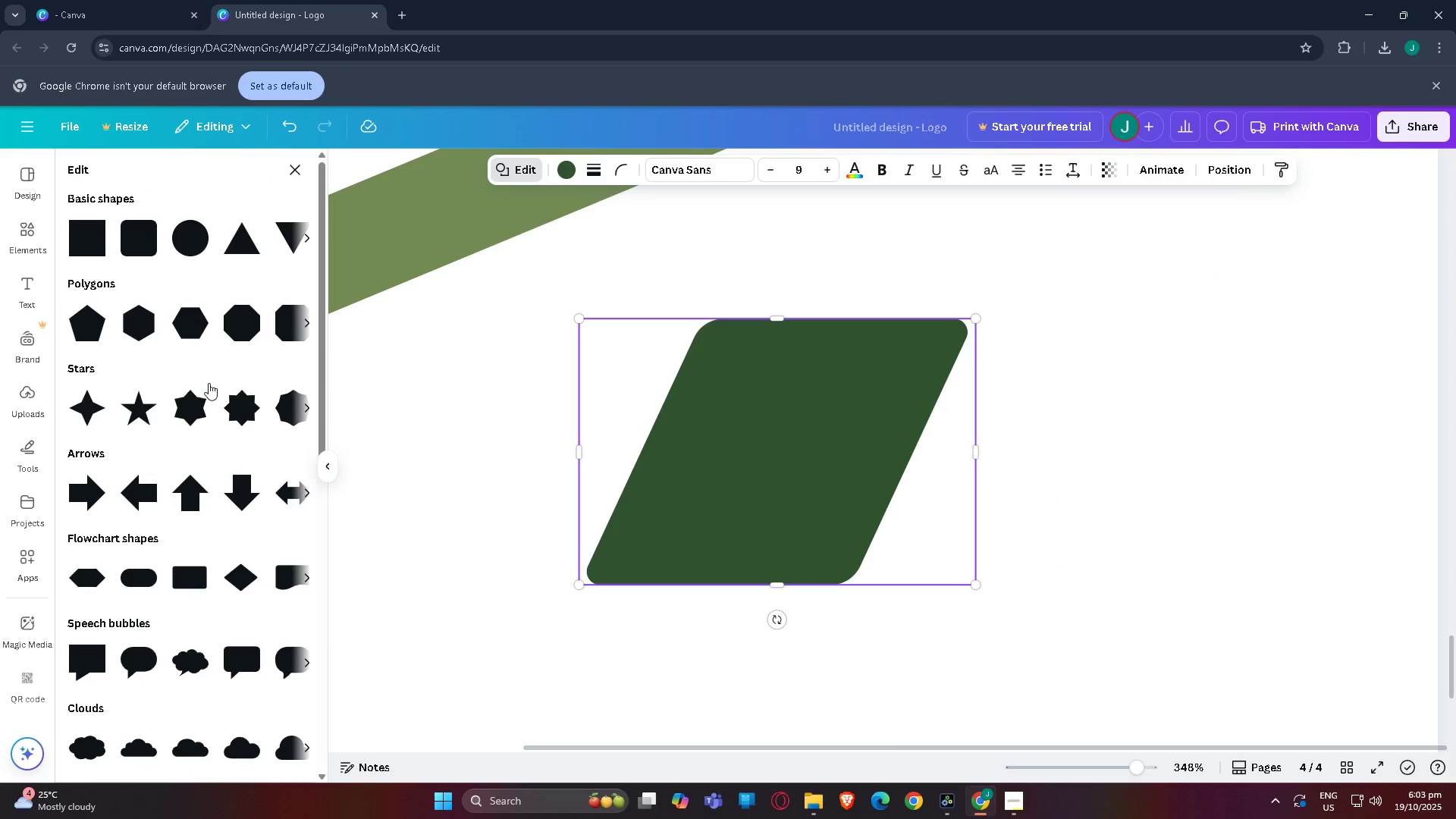 
scroll: coordinate [174, 483], scroll_direction: down, amount: 12.0
 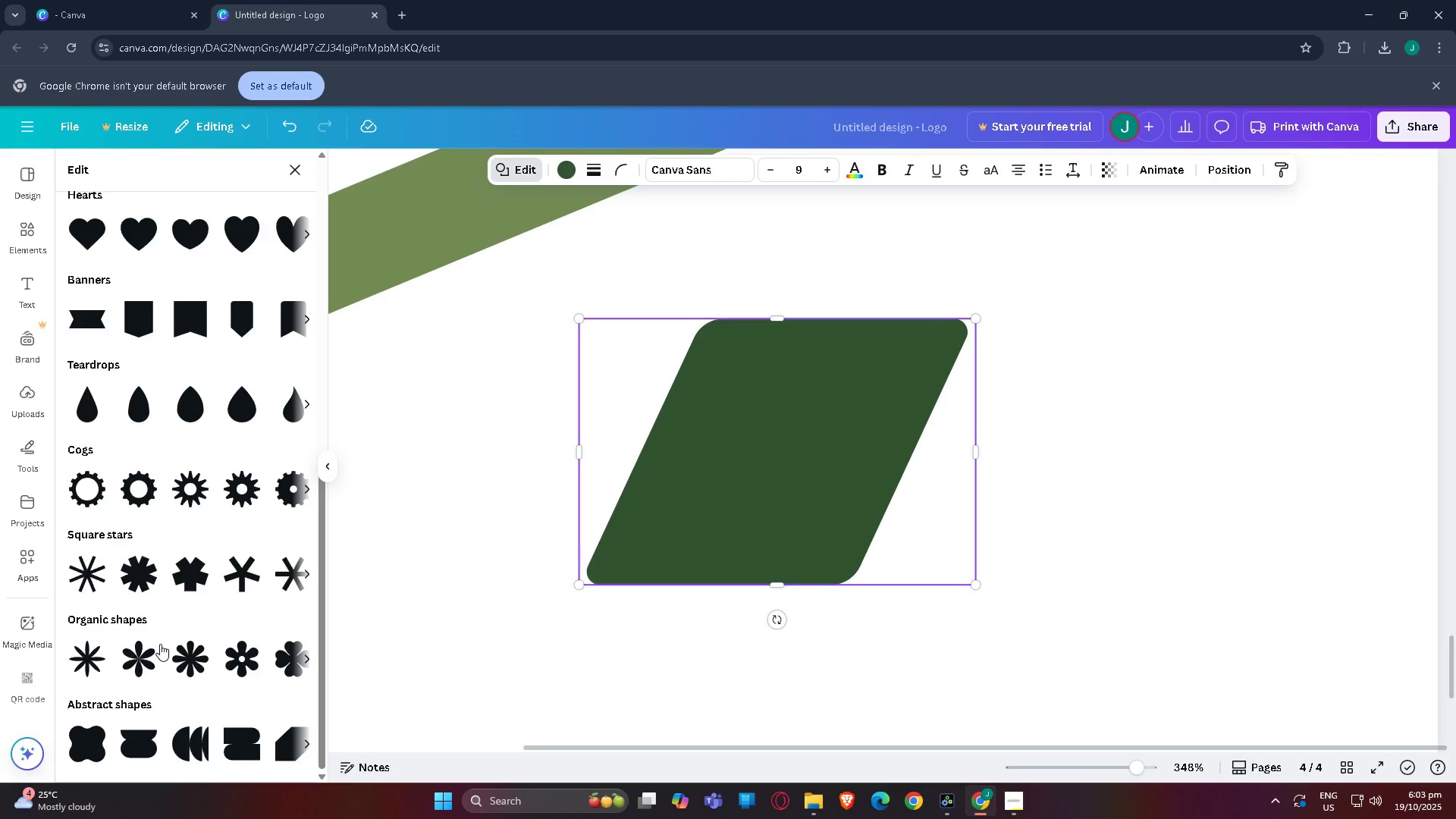 
scroll: coordinate [157, 638], scroll_direction: up, amount: 10.0
 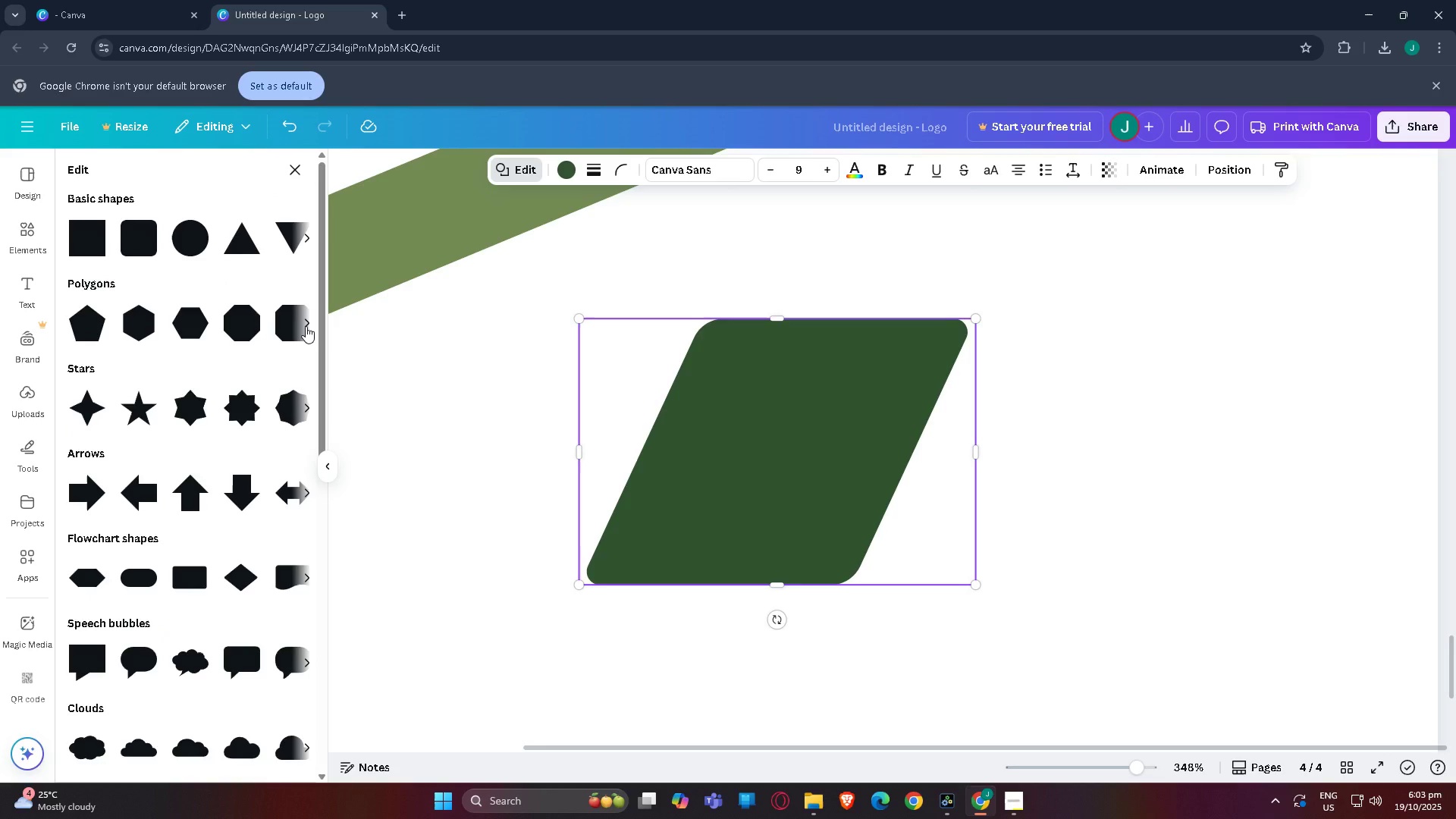 
double_click([306, 326])
 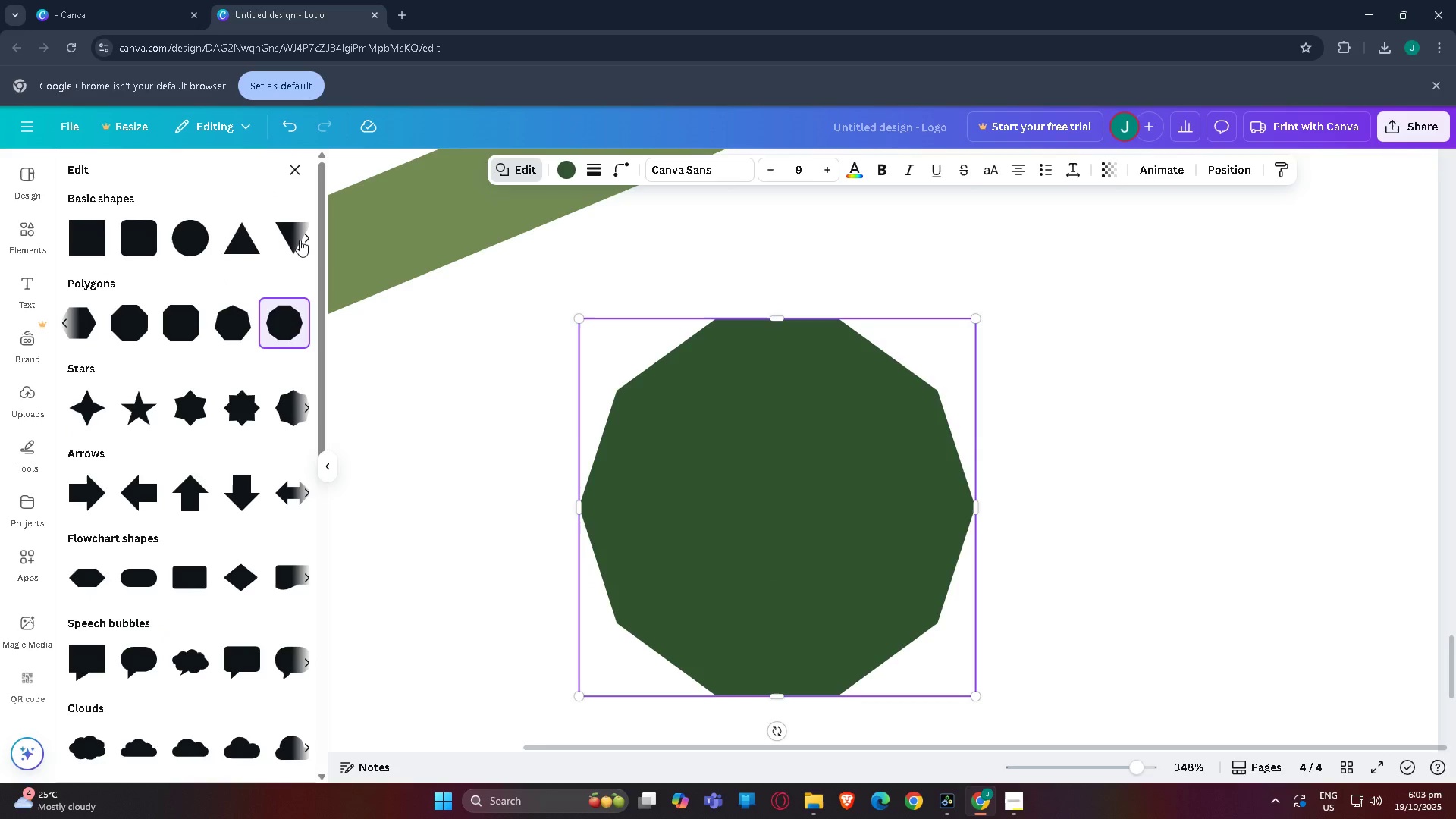 
left_click([300, 240])
 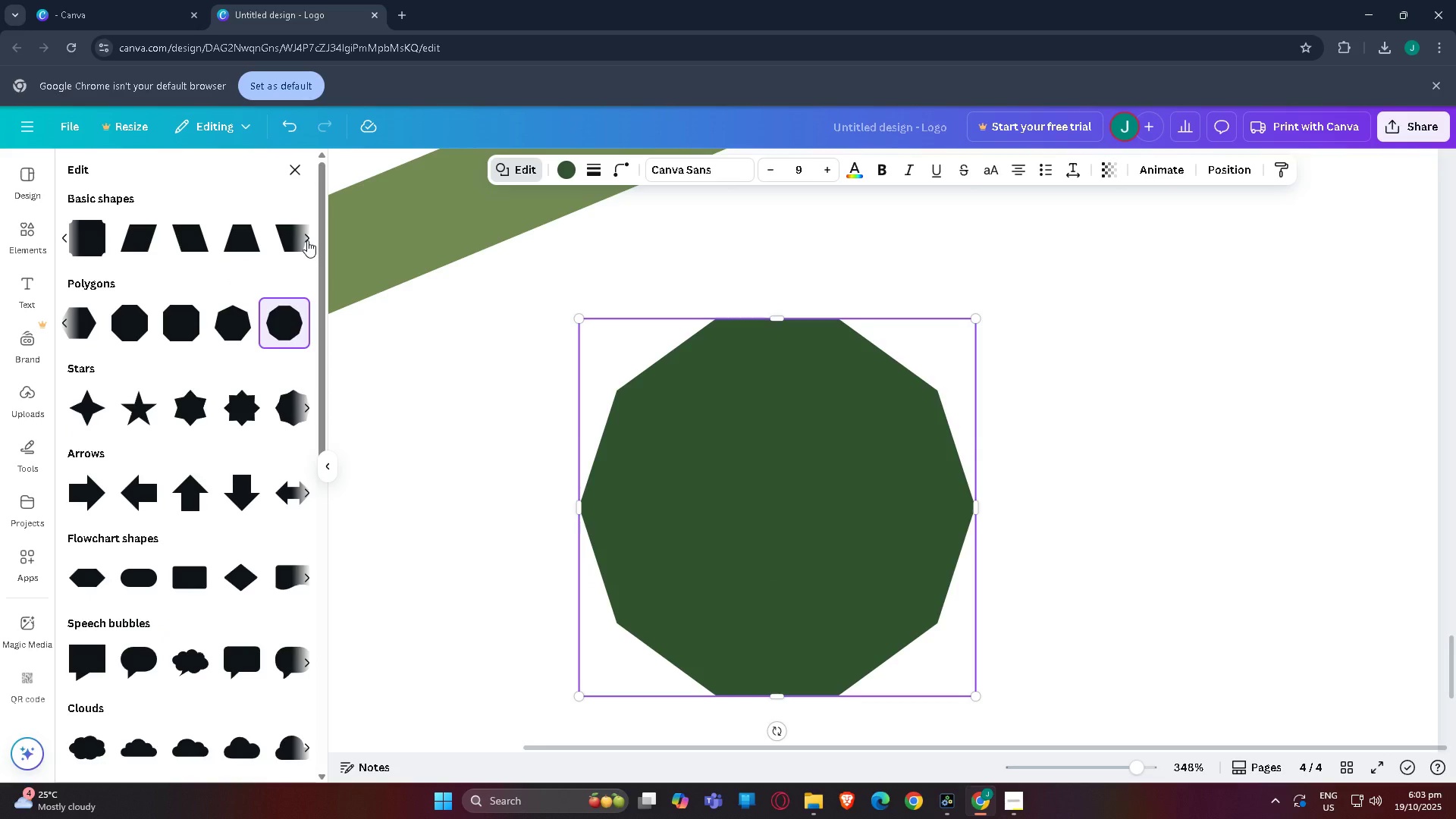 
double_click([307, 240])
 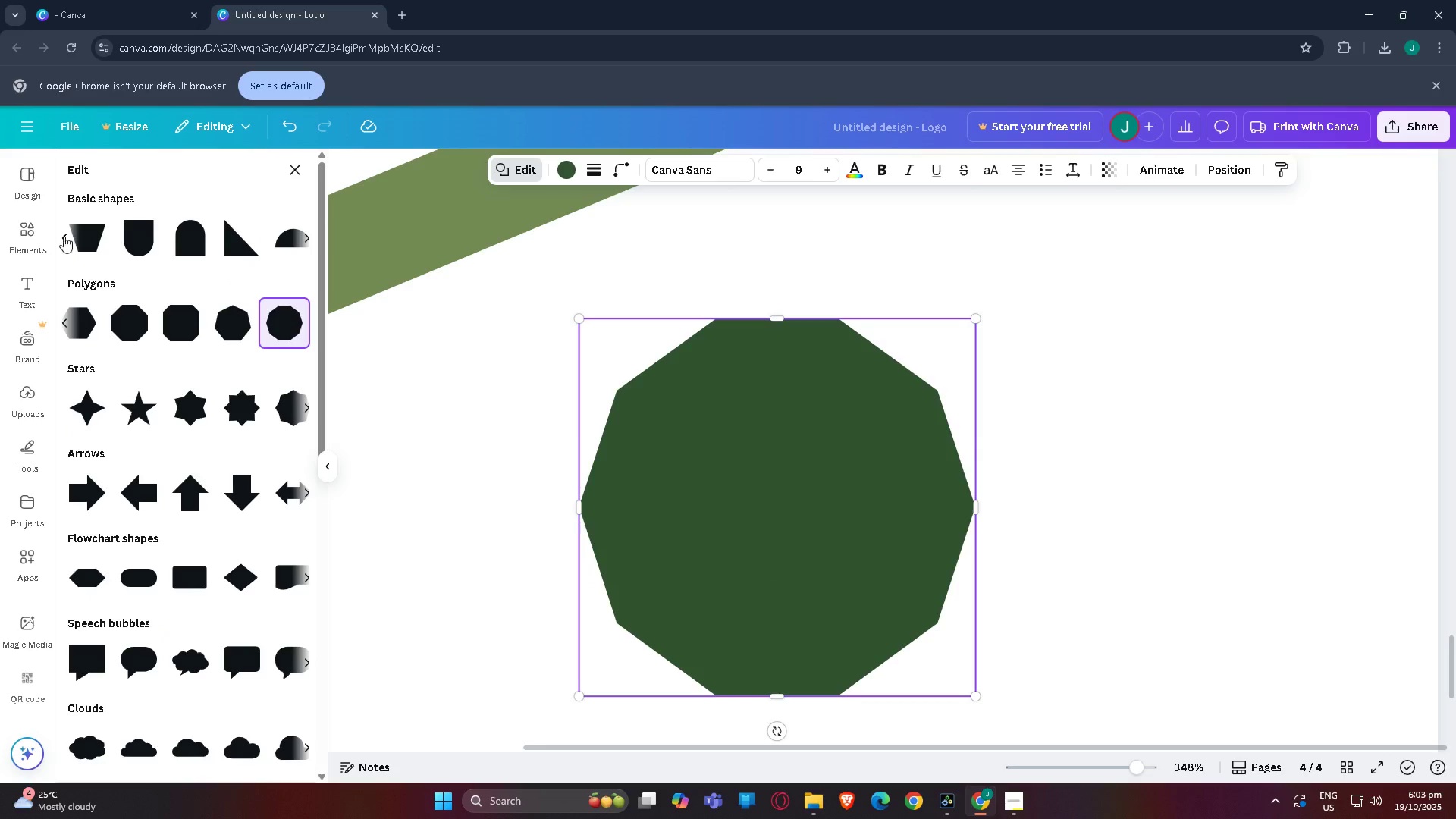 
double_click([67, 236])
 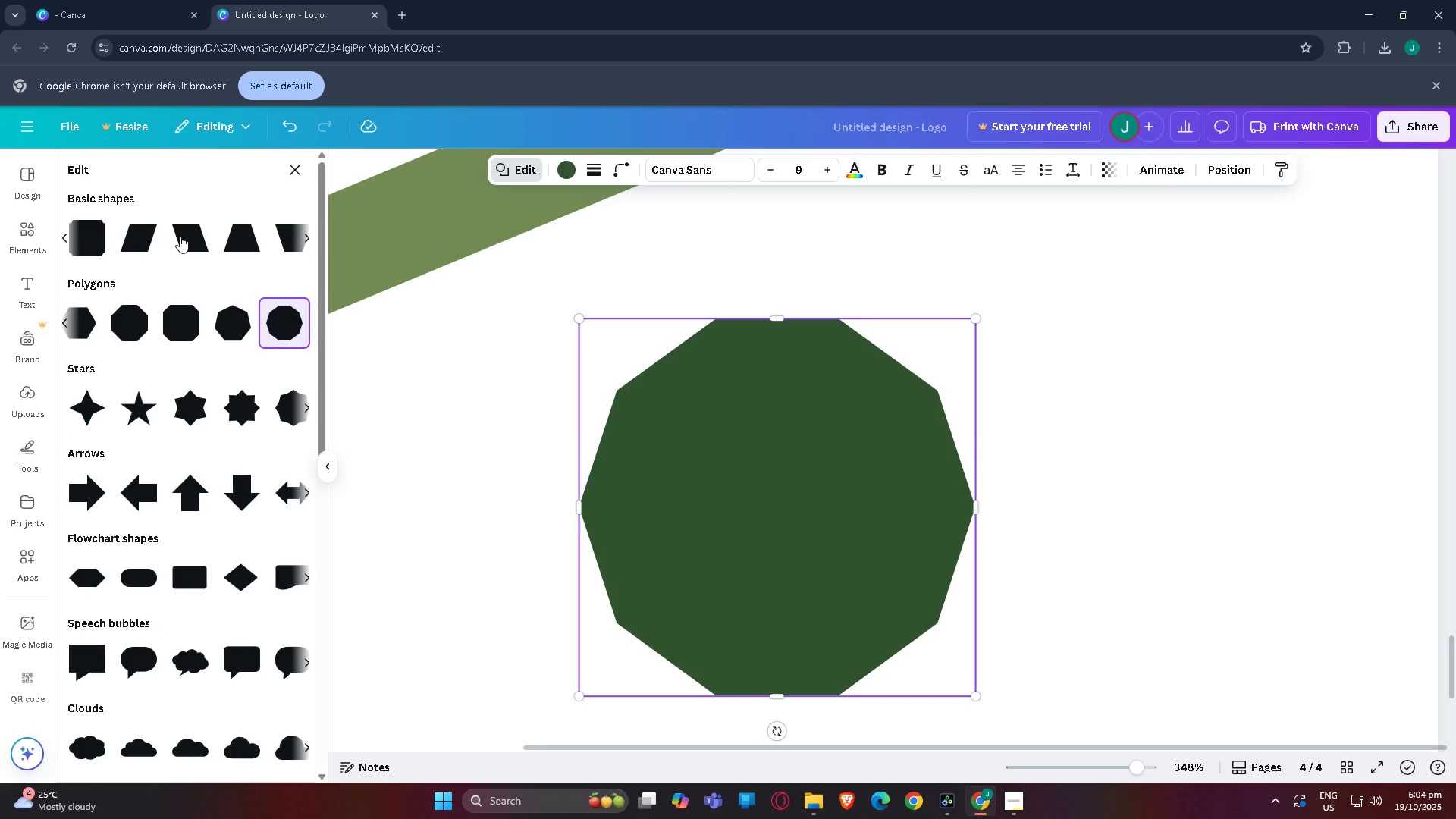 
left_click([180, 236])
 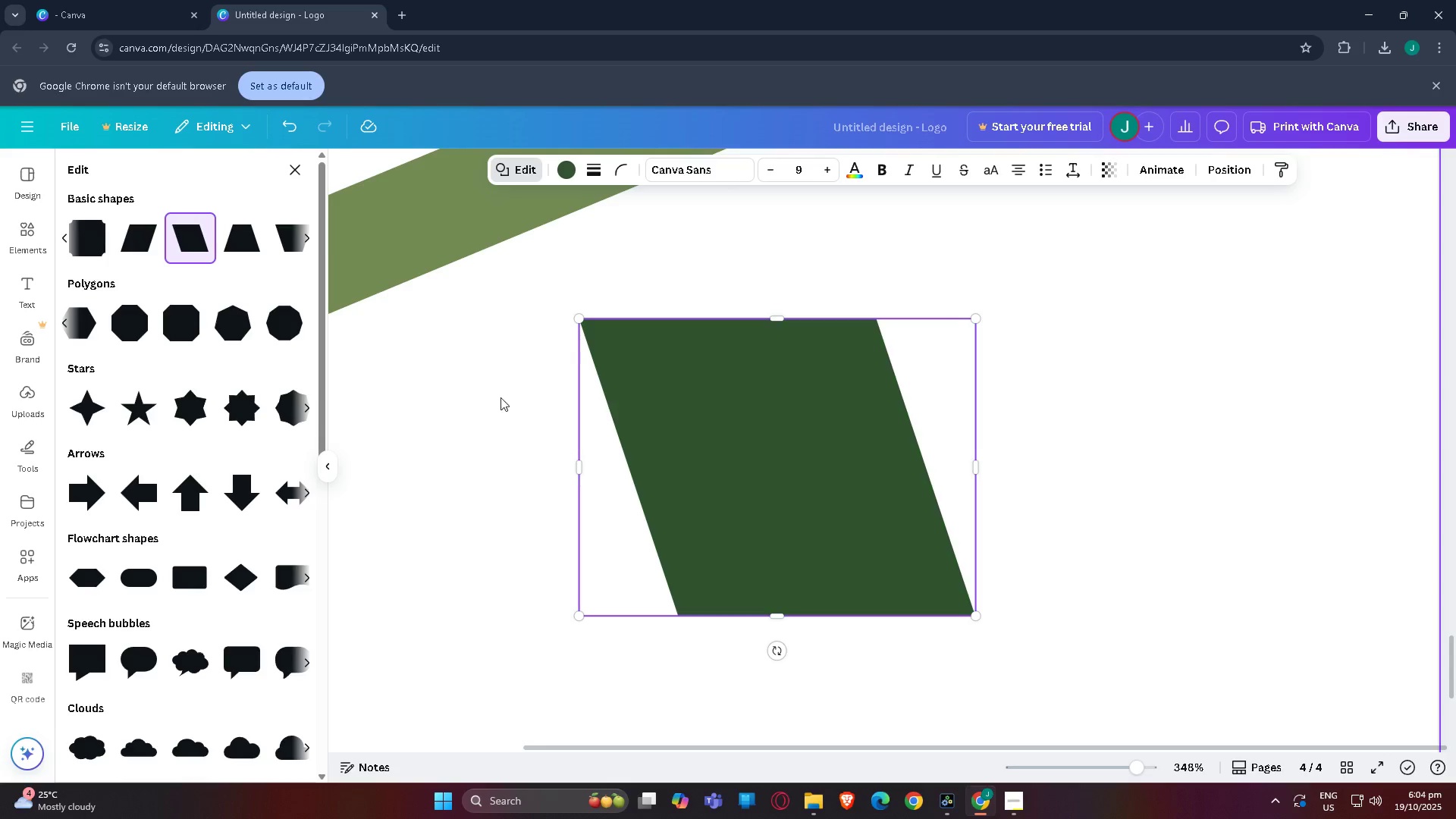 
scroll: coordinate [688, 566], scroll_direction: up, amount: 4.0
 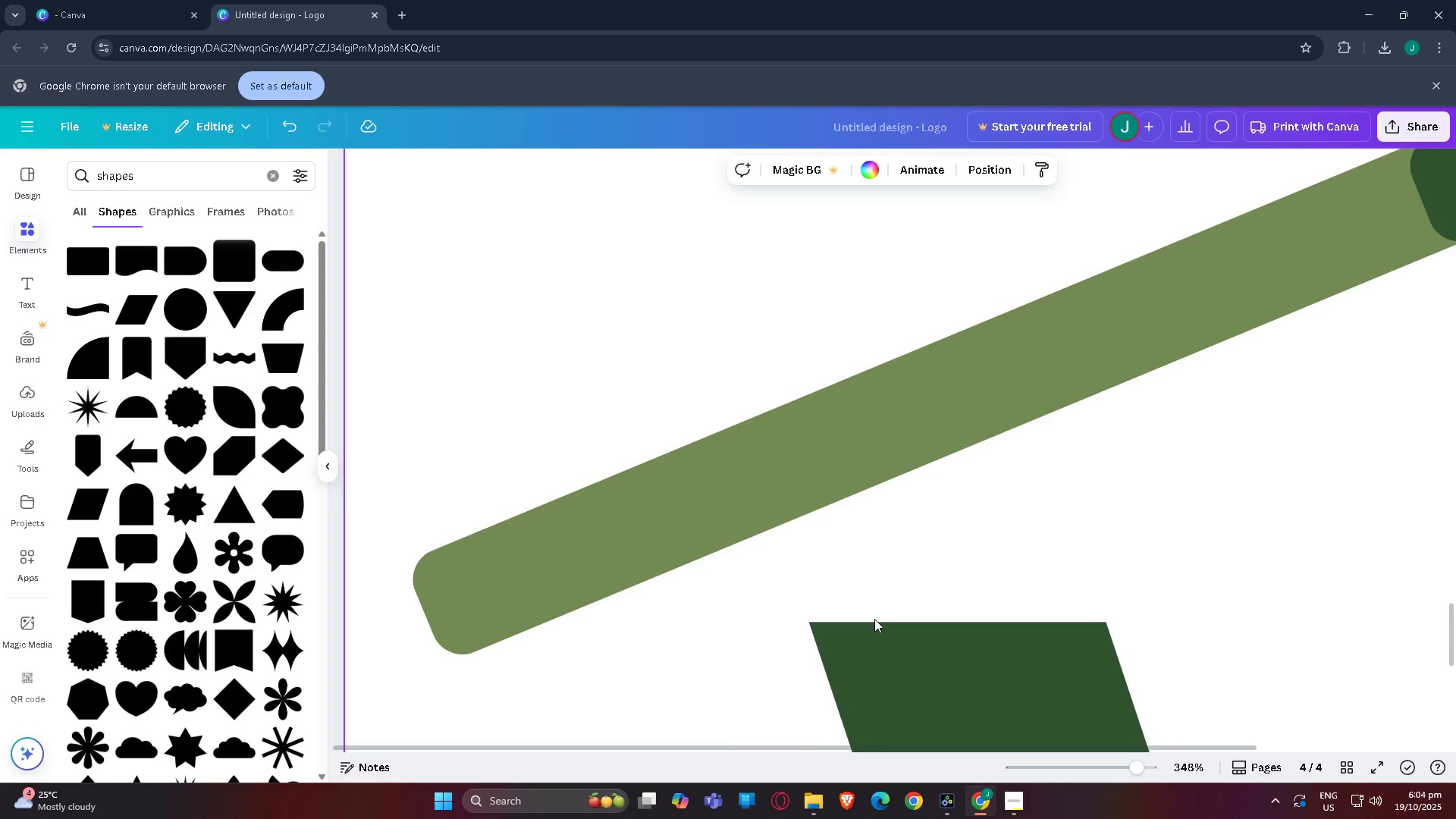 
scroll: coordinate [883, 619], scroll_direction: down, amount: 1.0
 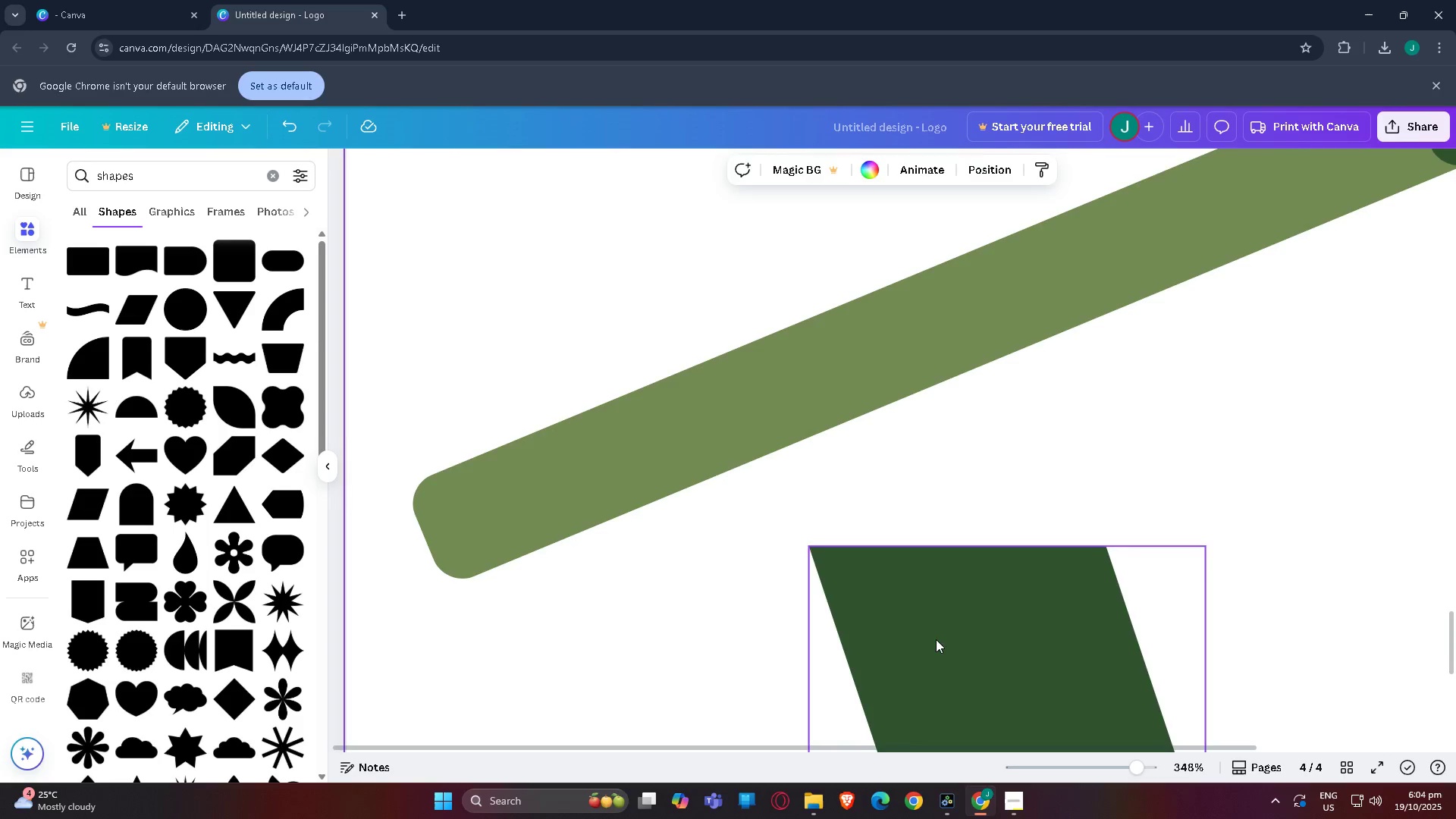 
left_click_drag(start_coordinate=[950, 644], to_coordinate=[1189, 353])
 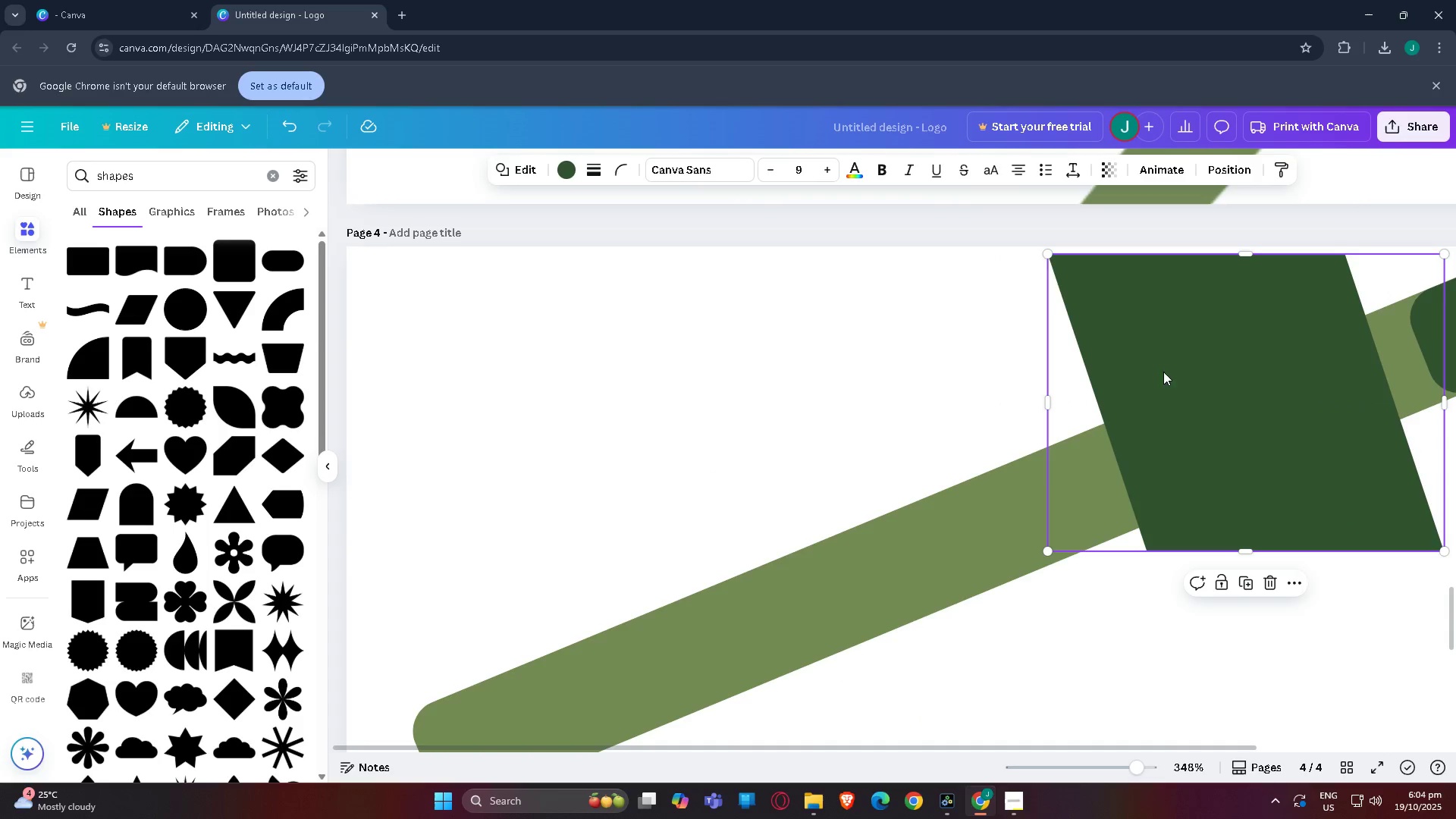 
scroll: coordinate [1093, 302], scroll_direction: up, amount: 3.0
 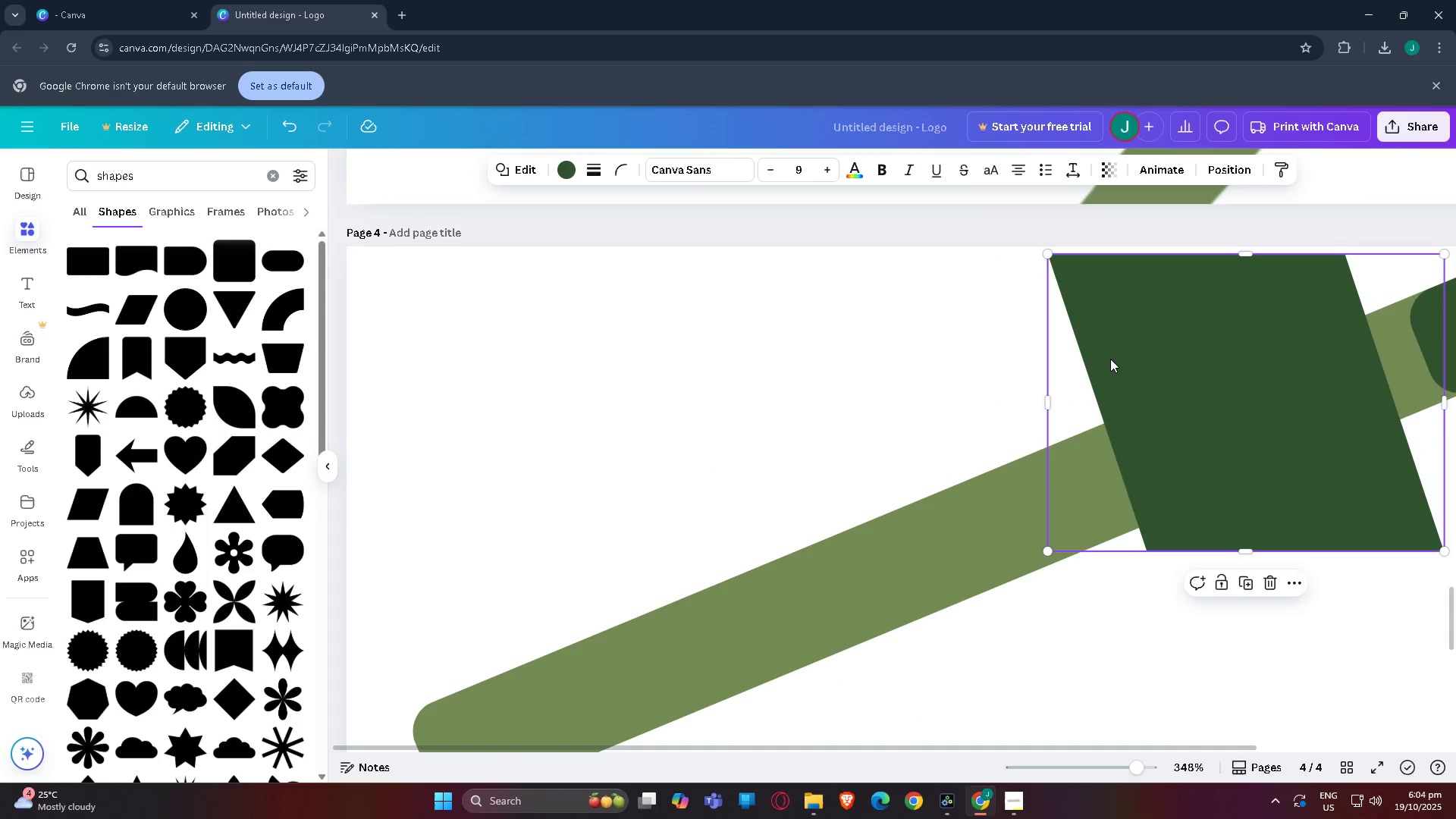 
left_click_drag(start_coordinate=[1234, 406], to_coordinate=[1319, 383])
 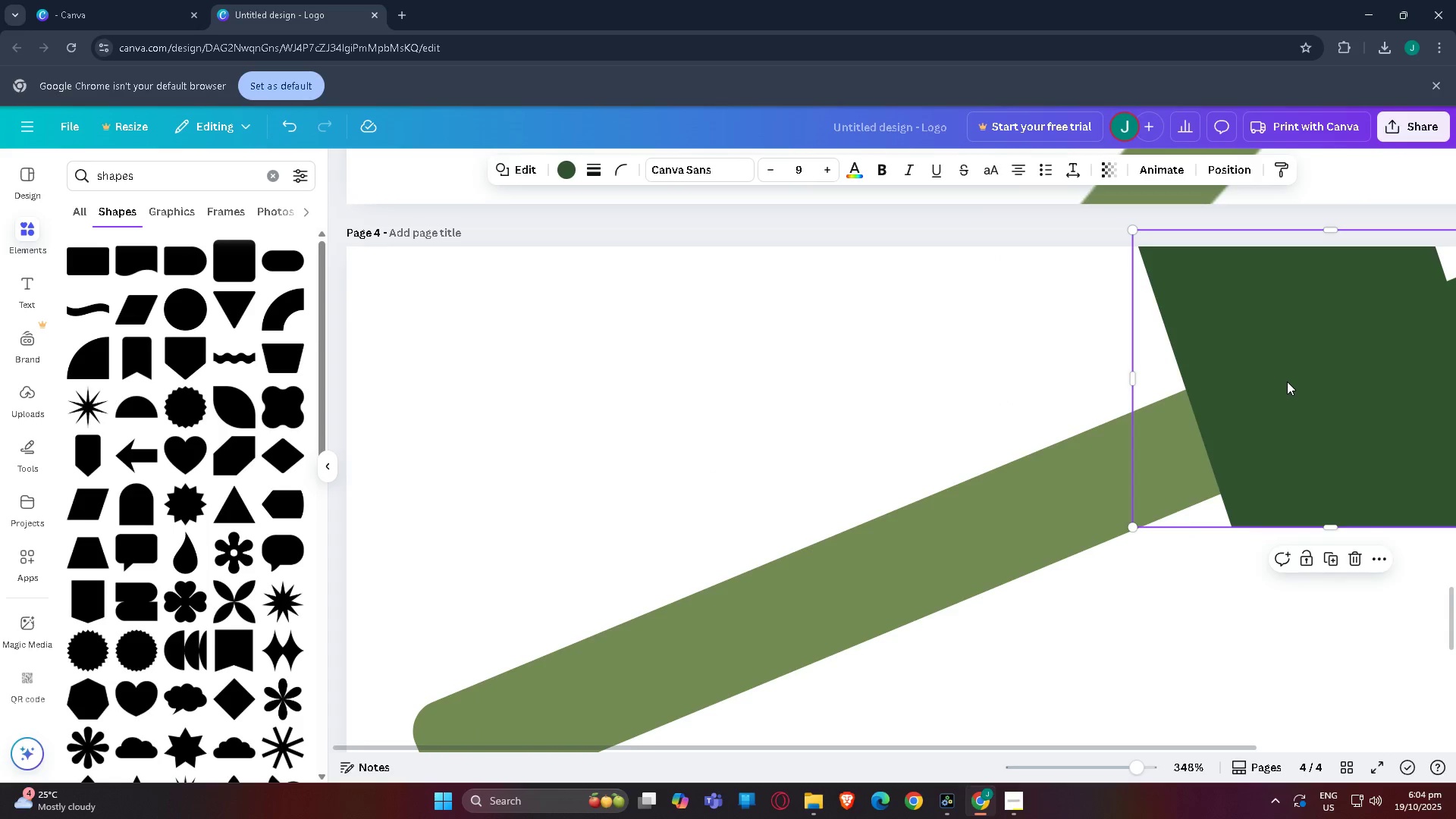 
scroll: coordinate [1340, 331], scroll_direction: down, amount: 1.0
 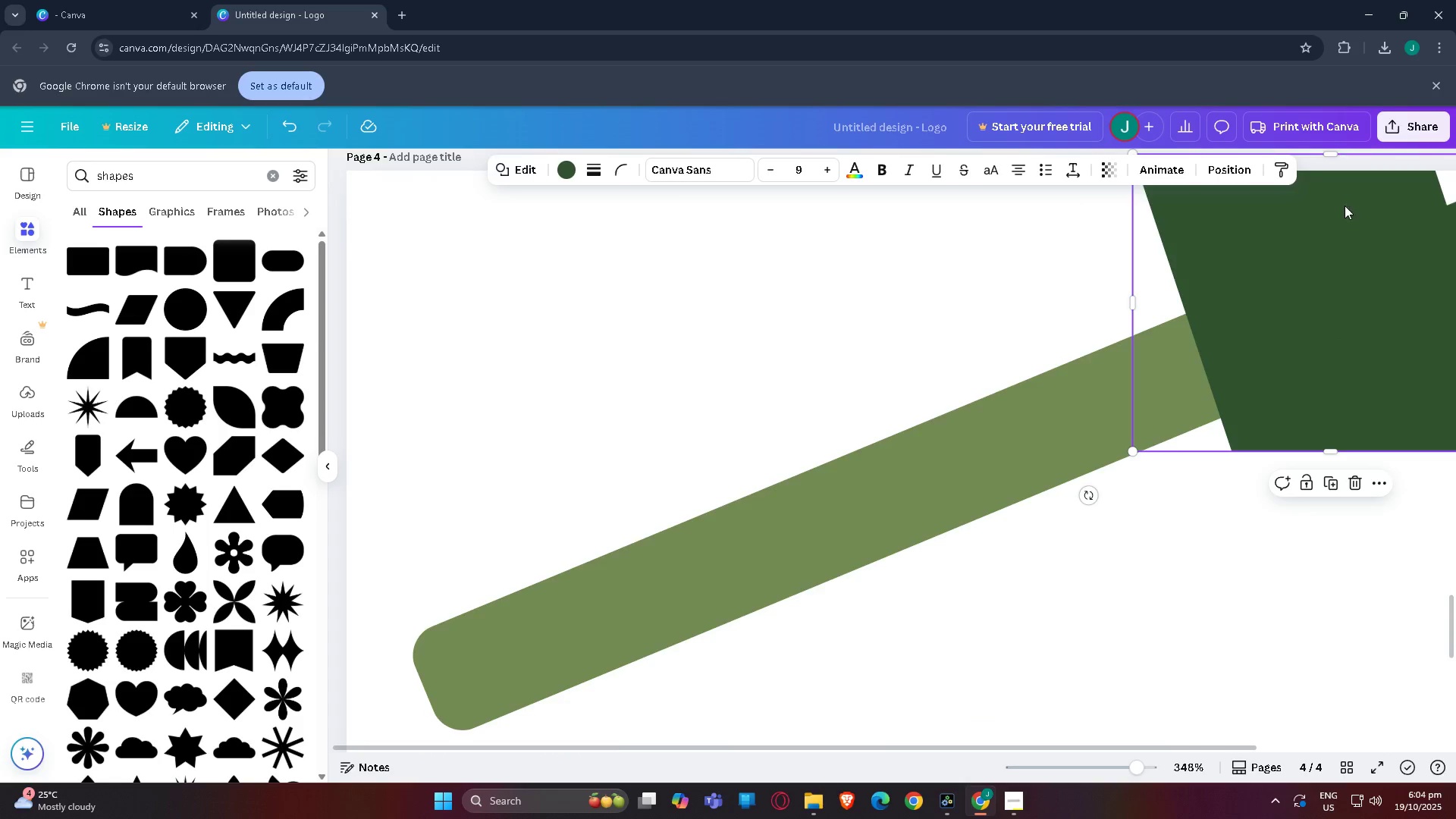 
scroll: coordinate [1339, 248], scroll_direction: up, amount: 2.0
 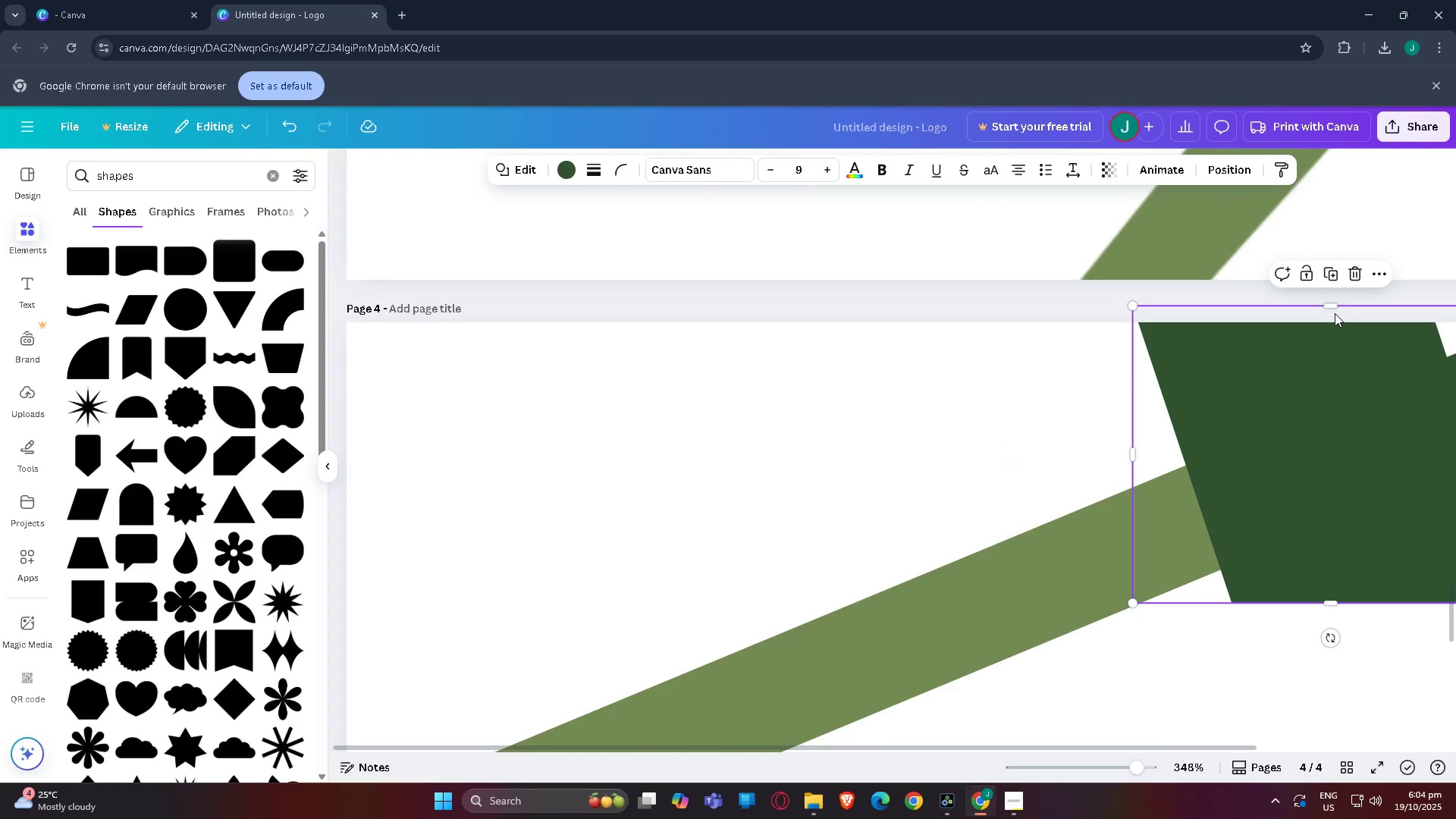 
left_click_drag(start_coordinate=[1332, 310], to_coordinate=[1381, 476])
 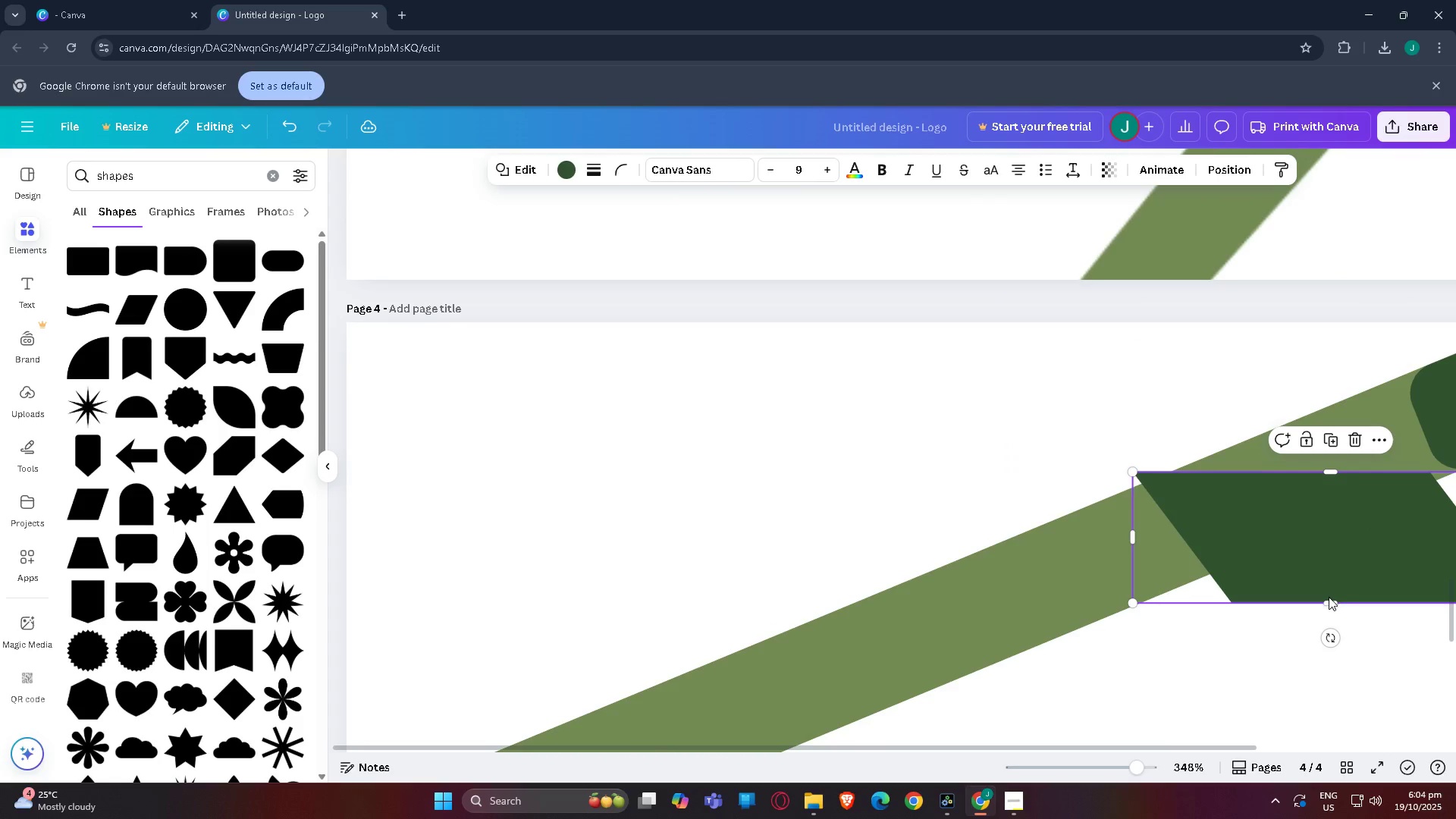 
left_click_drag(start_coordinate=[1333, 604], to_coordinate=[1331, 571])
 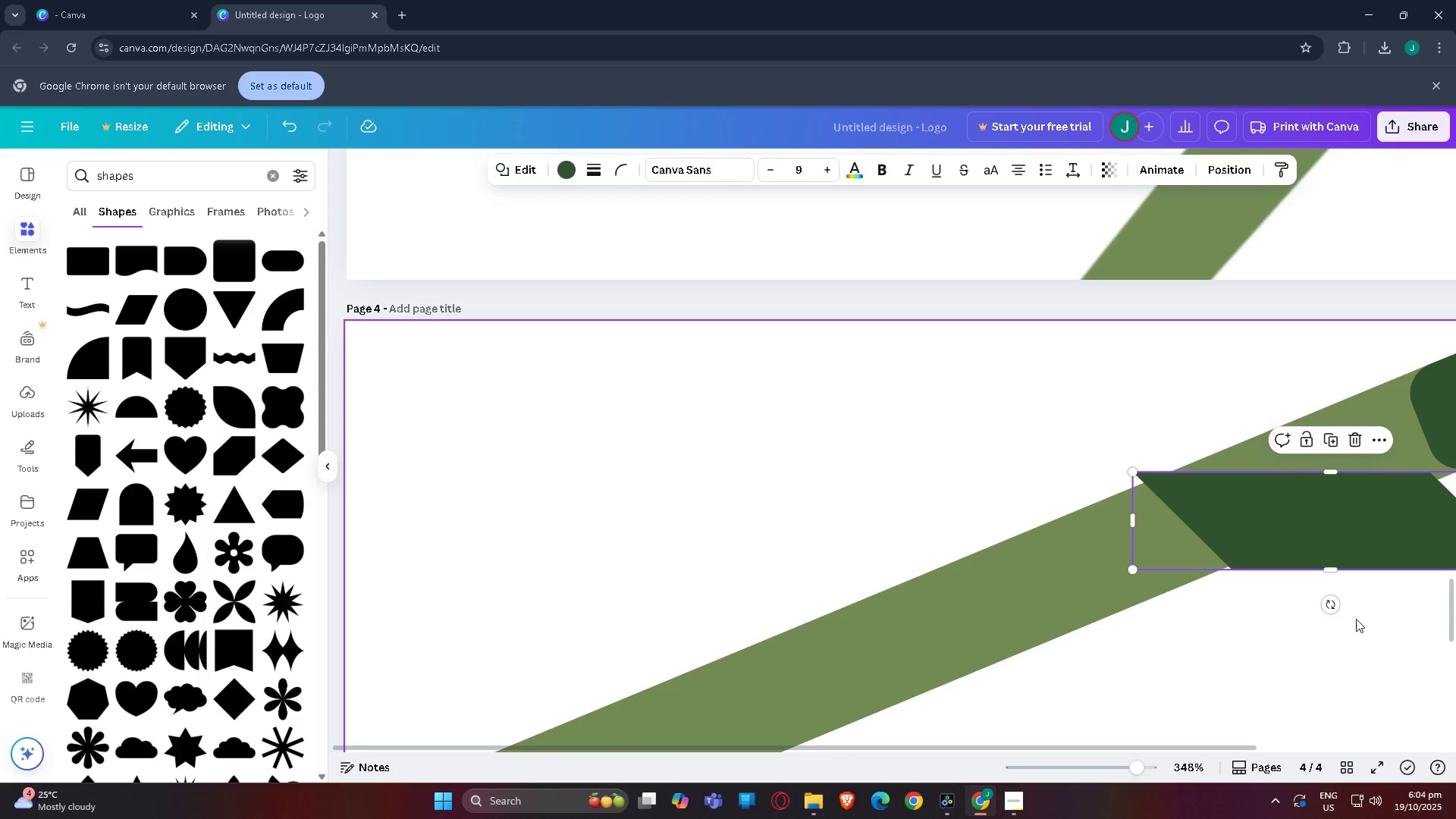 
left_click_drag(start_coordinate=[1332, 607], to_coordinate=[1358, 578])
 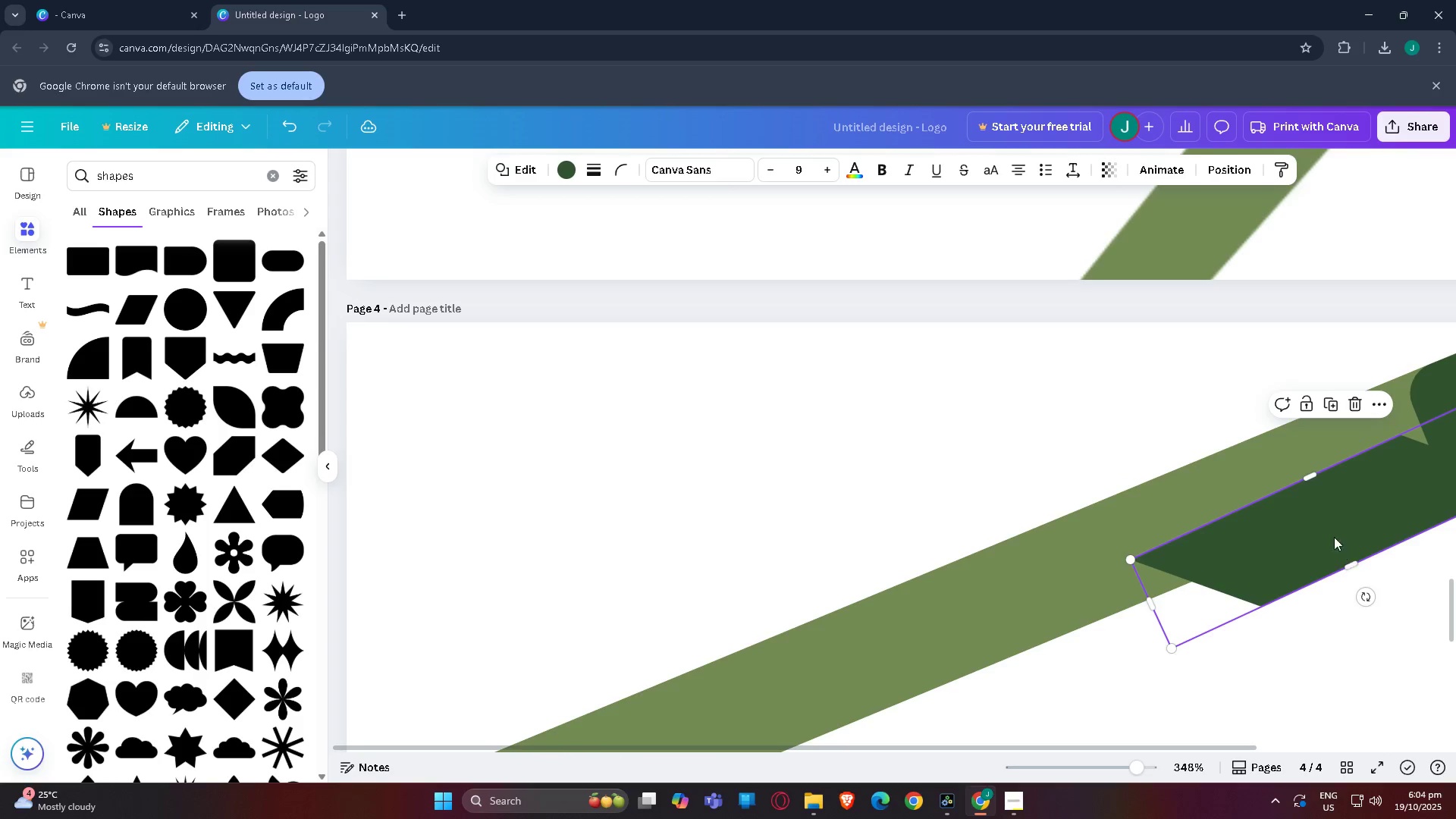 
left_click_drag(start_coordinate=[1334, 537], to_coordinate=[1354, 469])
 